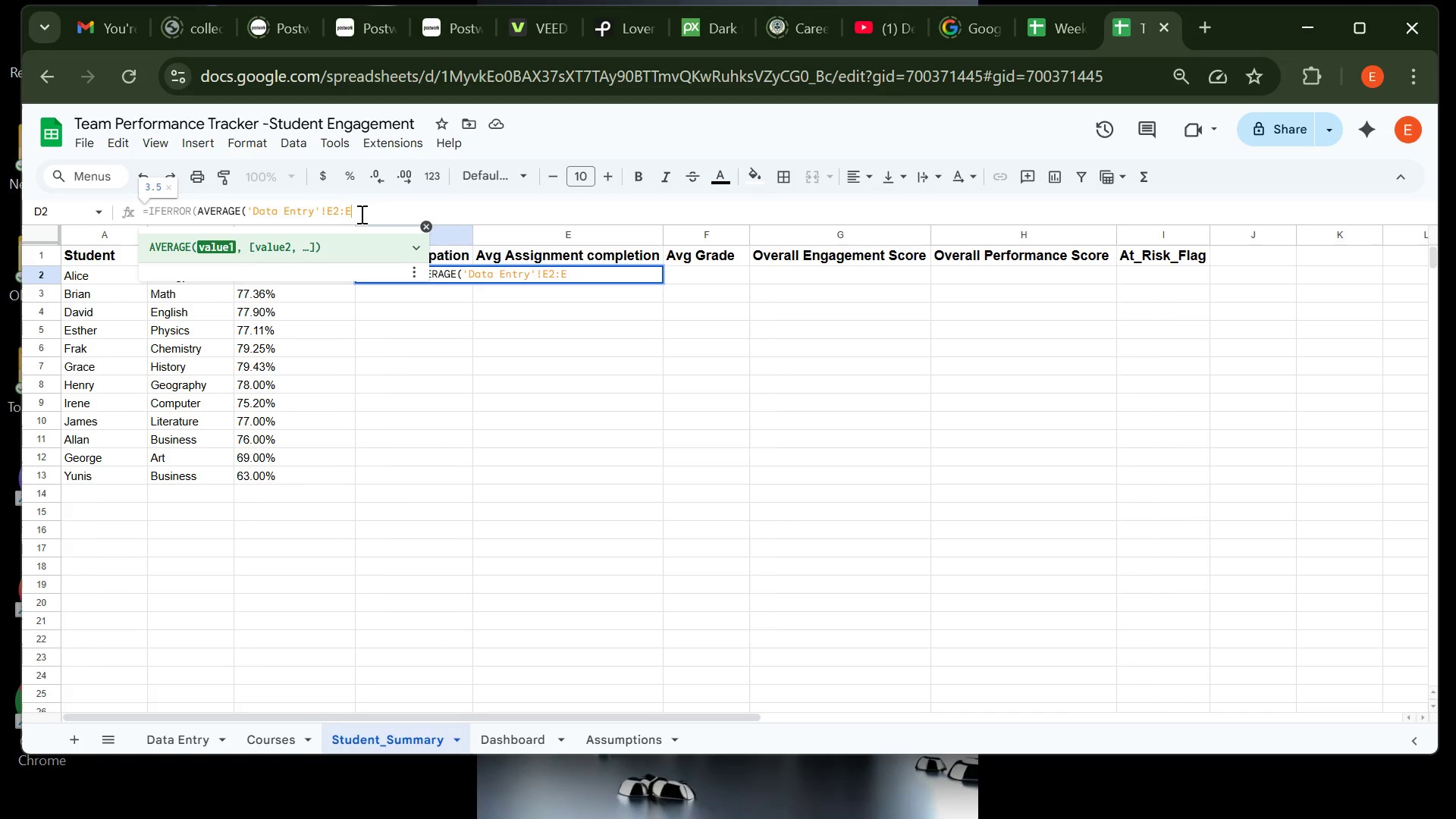 
left_click([360, 214])
 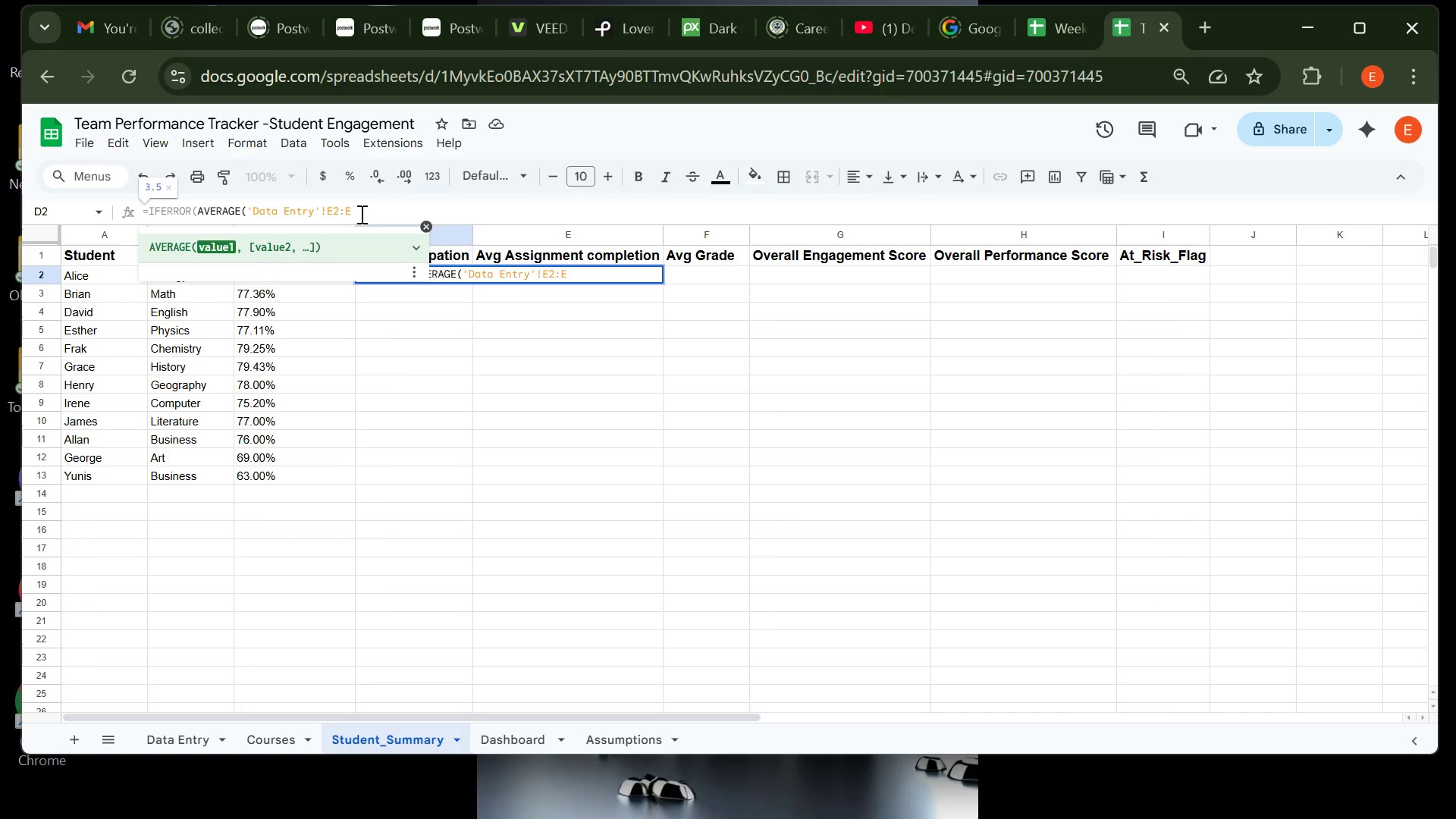 
key(Shift+0)
 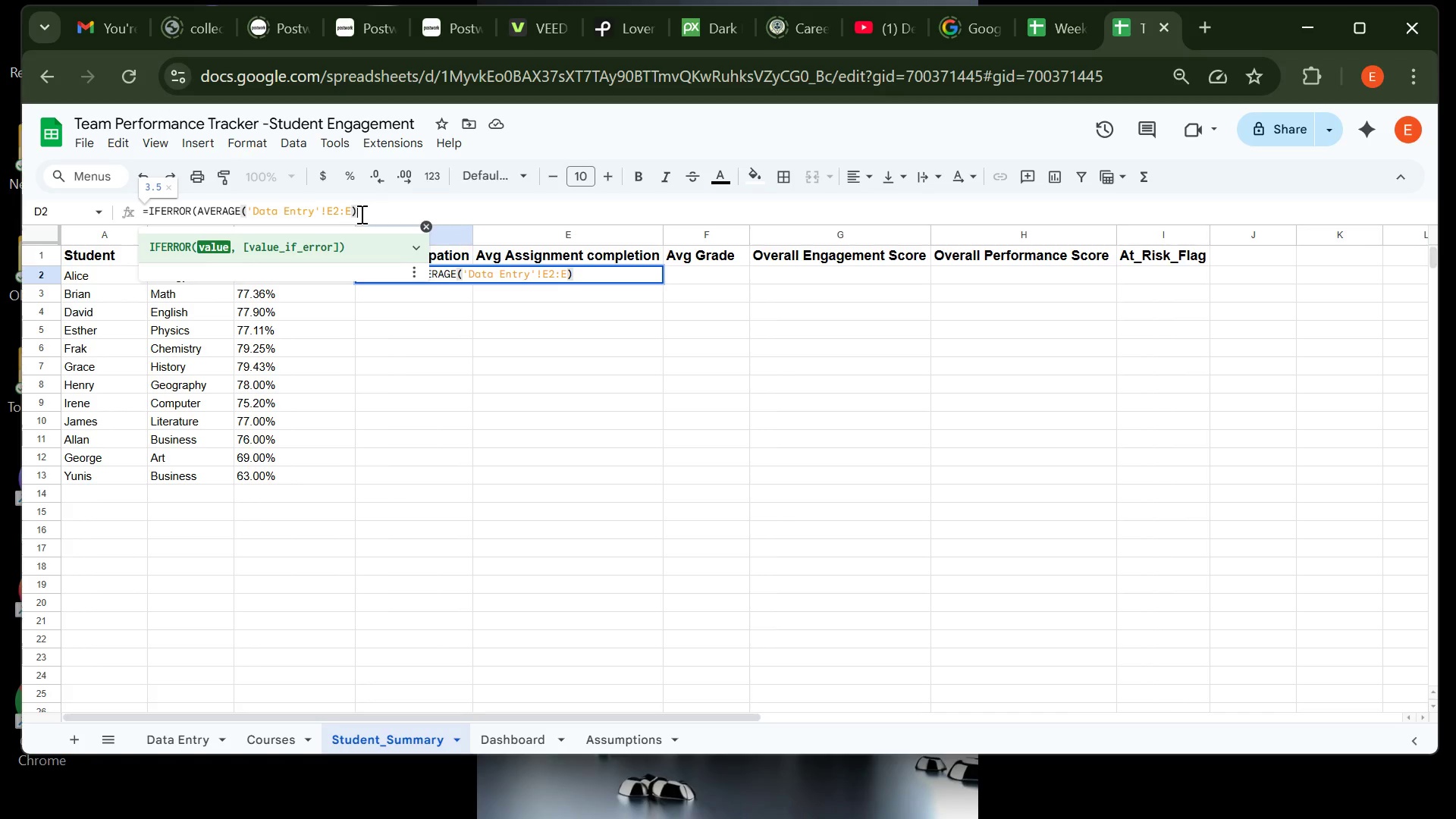 
key(Comma)
 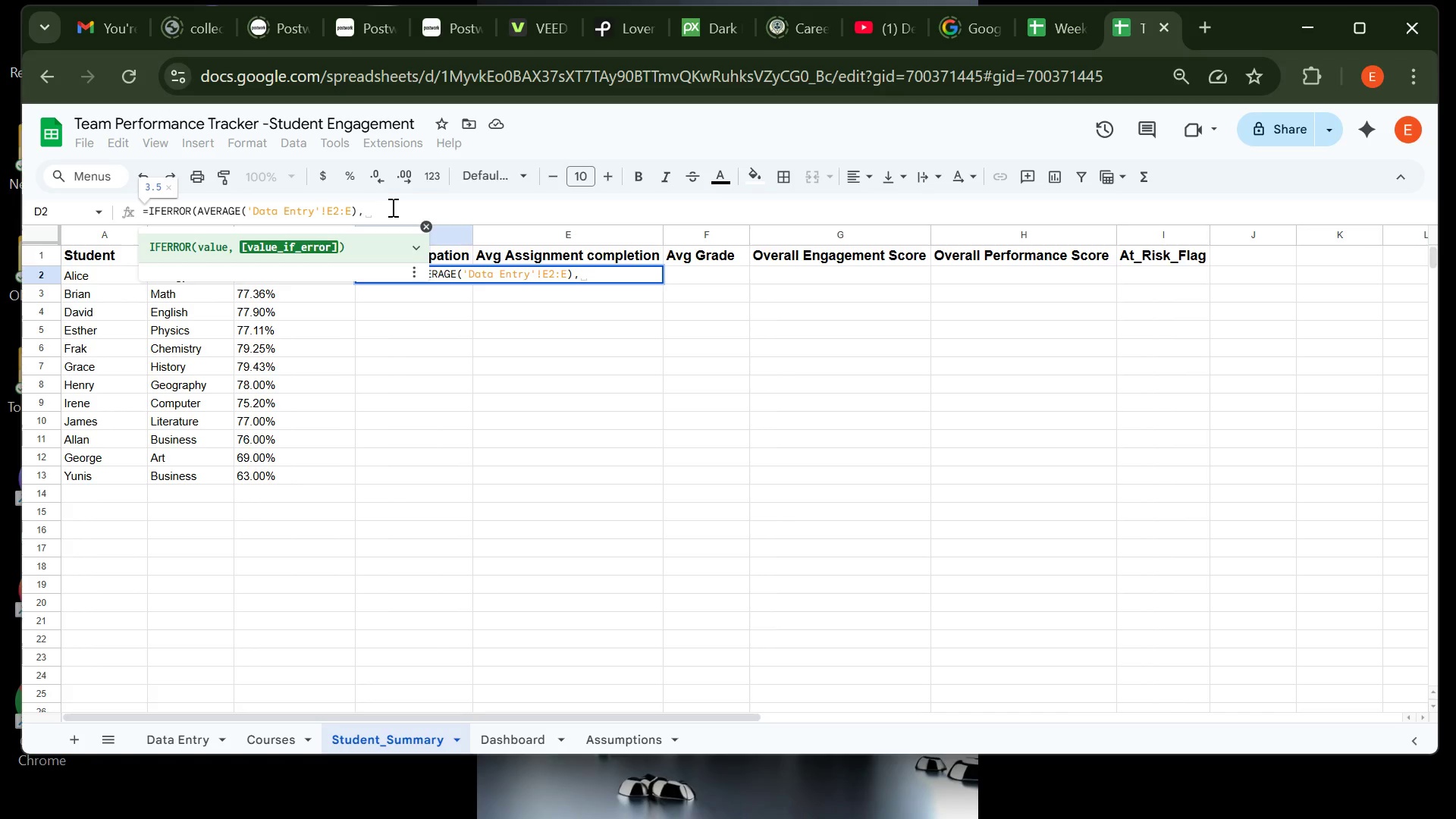 
wait(5.25)
 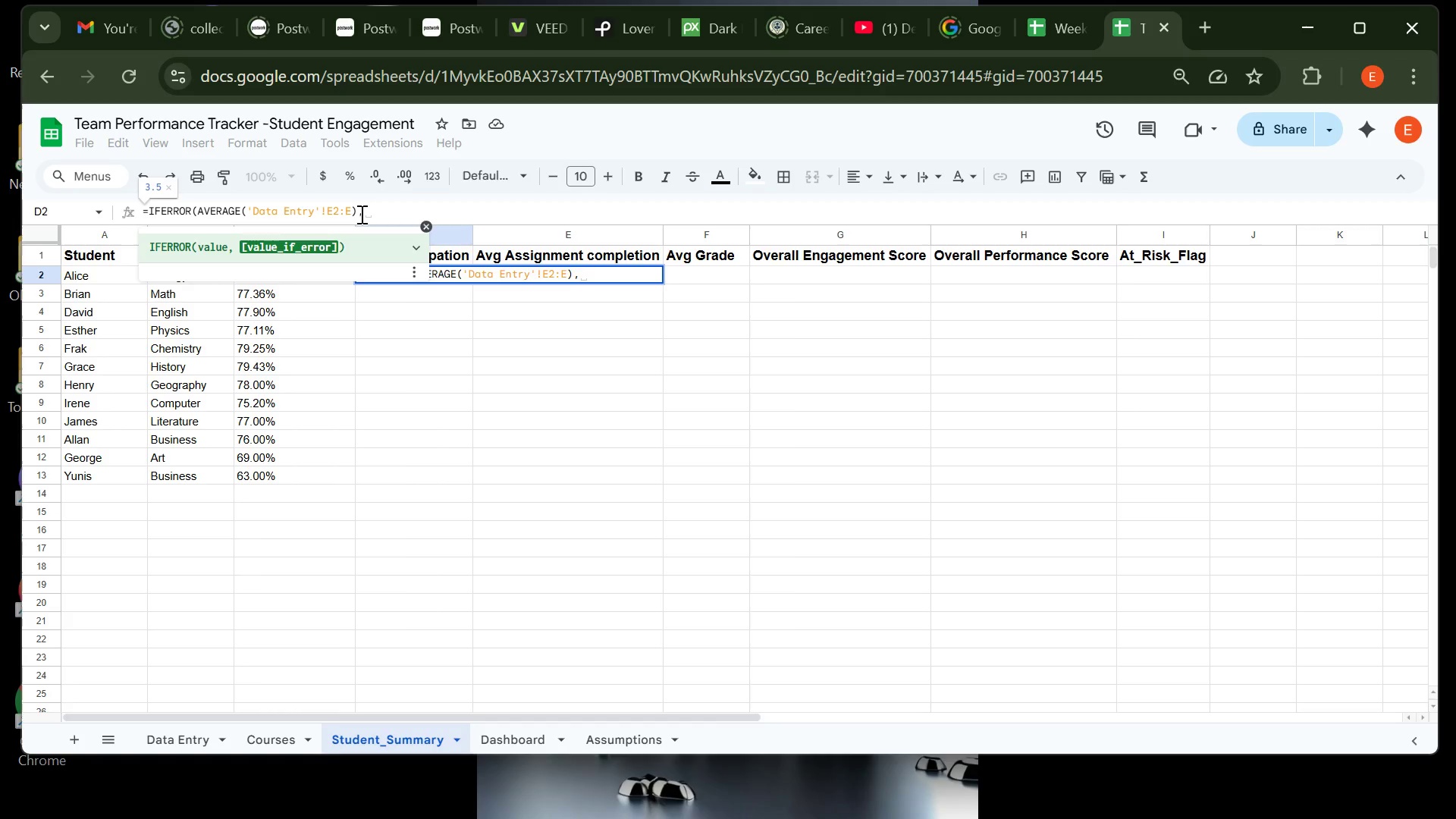 
key(Shift+Quote)
 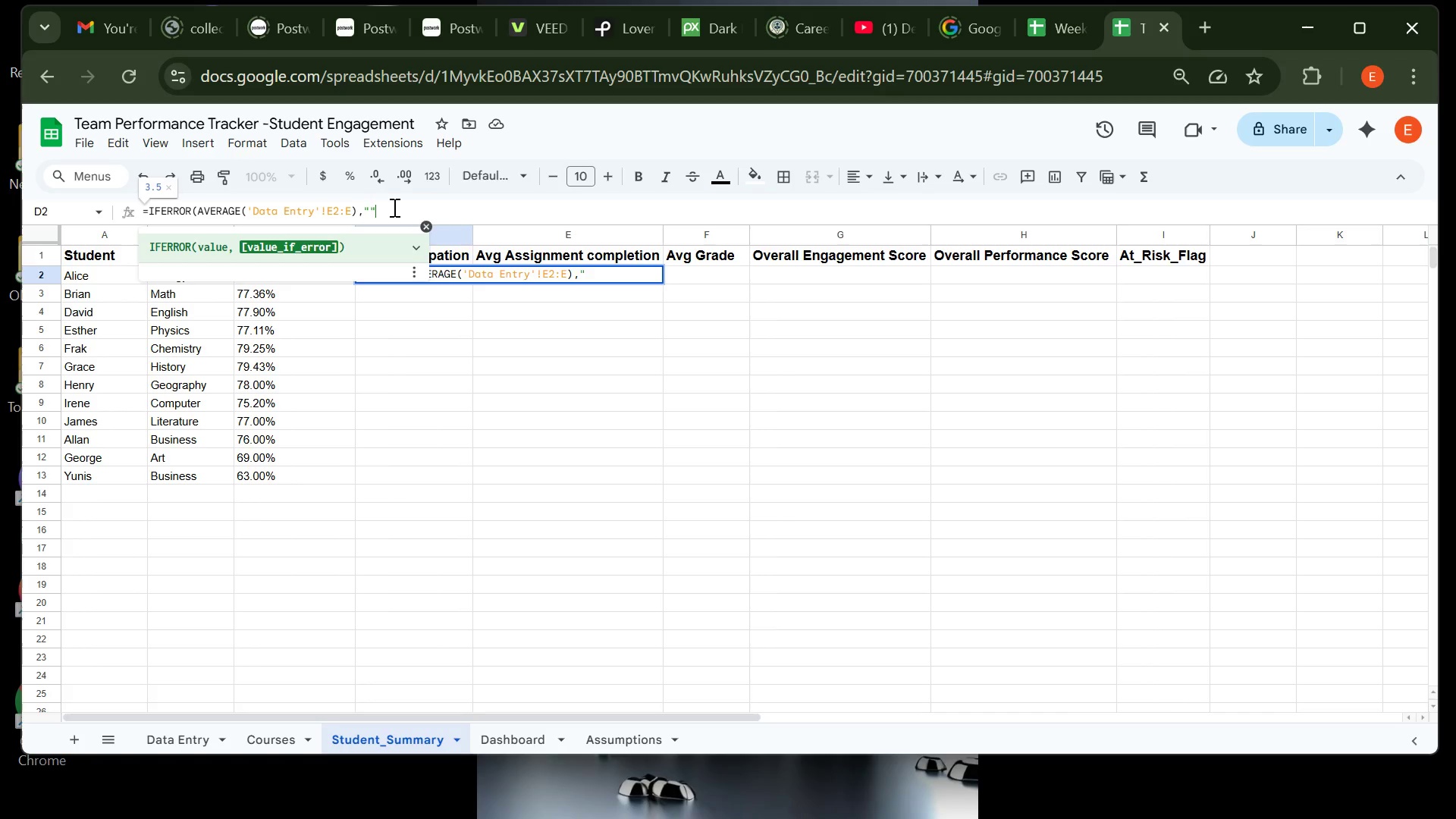 
key(Shift+Quote)
 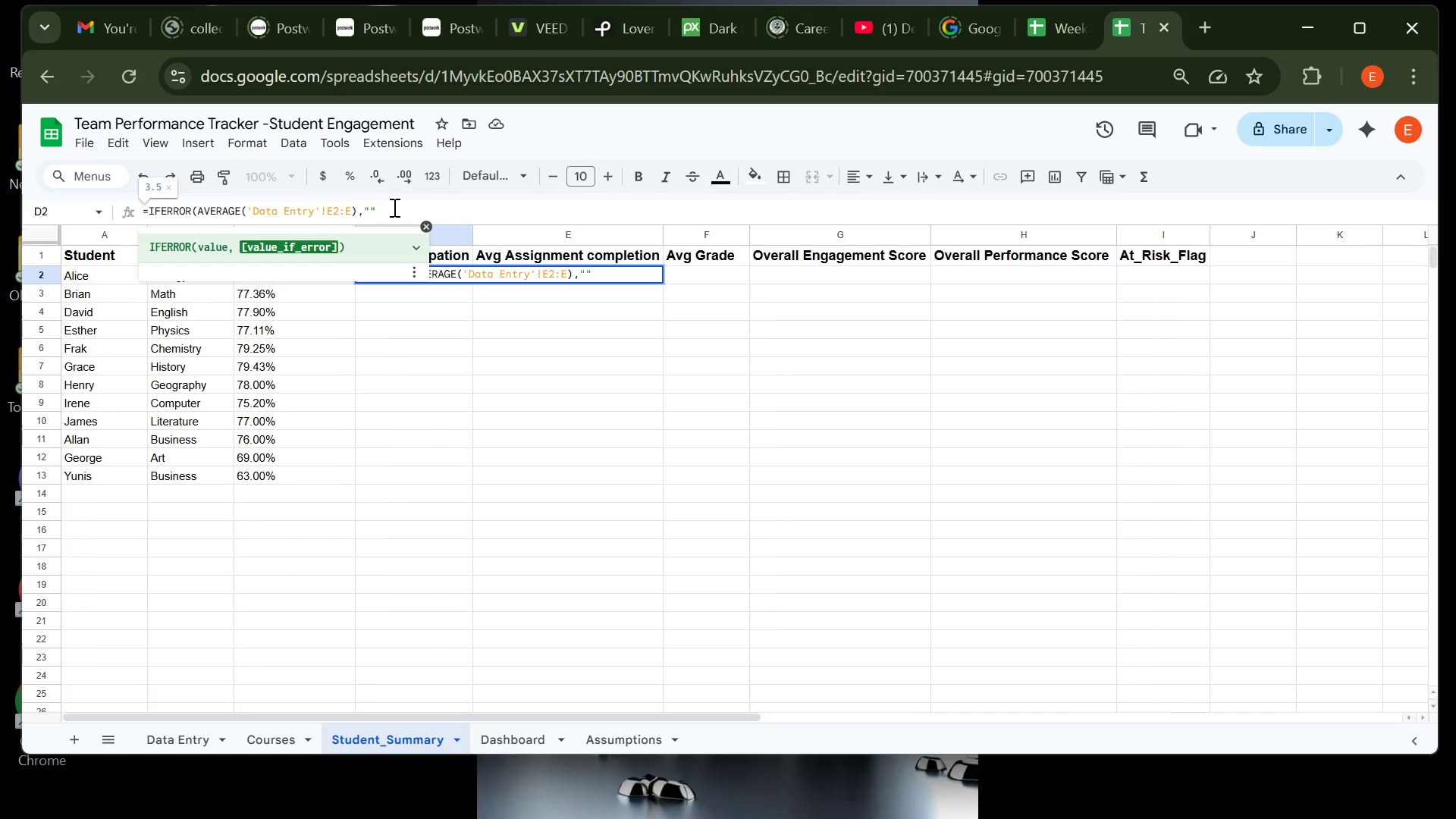 
key(Shift+0)
 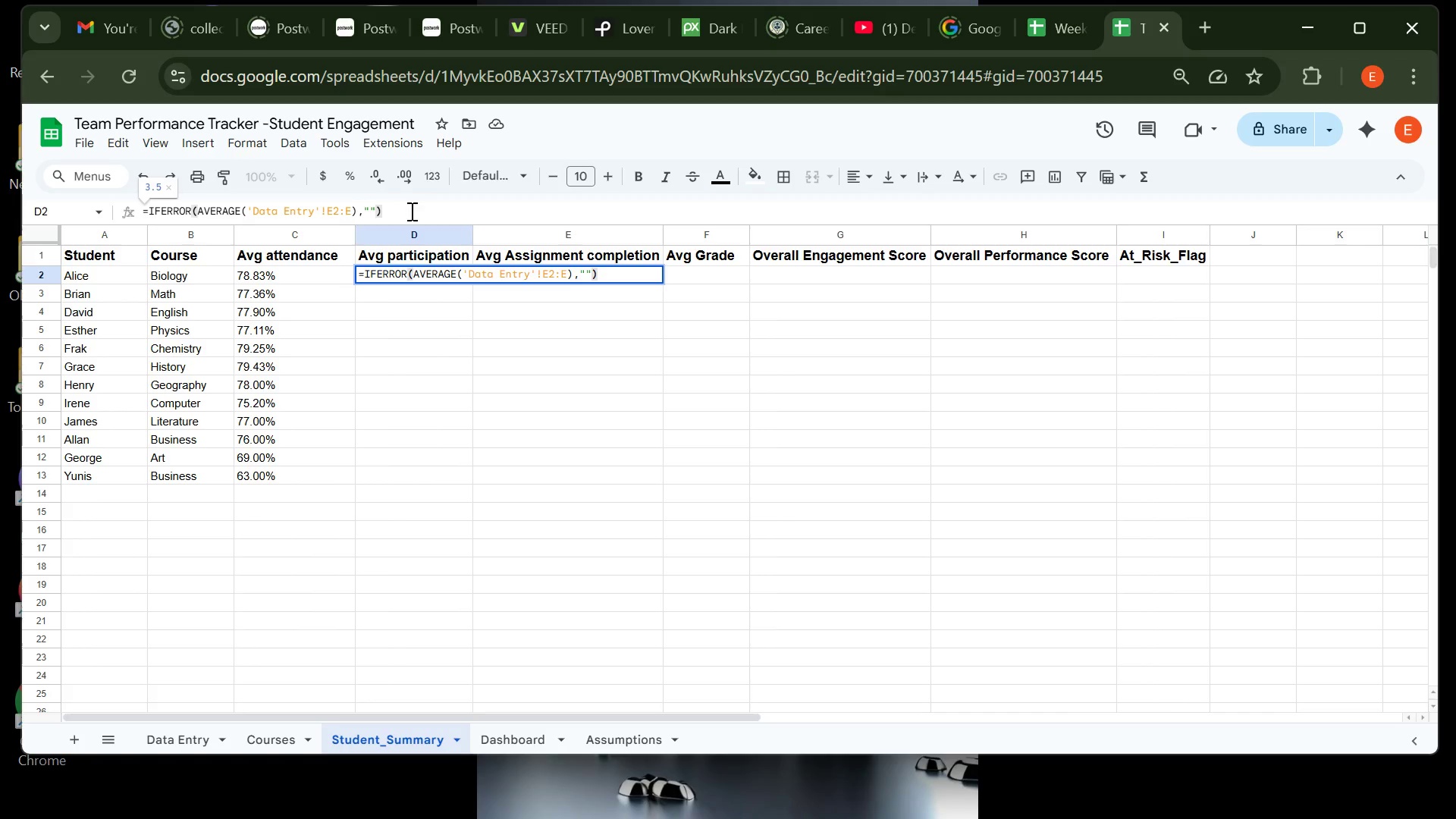 
key(Enter)
 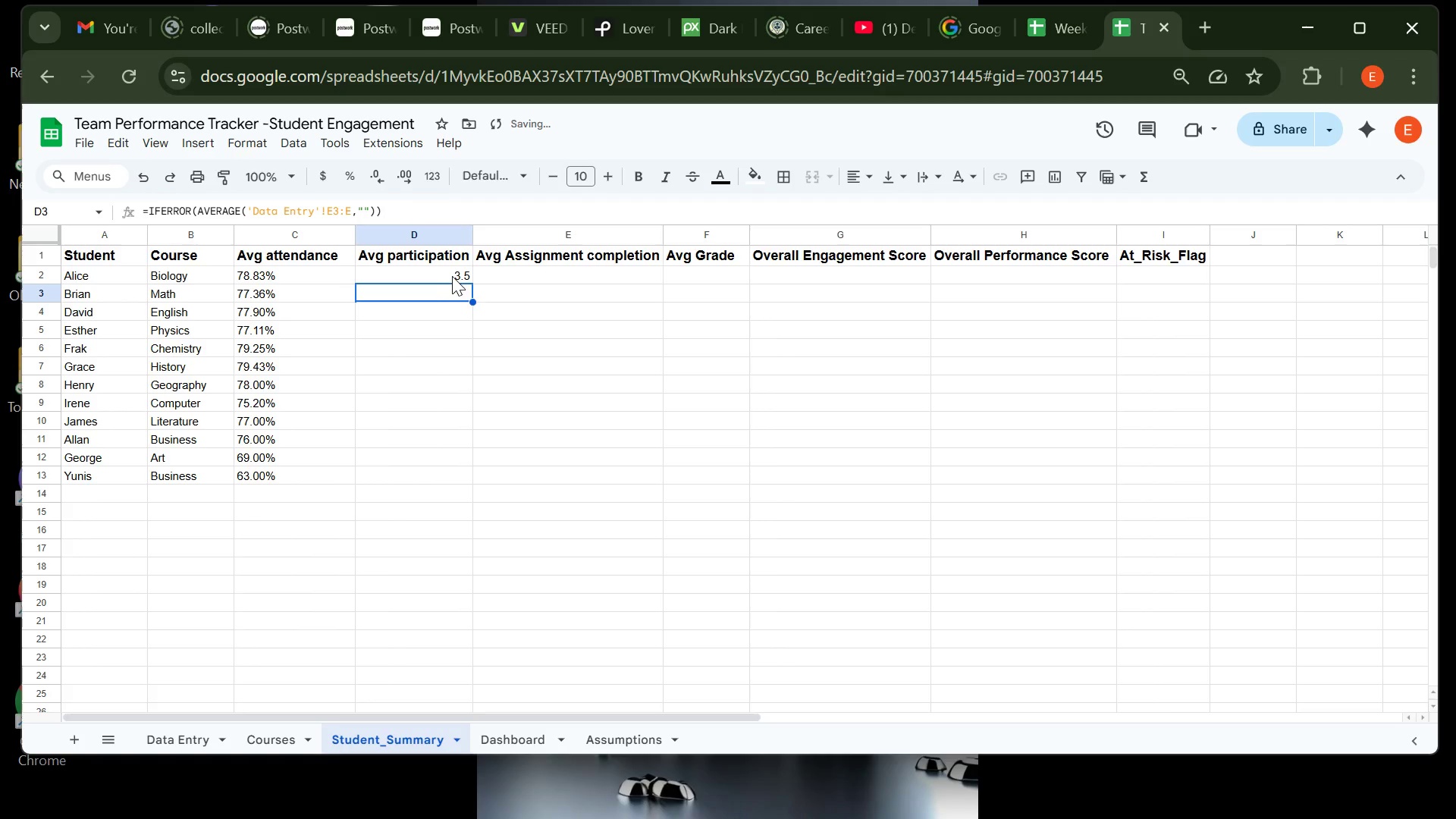 
left_click([451, 271])
 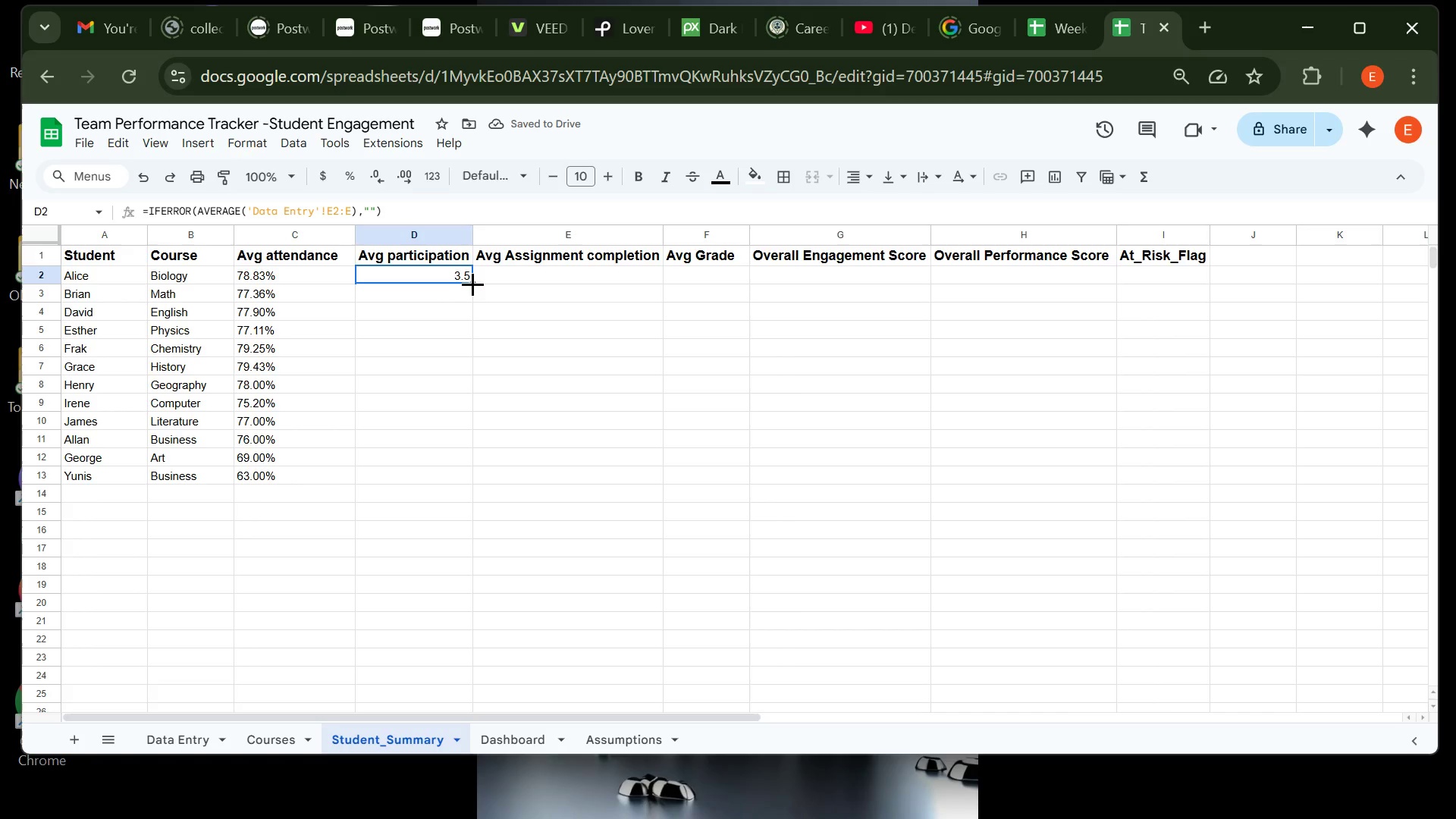 
left_click_drag(start_coordinate=[472, 284], to_coordinate=[464, 477])
 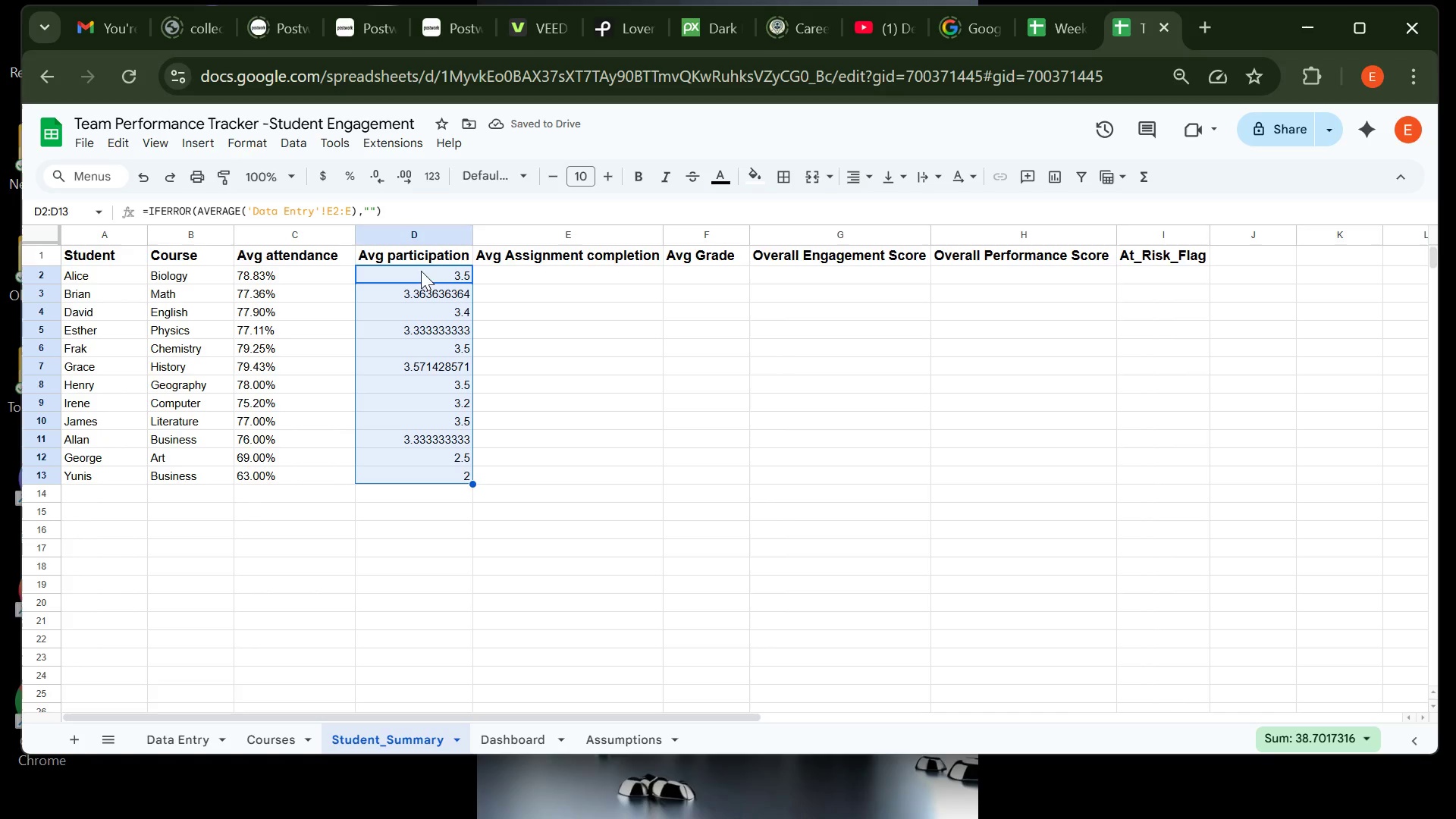 
left_click([413, 237])
 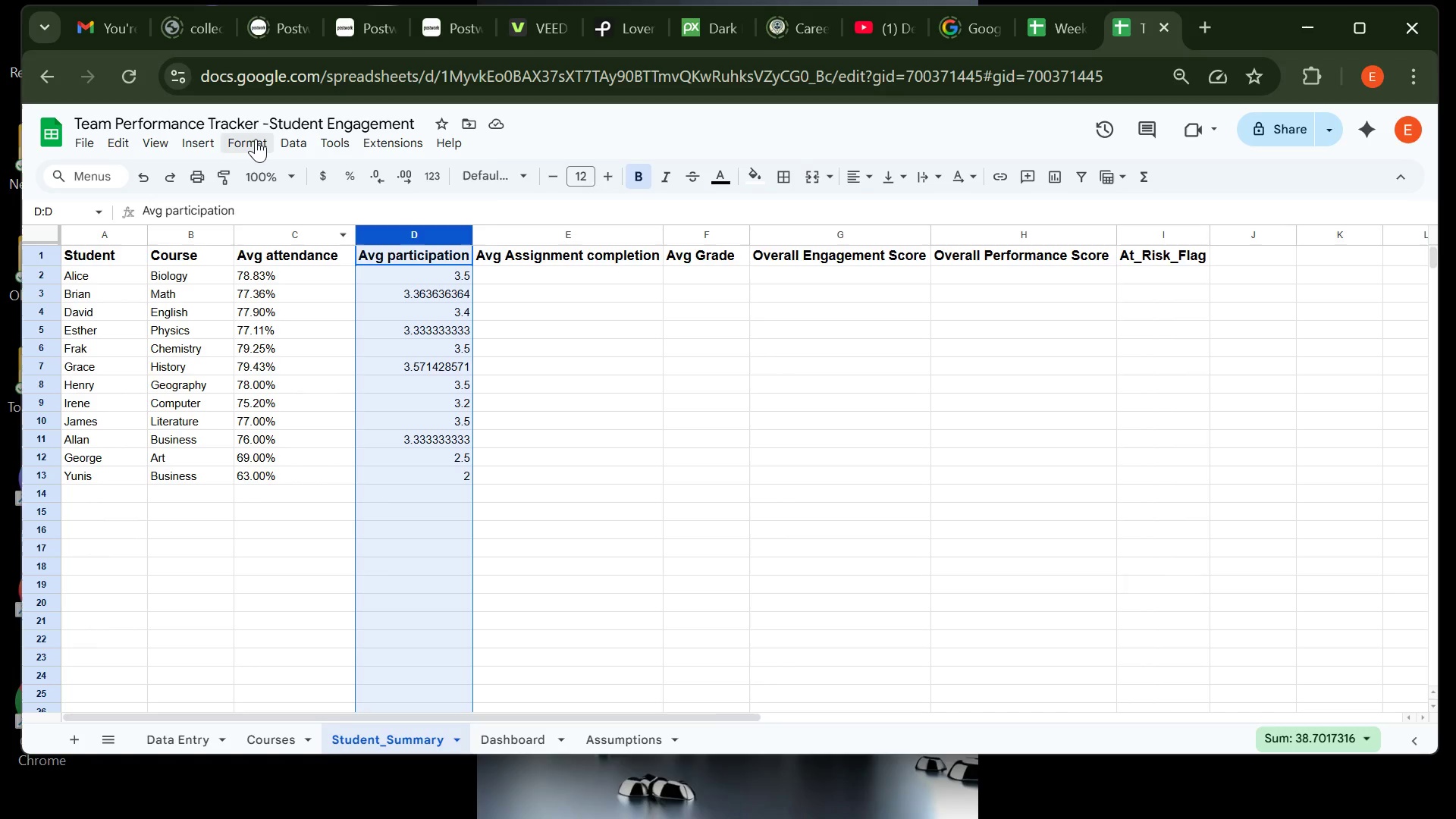 
left_click([256, 139])
 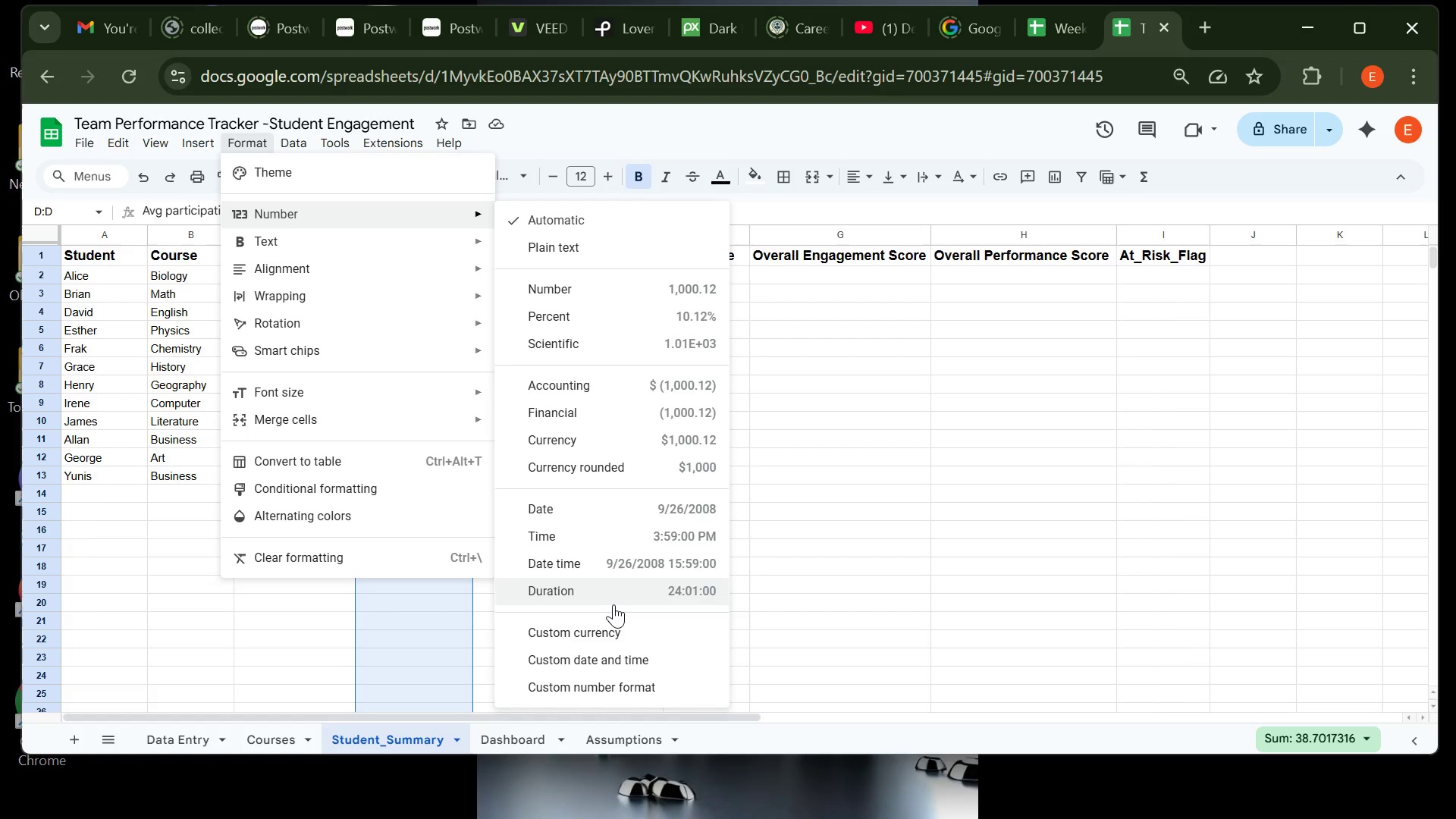 
wait(20.56)
 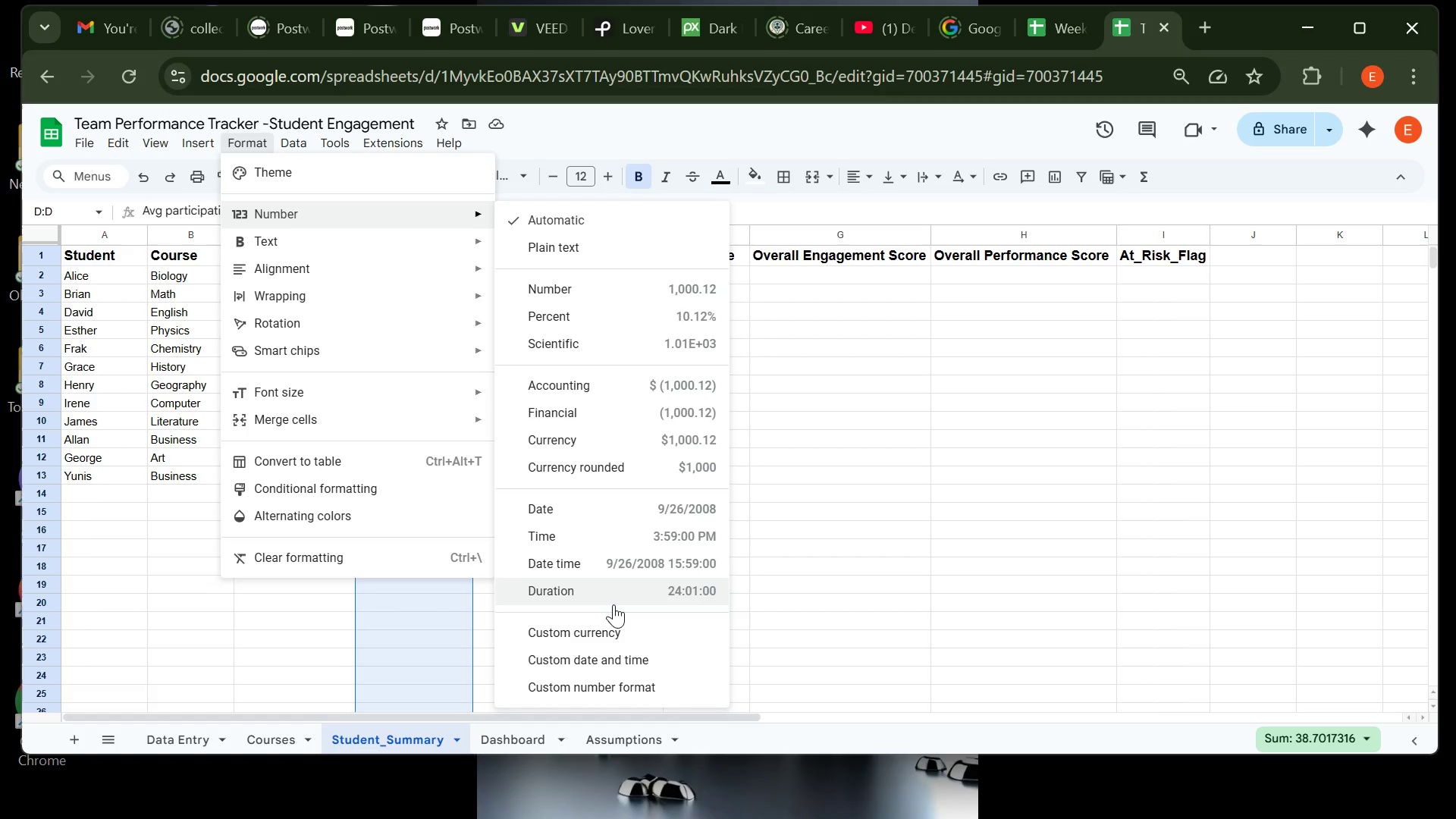 
left_click([594, 682])
 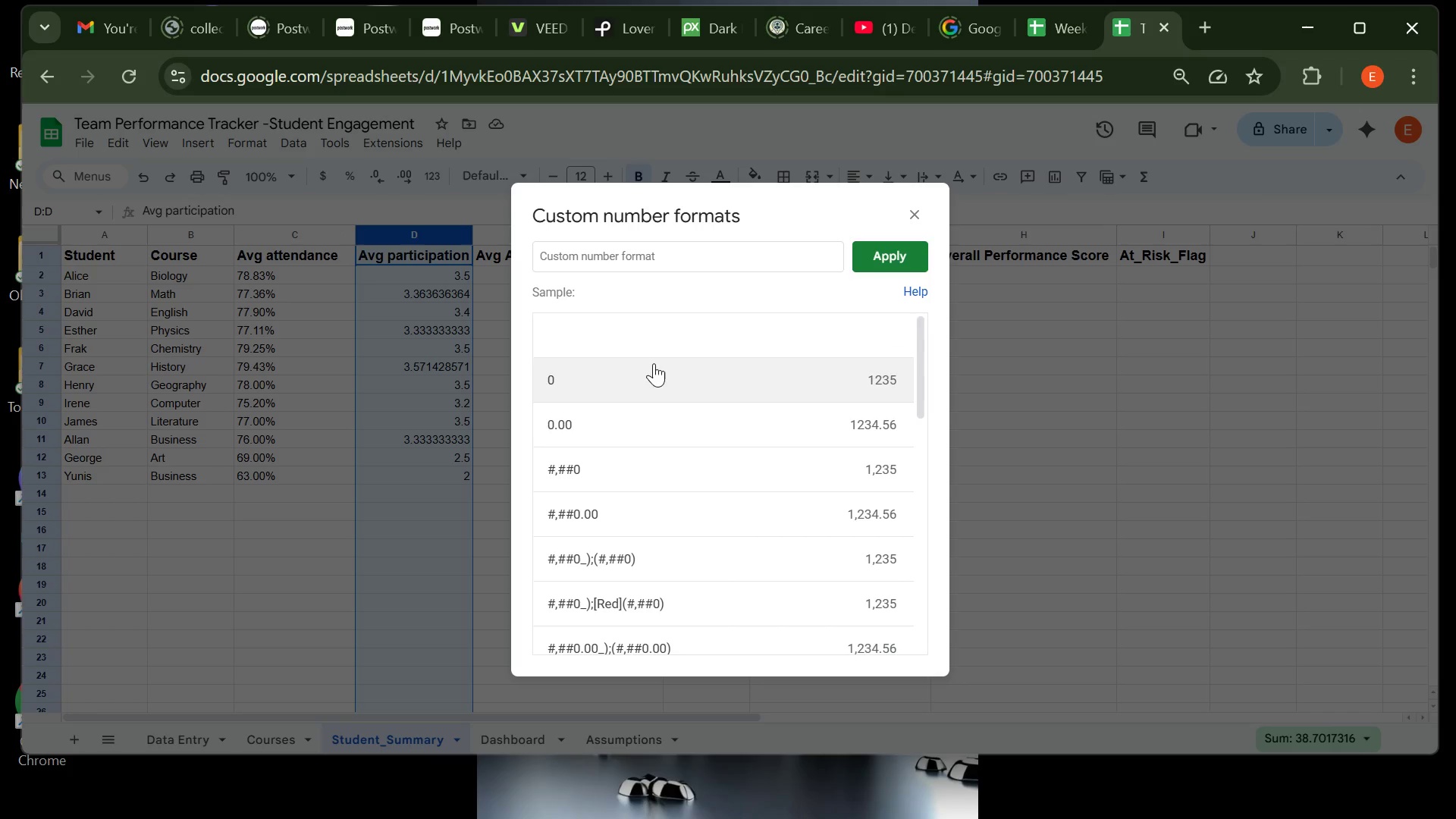 
wait(6.44)
 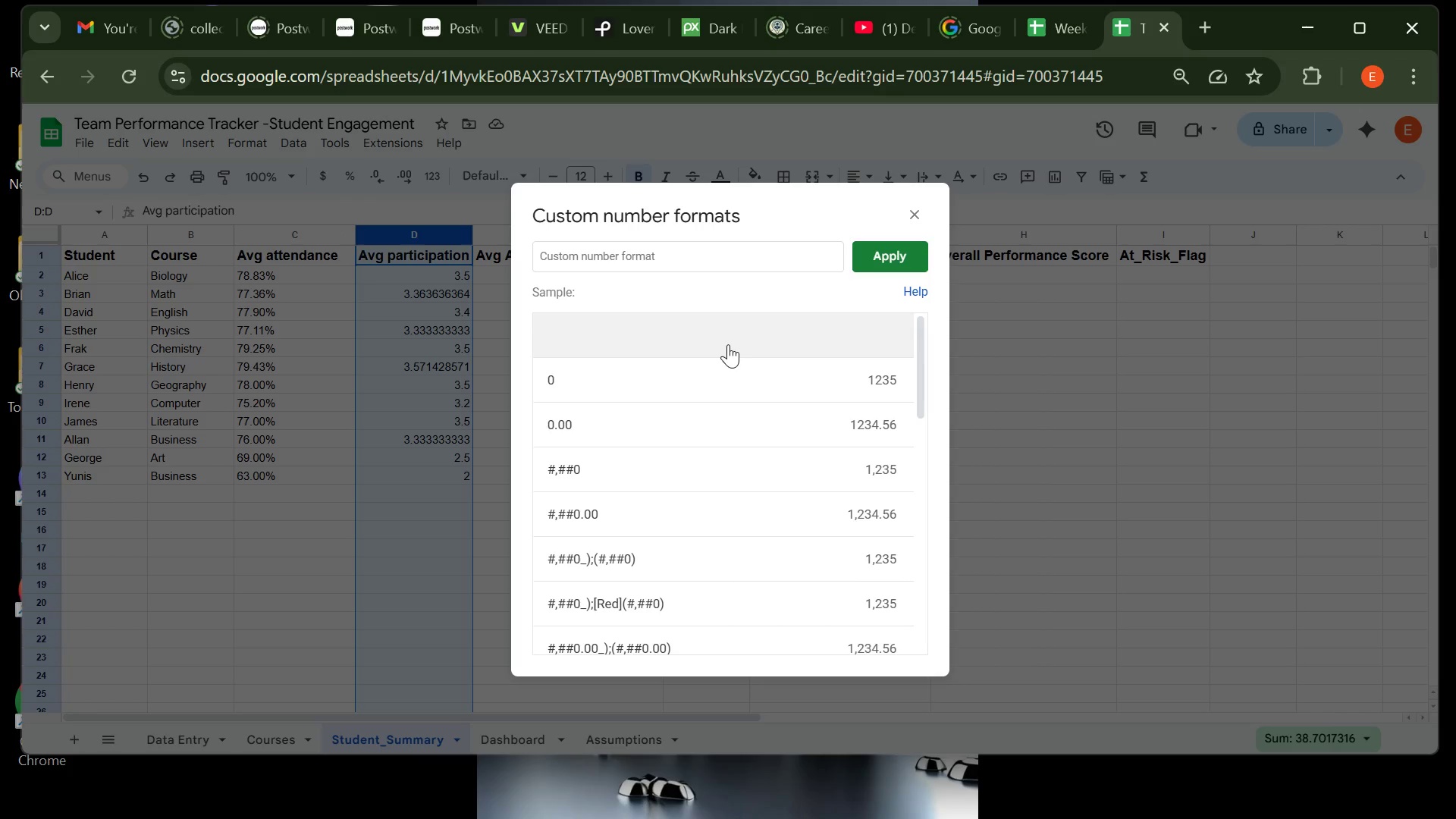 
left_click([912, 216])
 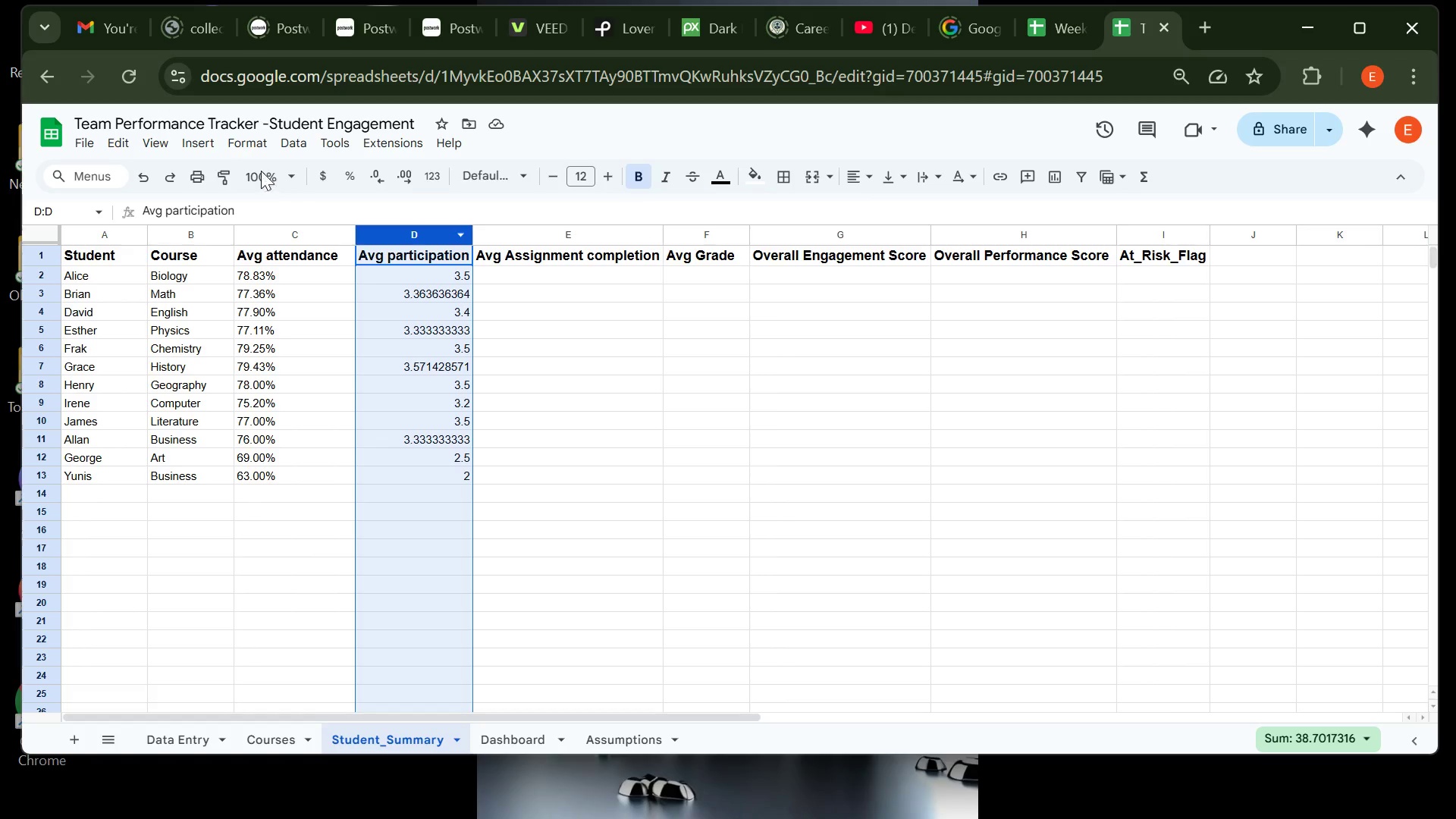 
left_click([256, 133])
 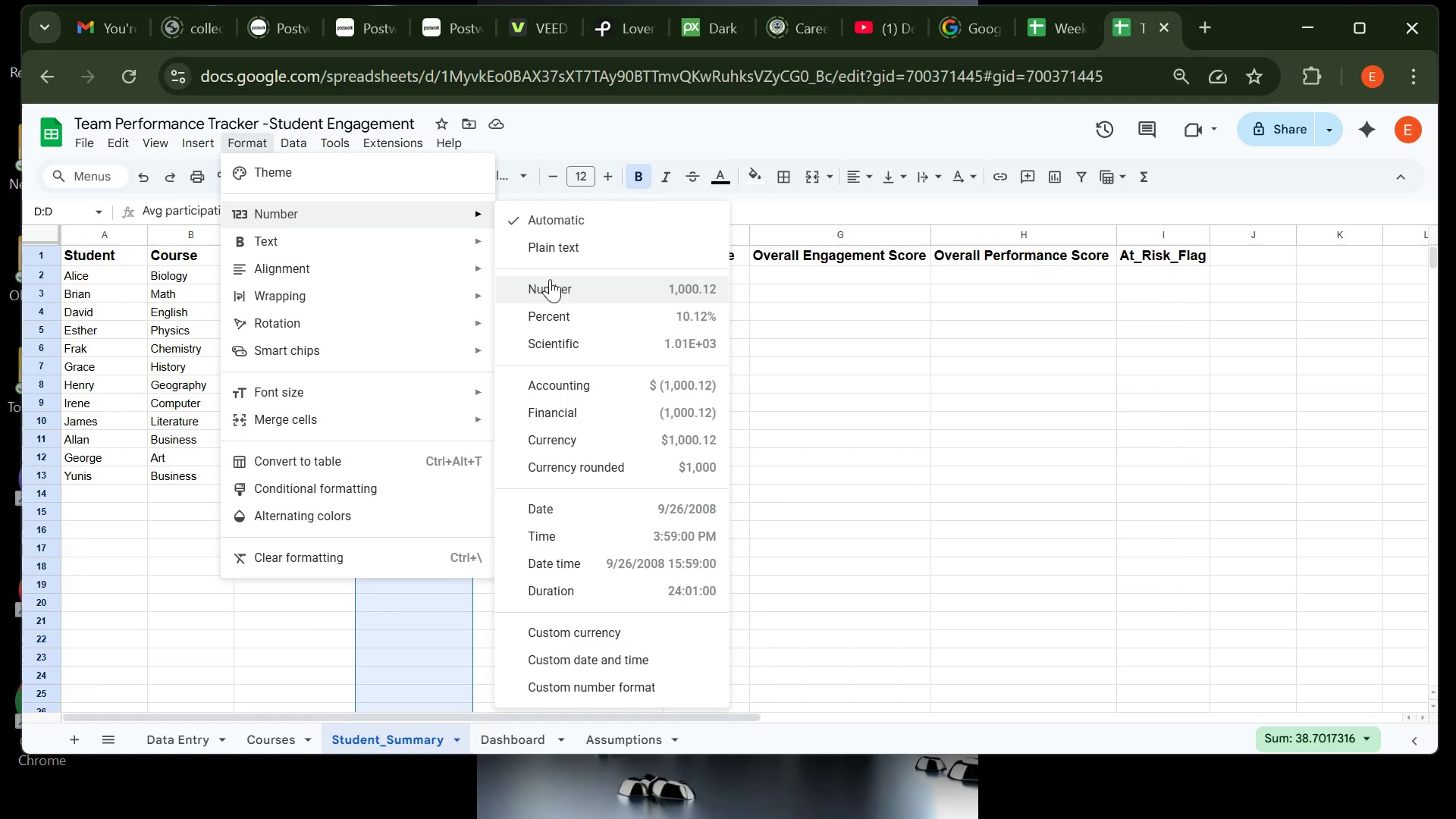 
left_click([553, 284])
 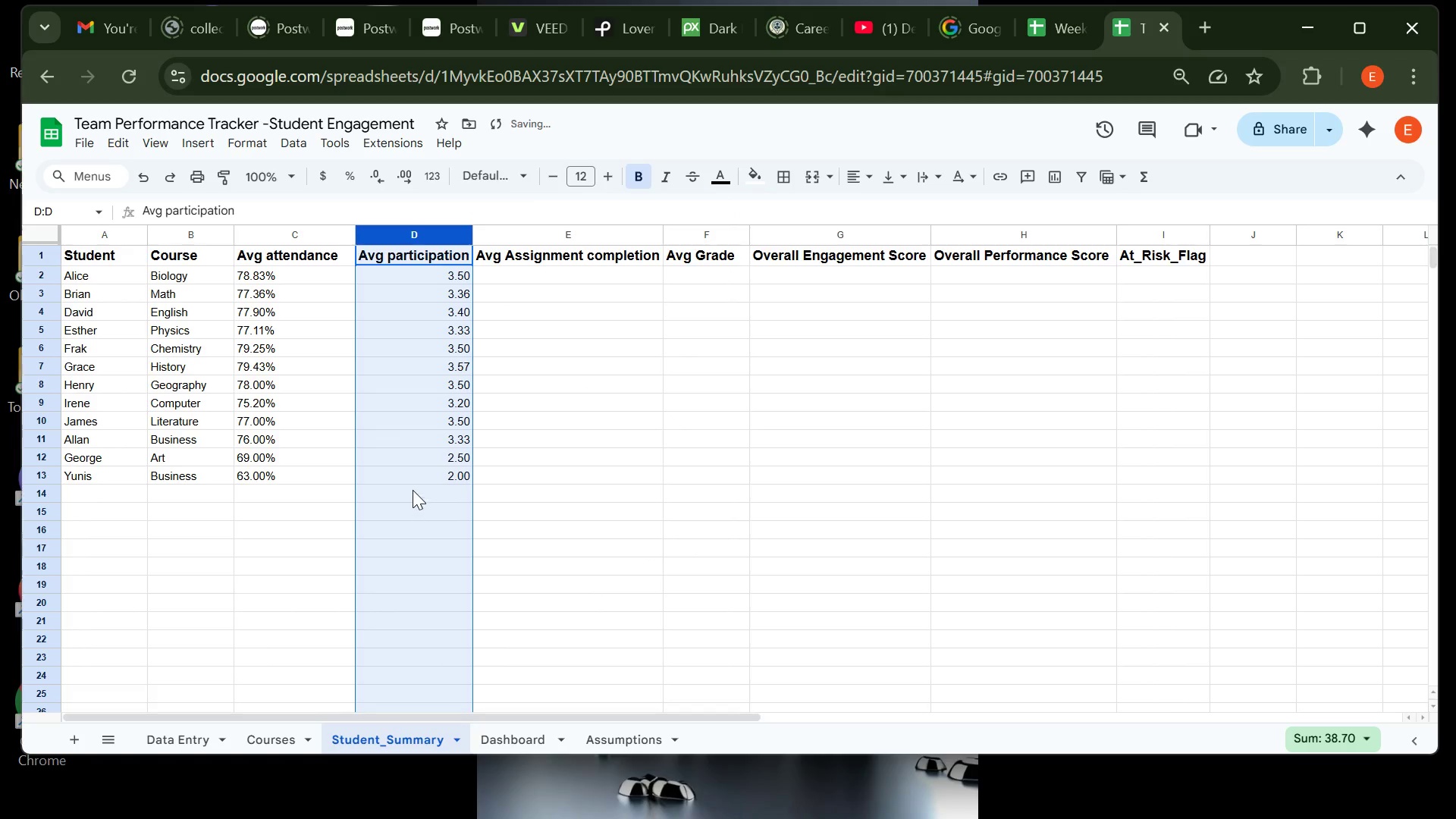 
left_click([413, 486])
 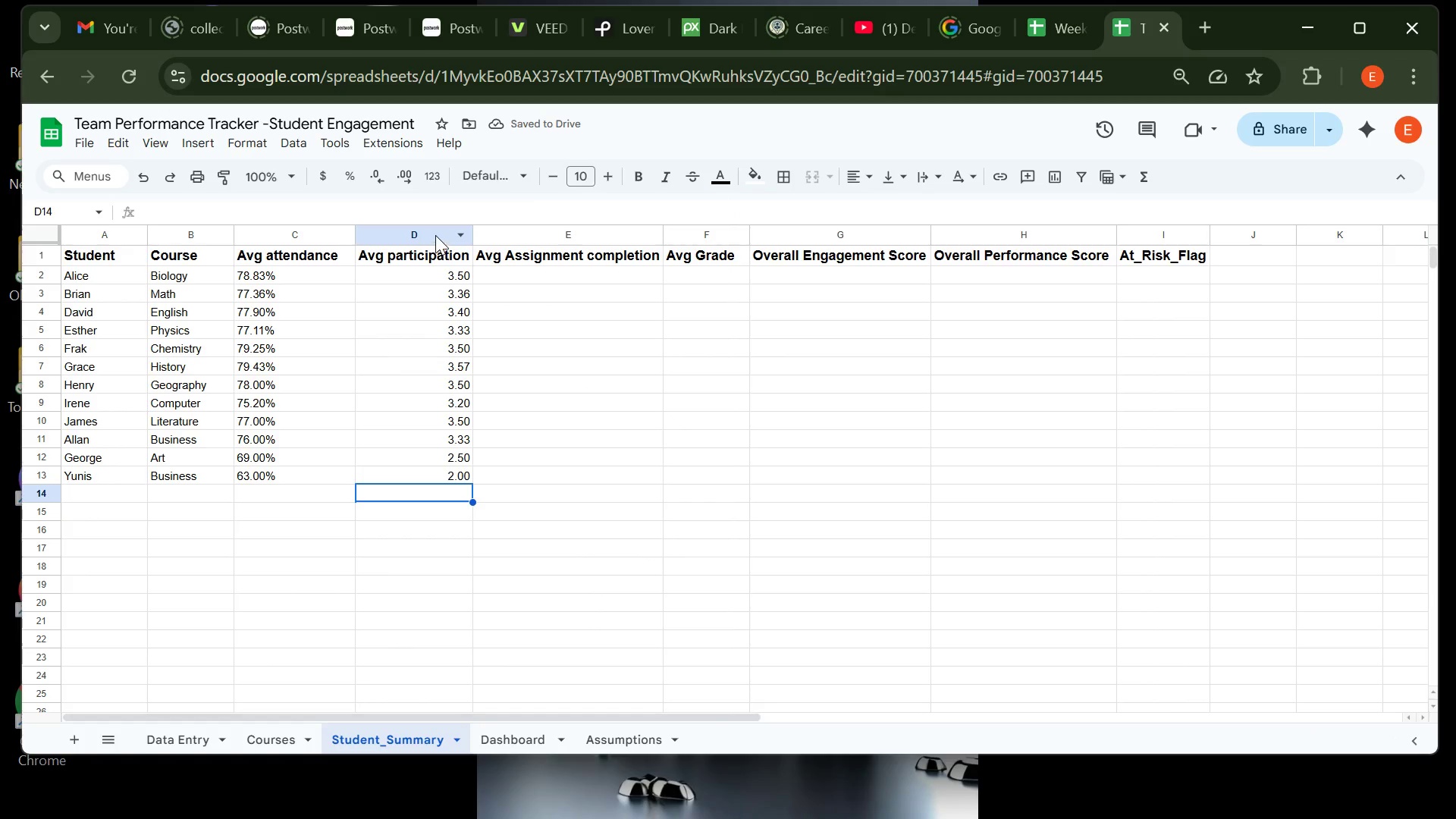 
left_click([435, 233])
 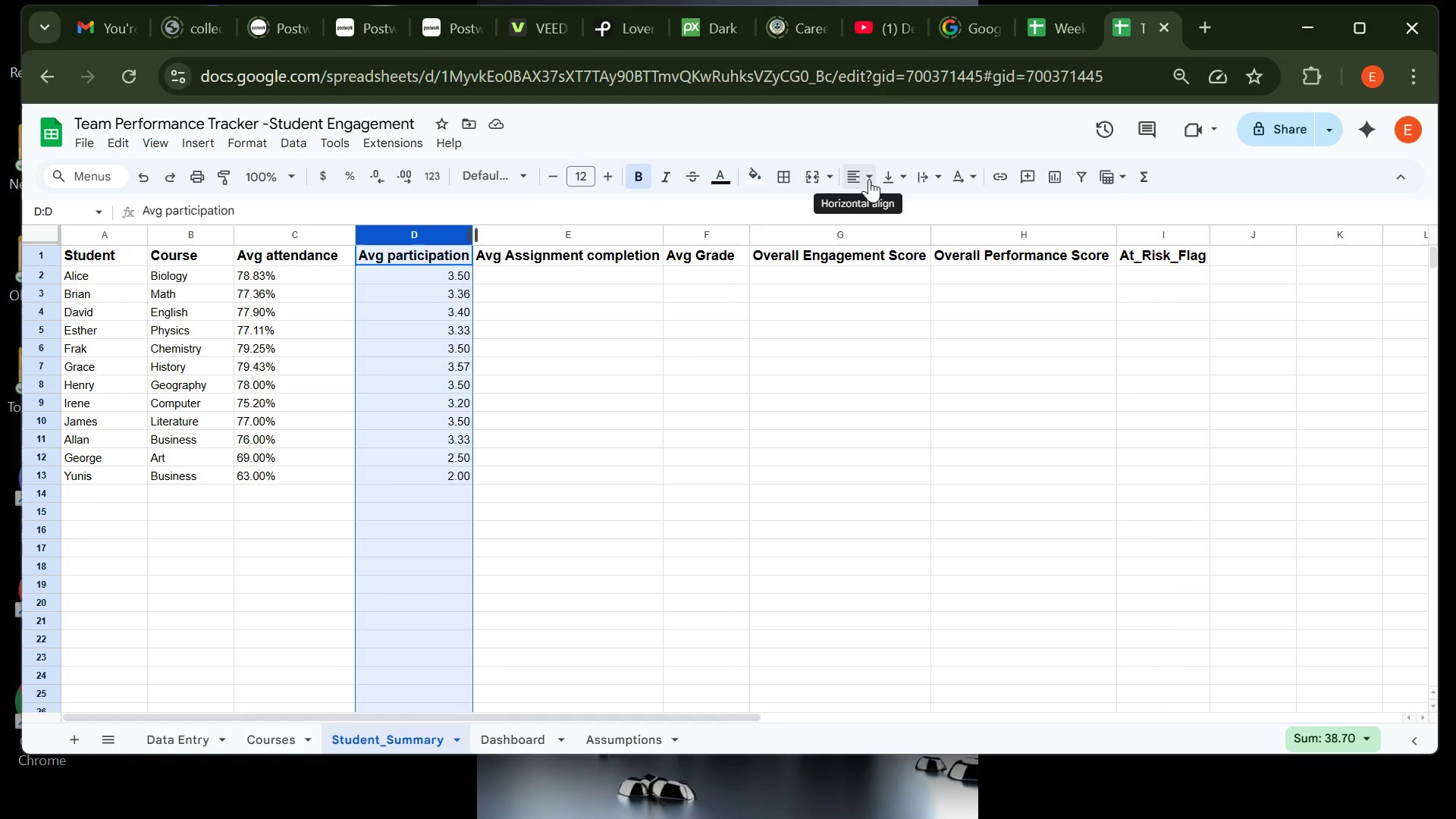 
left_click([869, 179])
 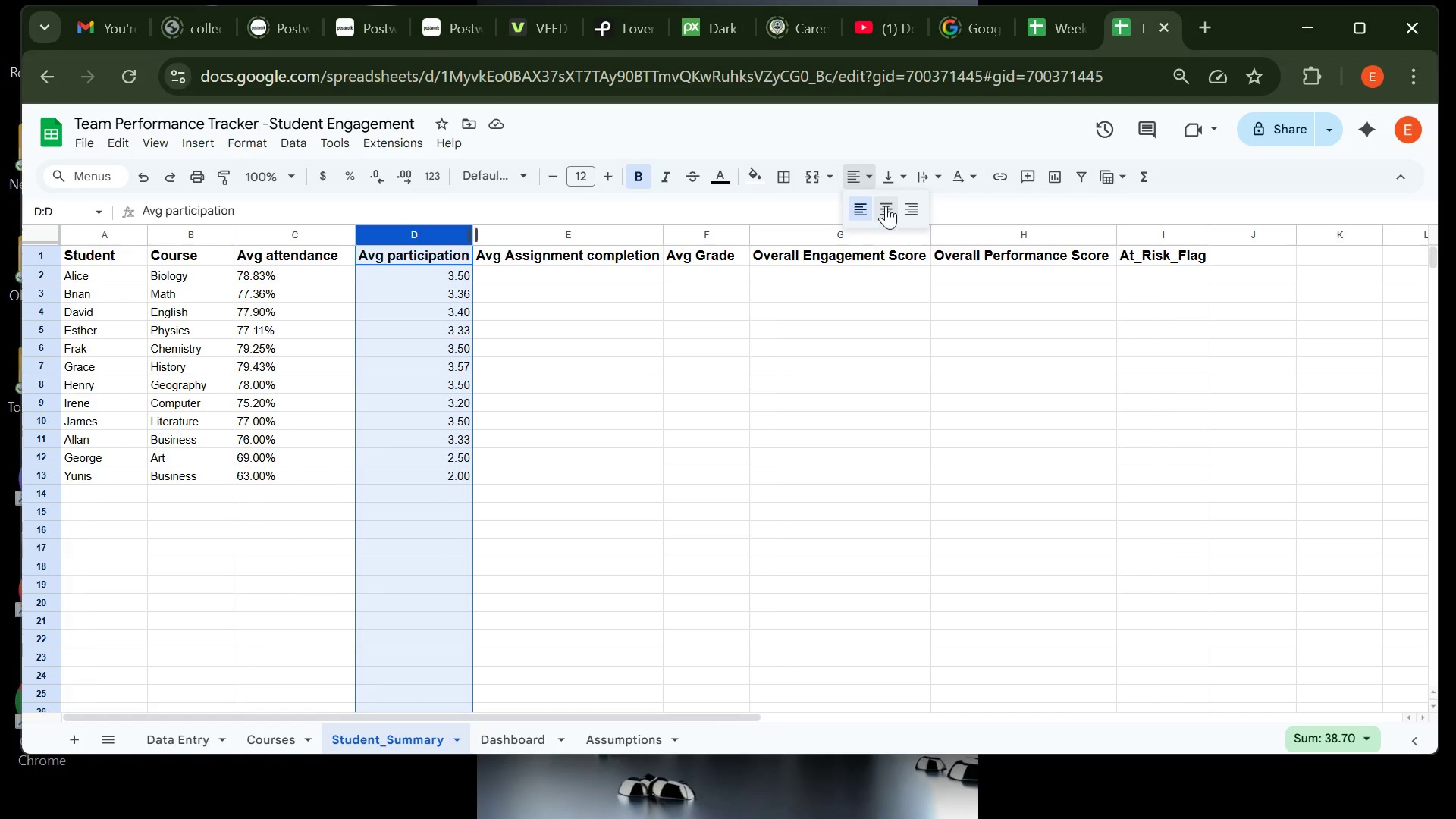 
left_click([886, 206])
 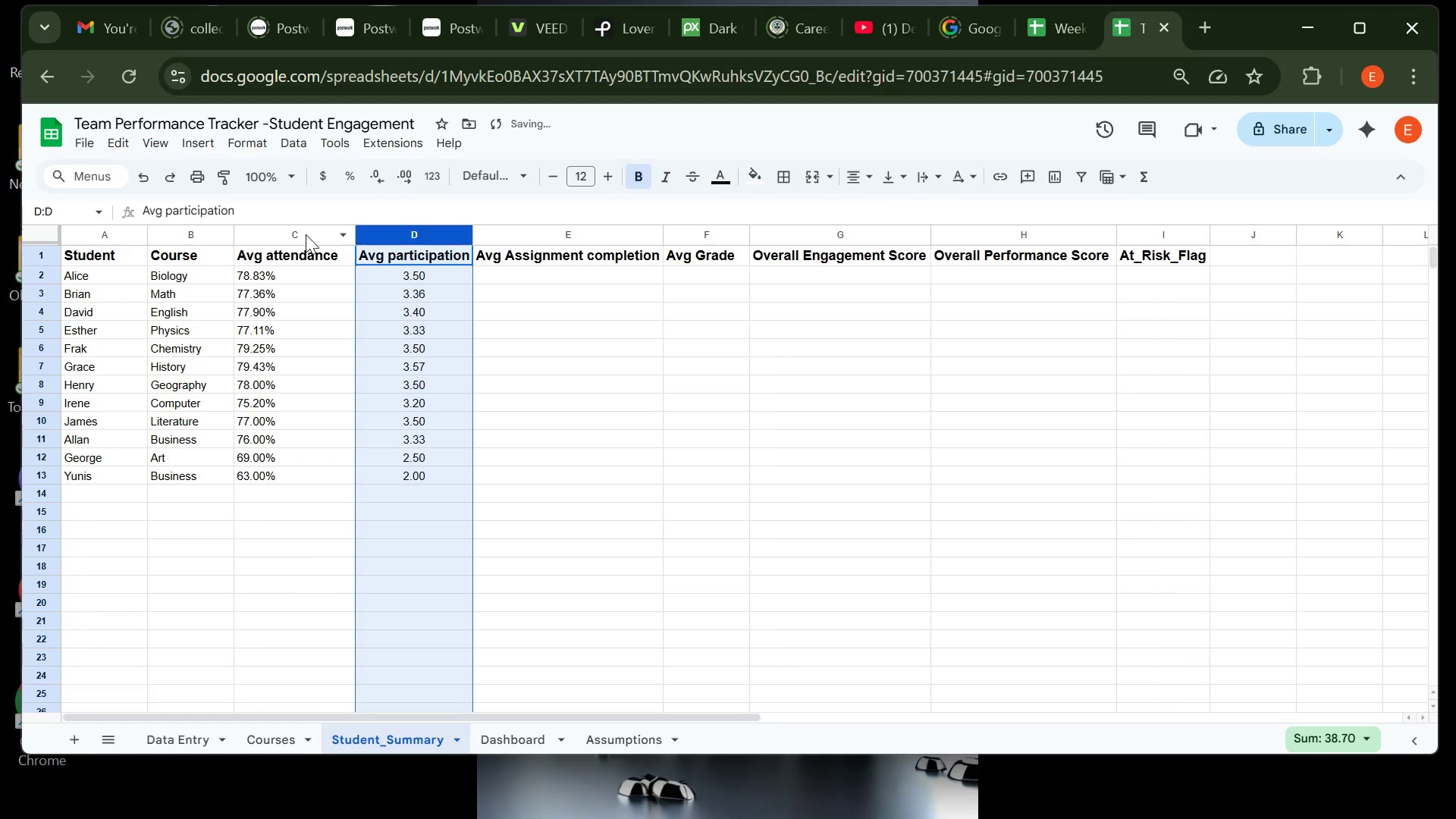 
left_click([294, 237])
 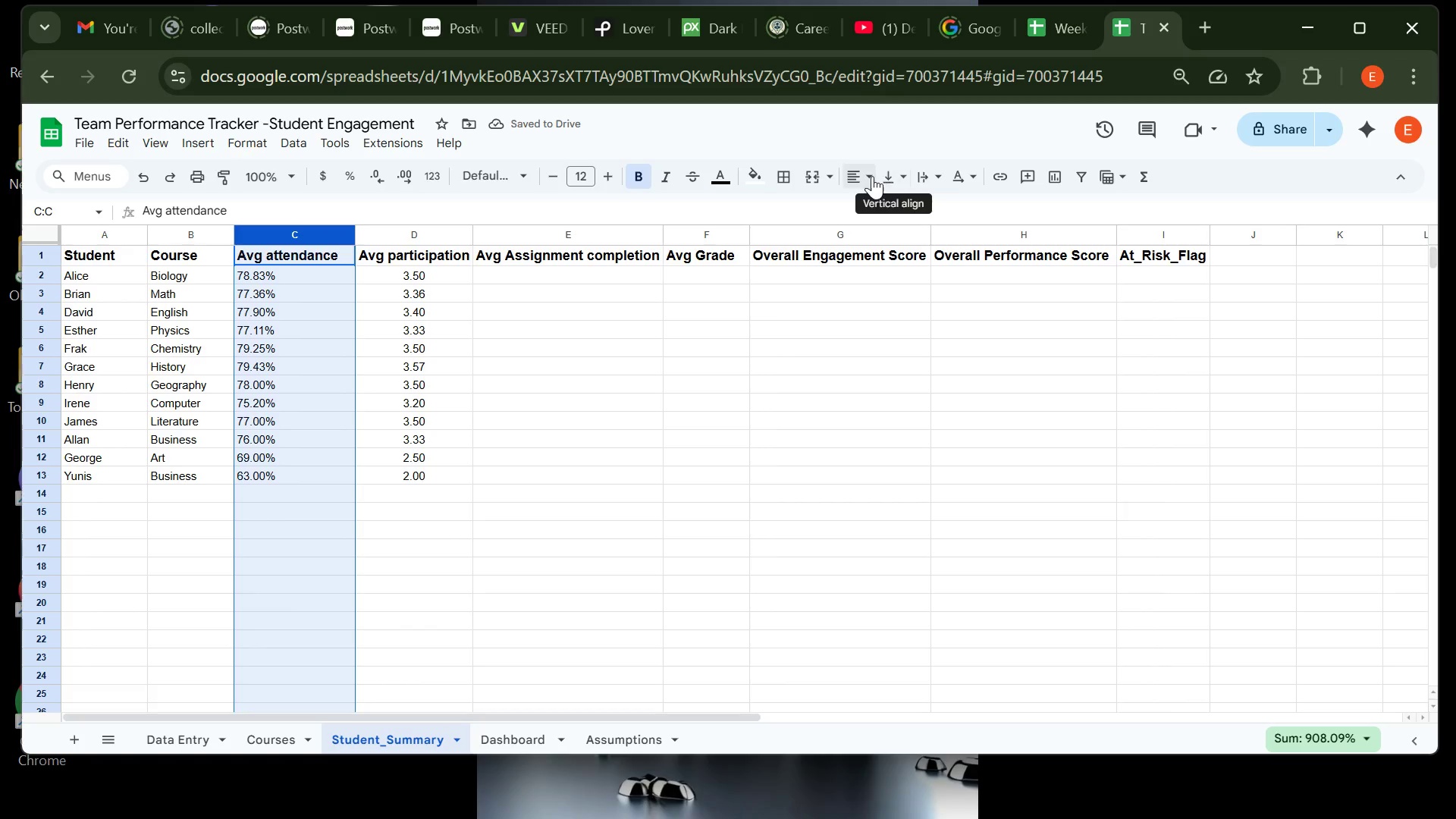 
left_click([870, 175])
 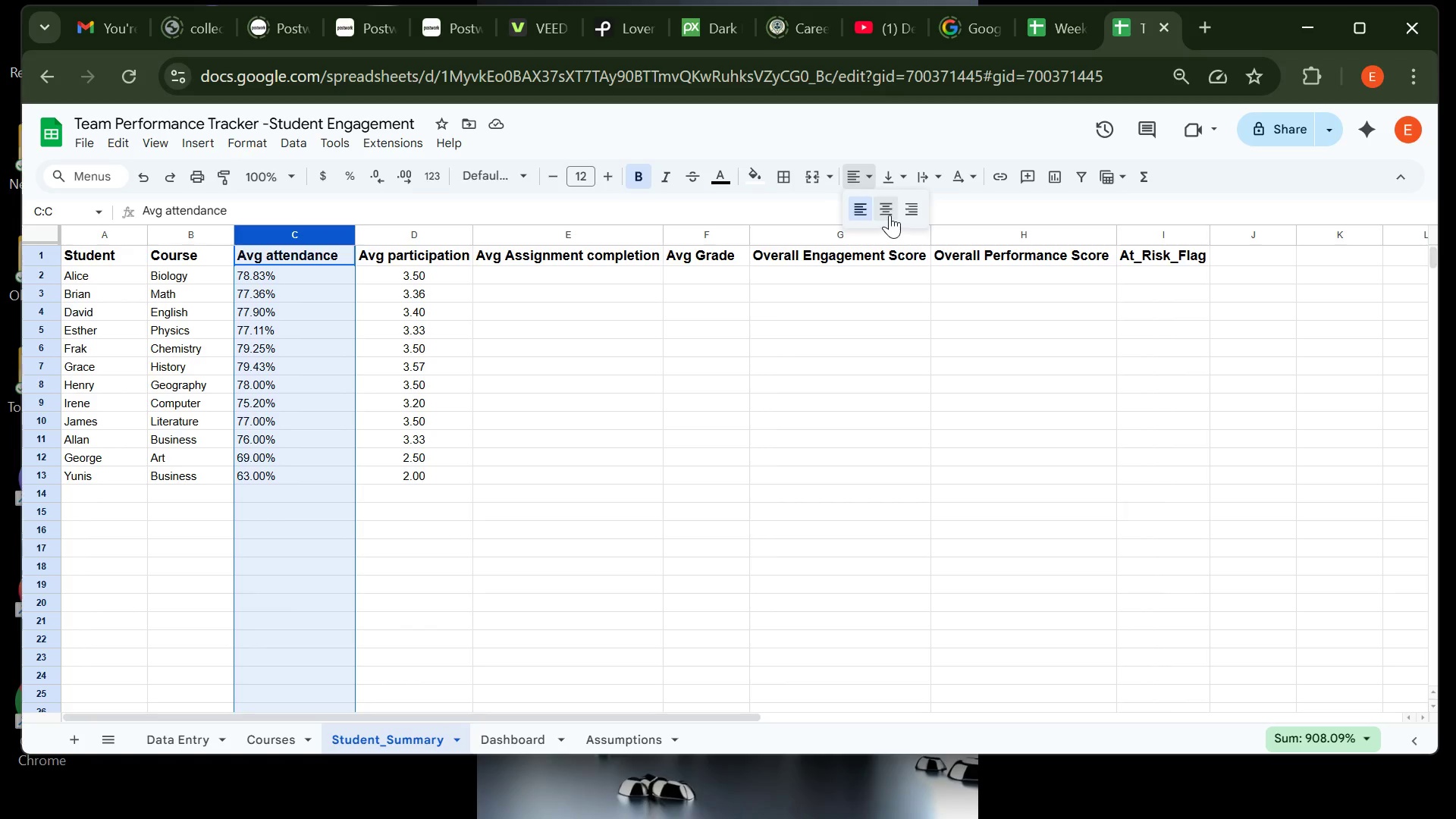 
left_click([890, 215])
 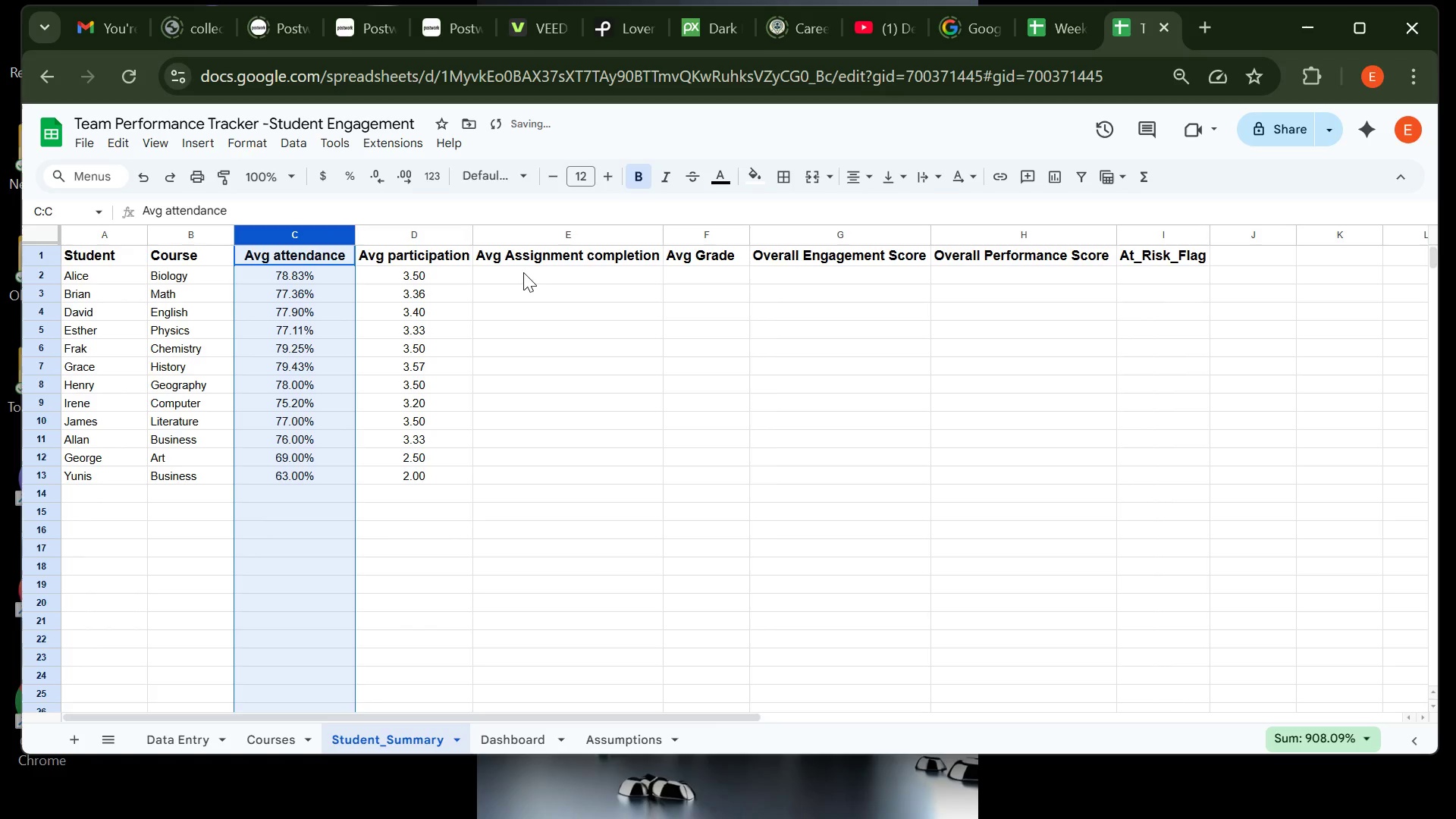 
left_click([523, 272])
 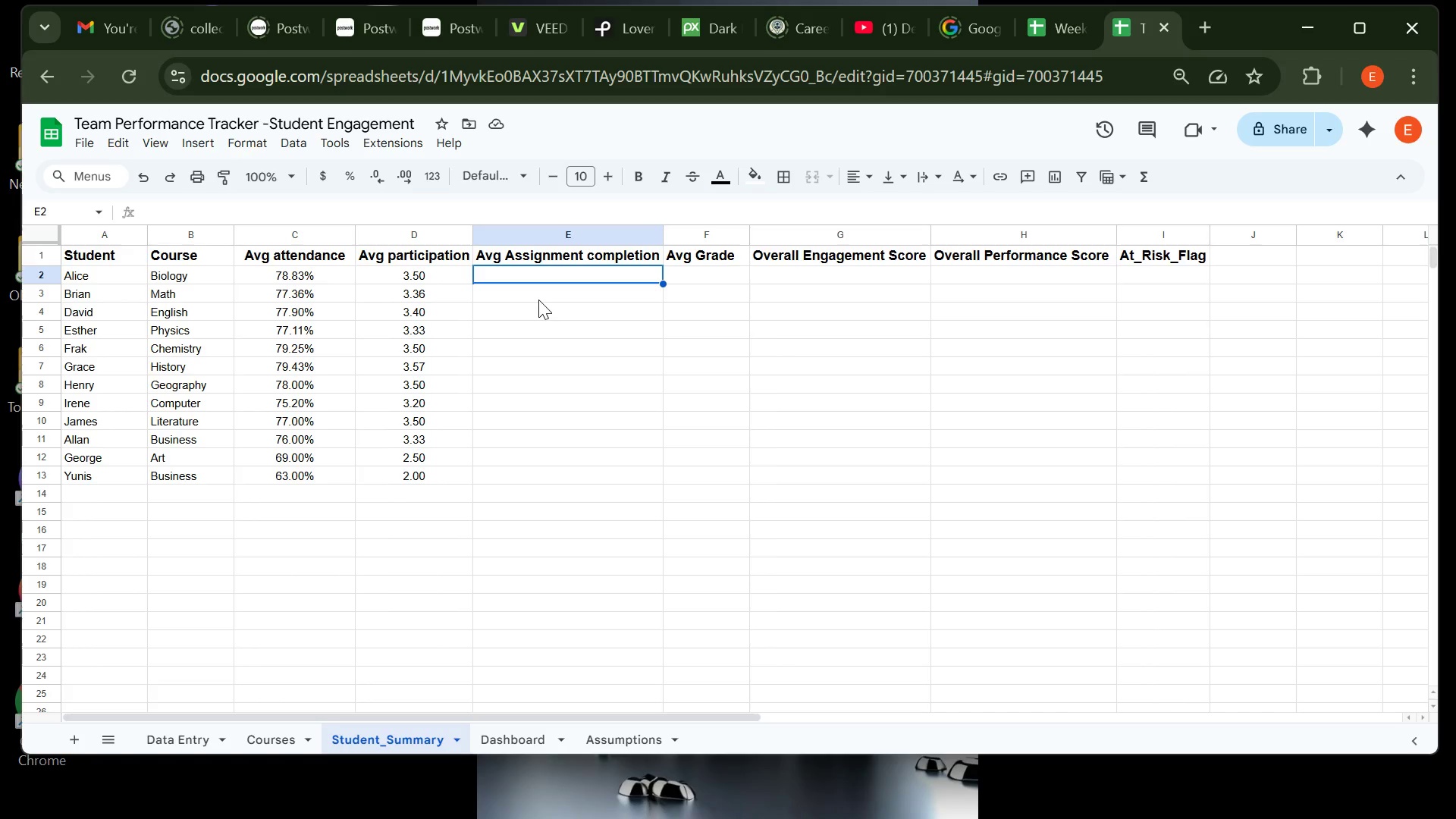 
wait(10.41)
 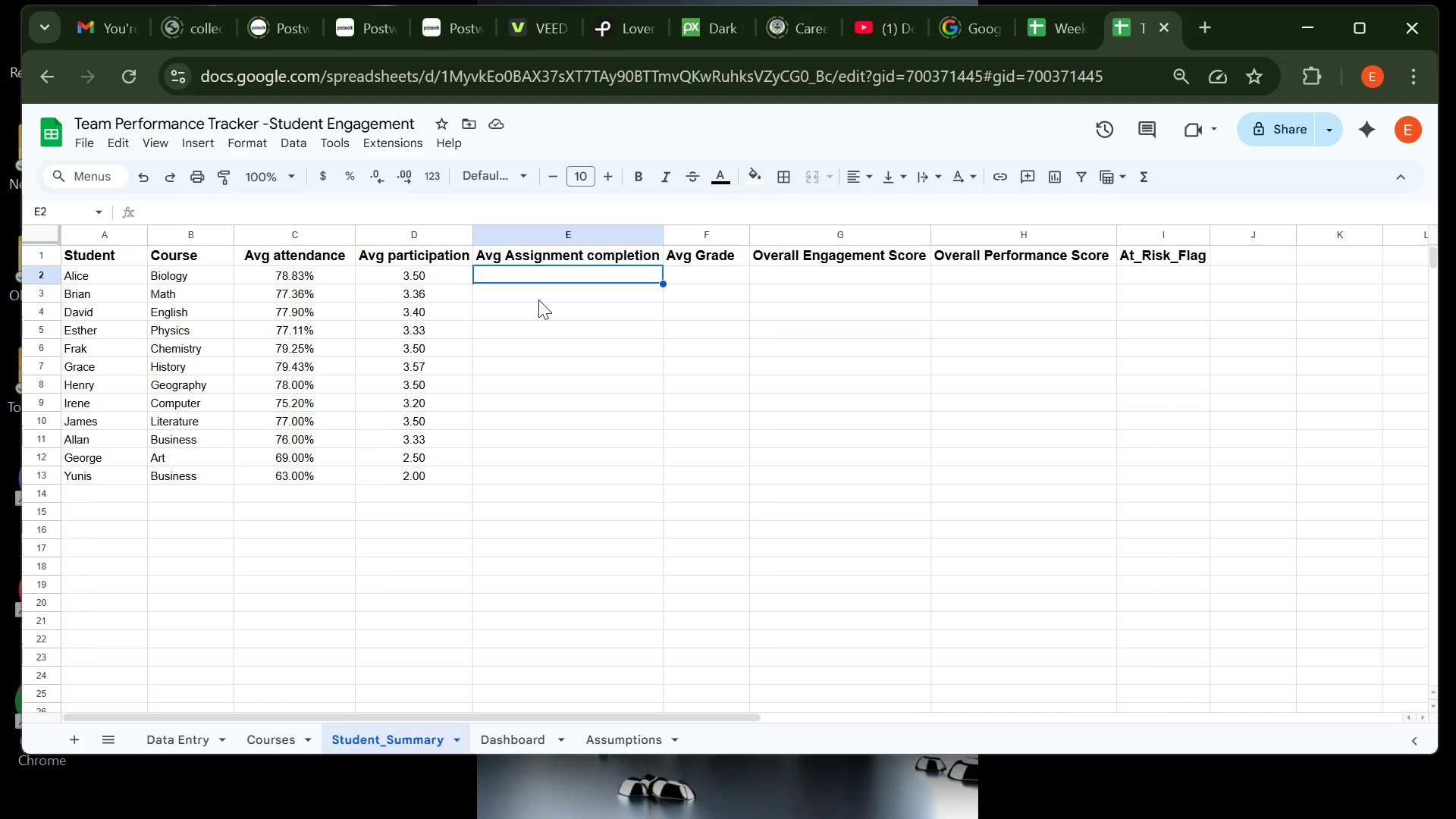 
type(=IFERROR)
 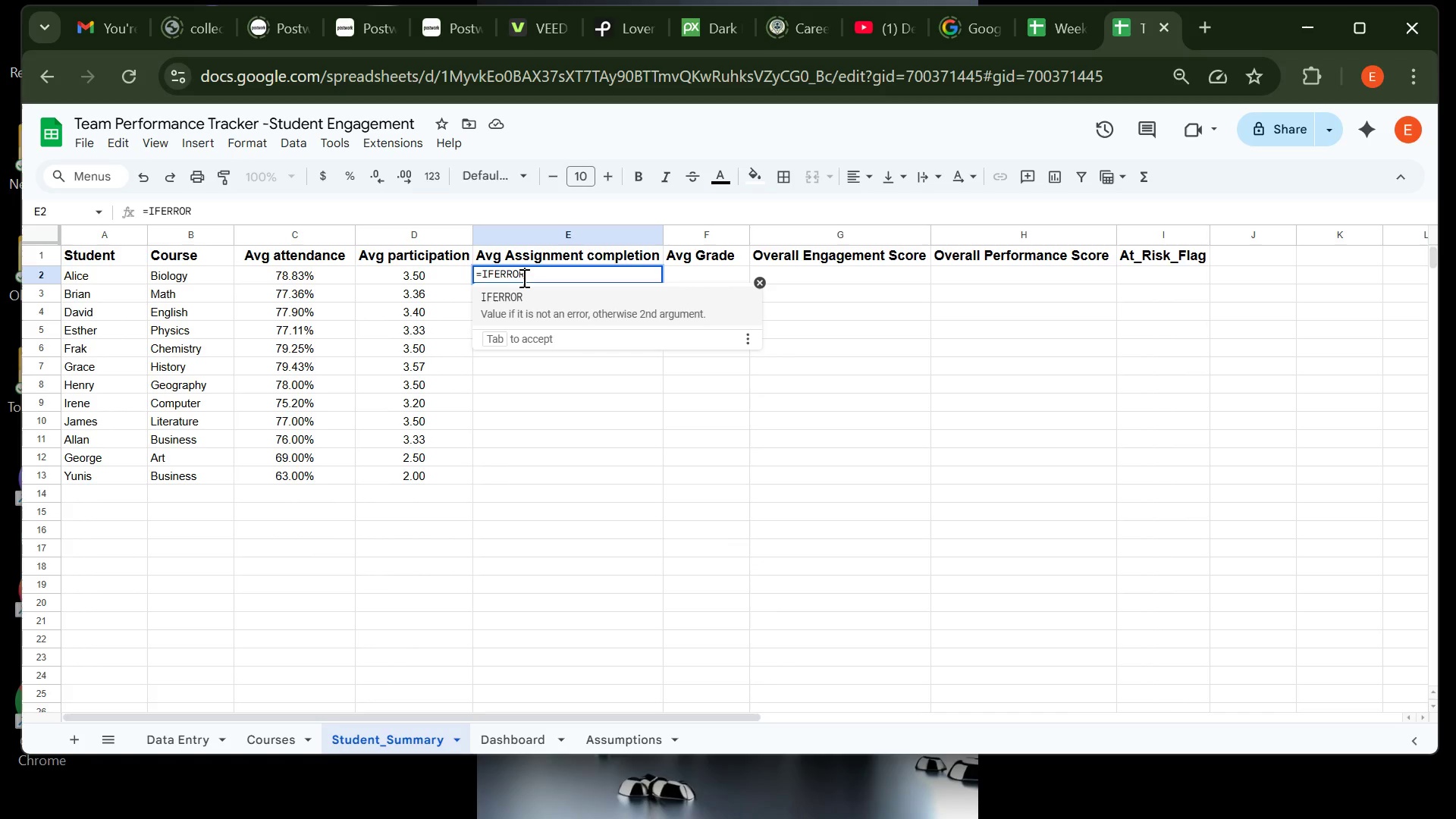 
type((AVERAGE)
 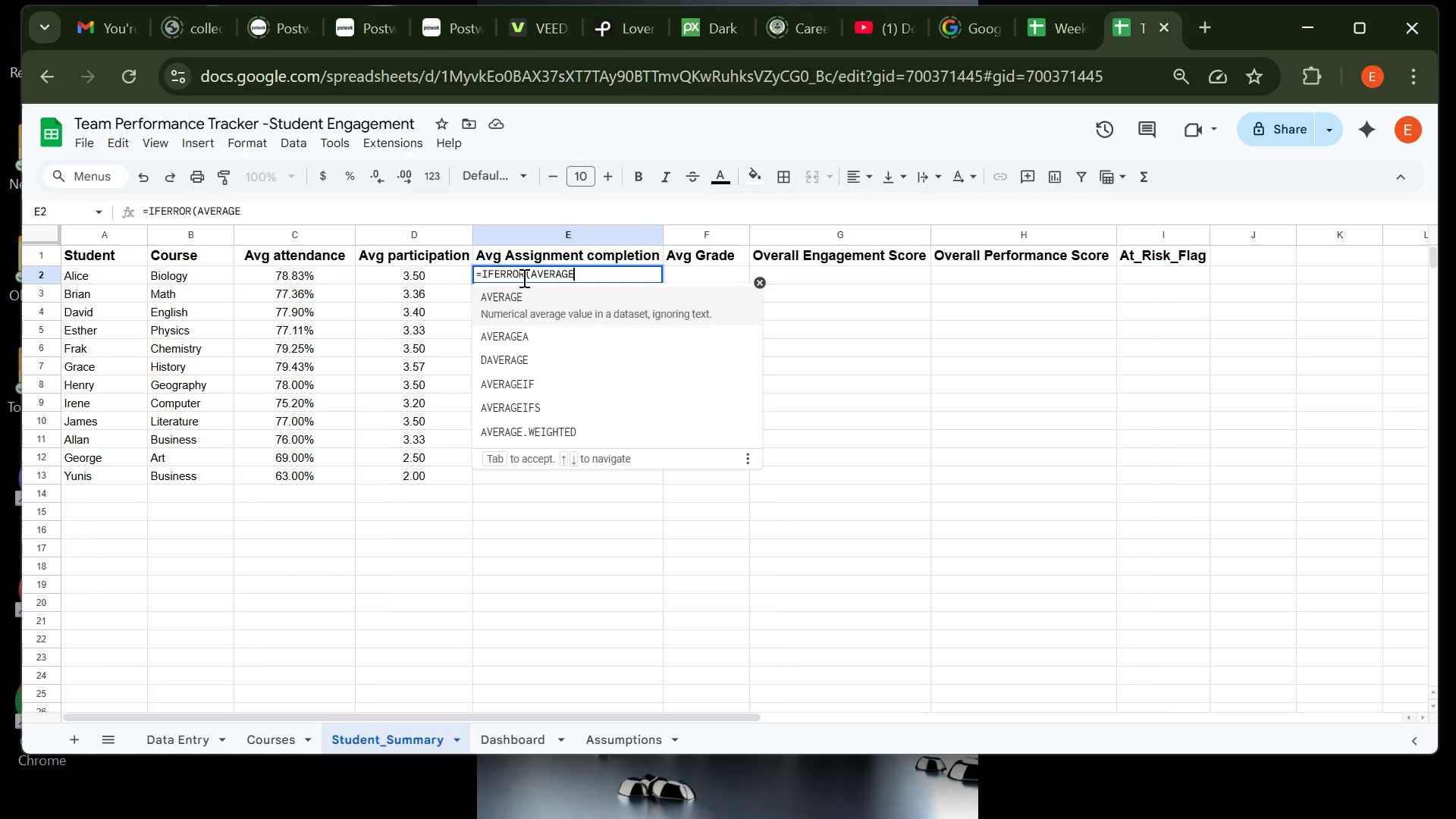 
type(('Data Entry'F2:F),)
 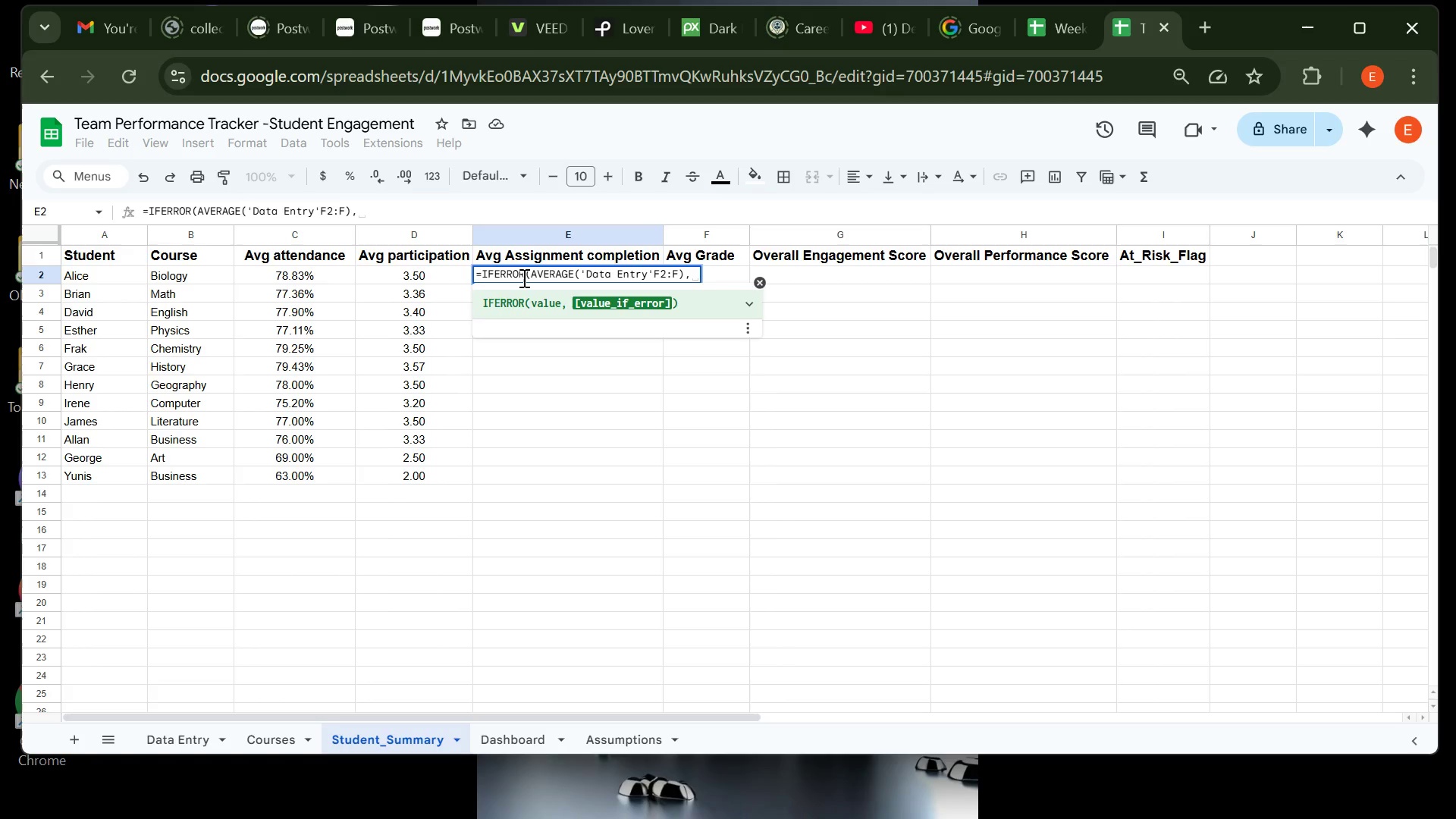 
key(Shift+Quote)
 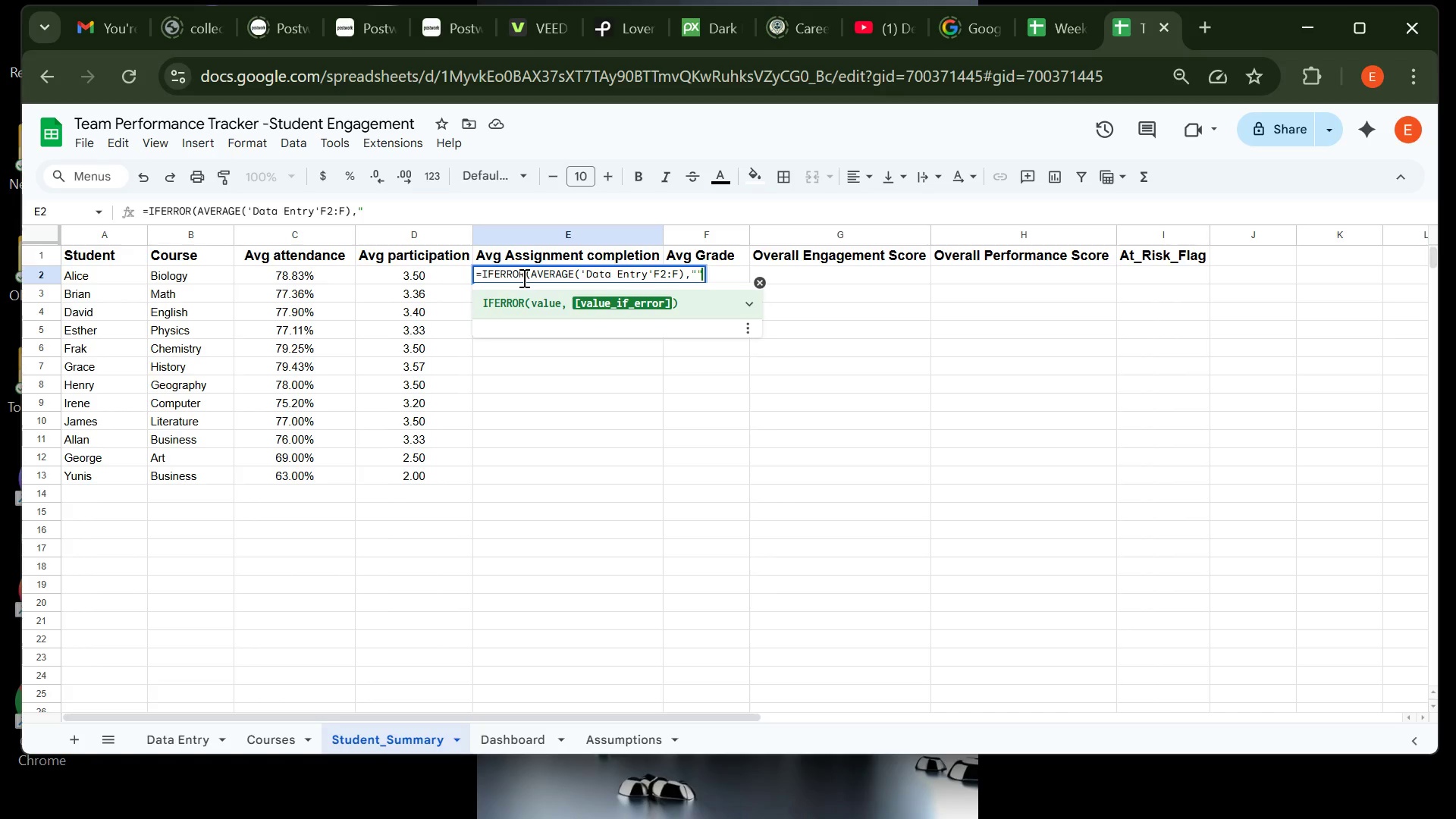 
key(Shift+Quote)
 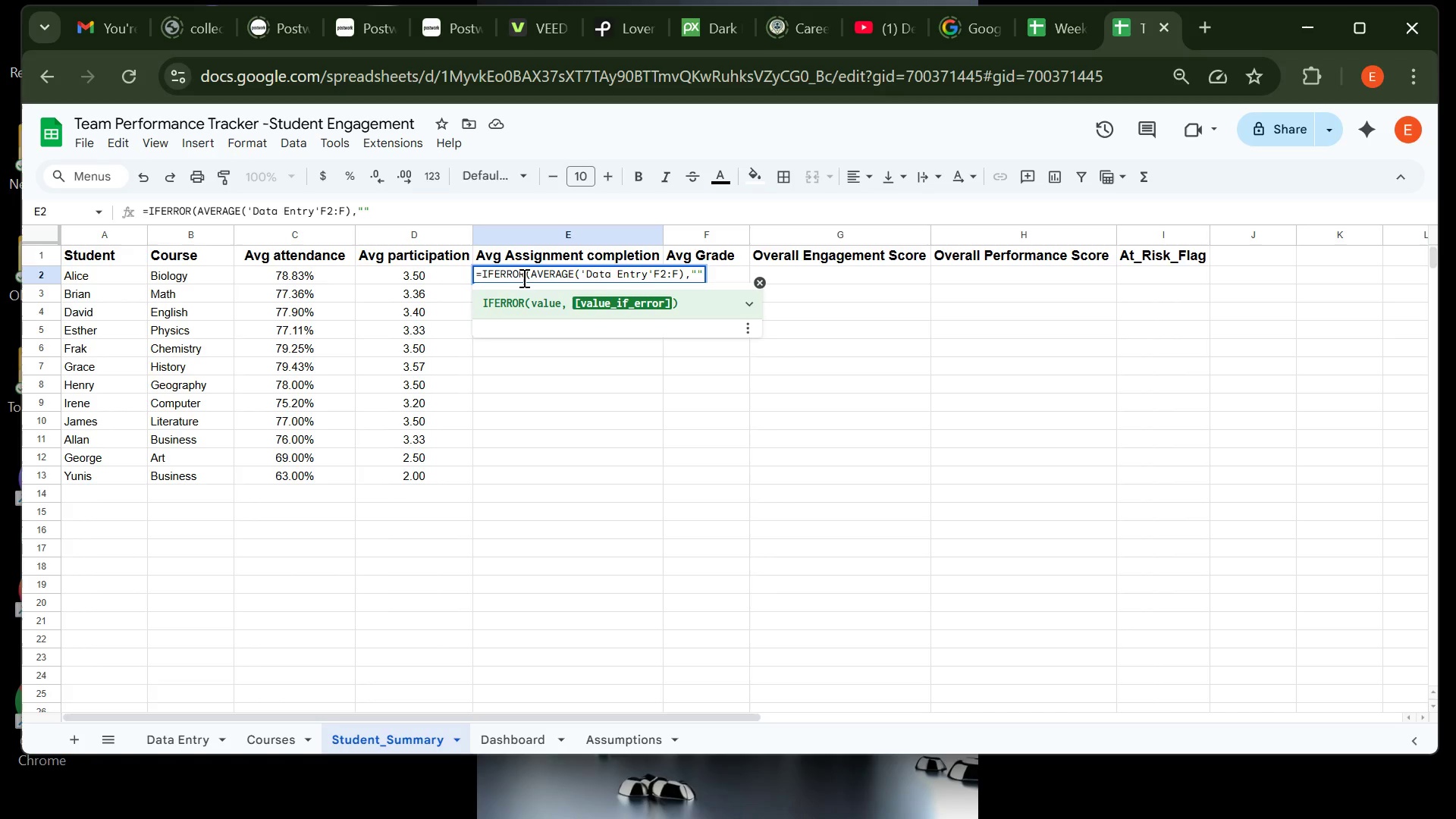 
key(Shift+0)
 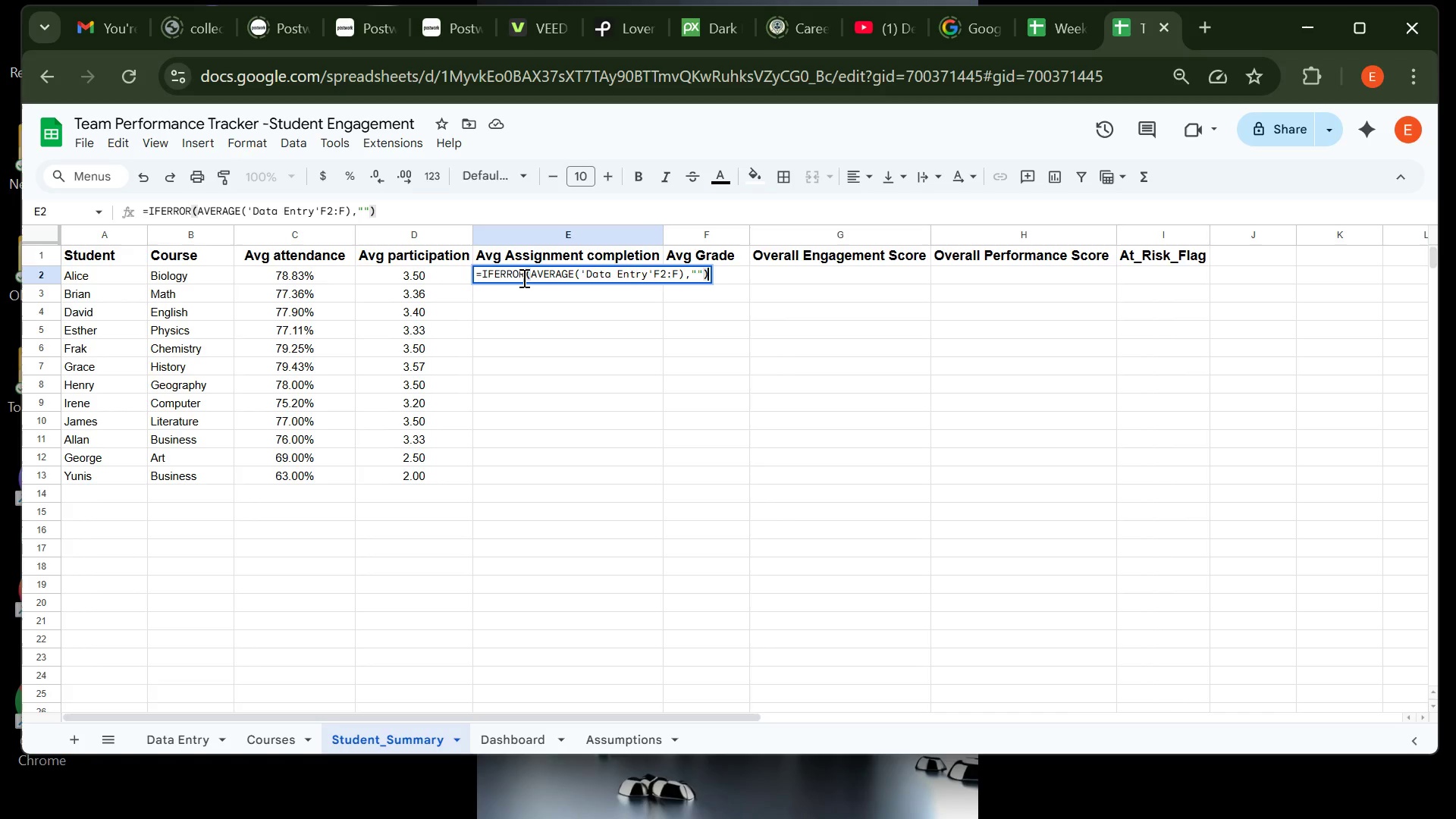 
wait(13.6)
 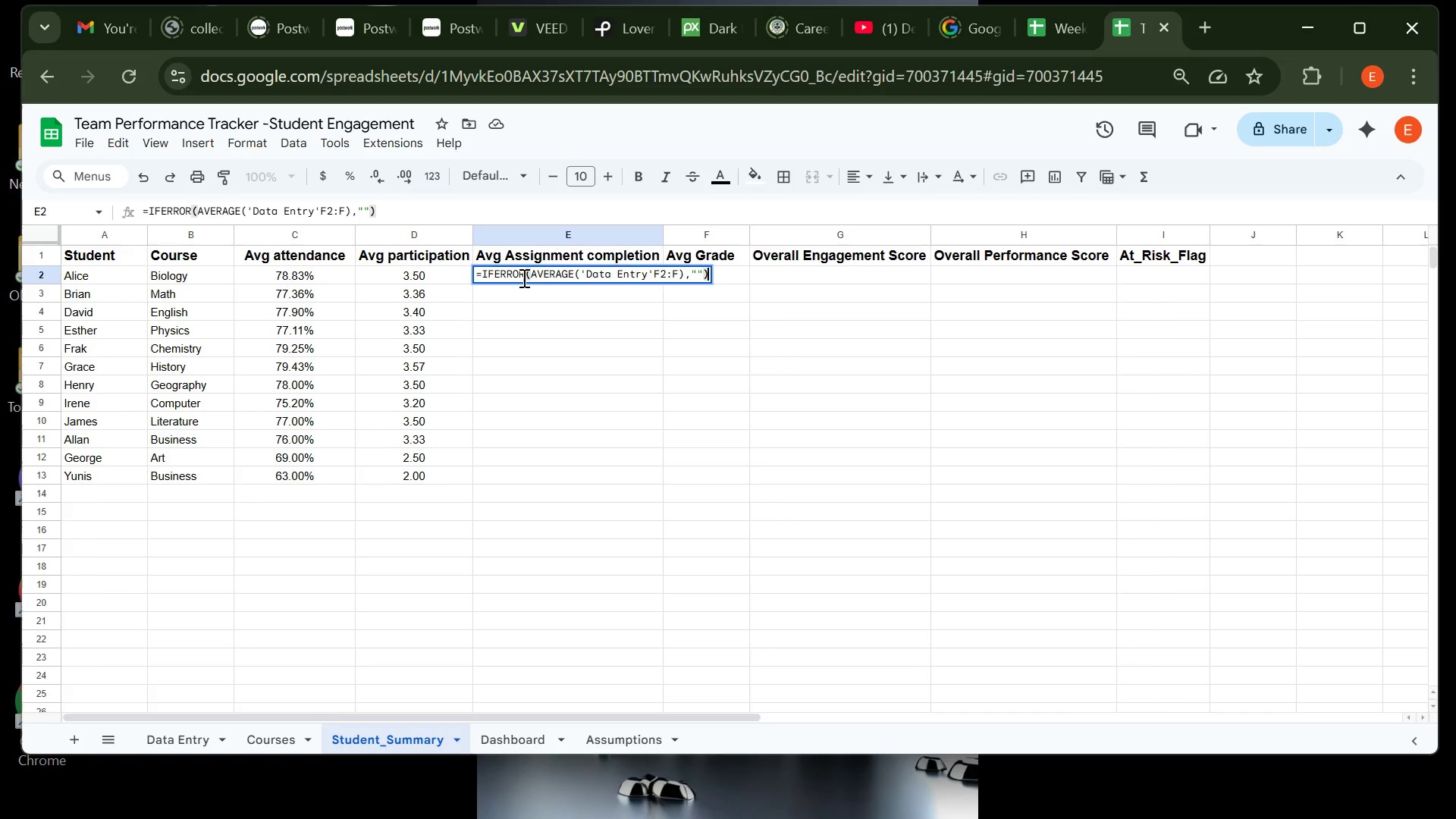 
key(ArrowLeft)
 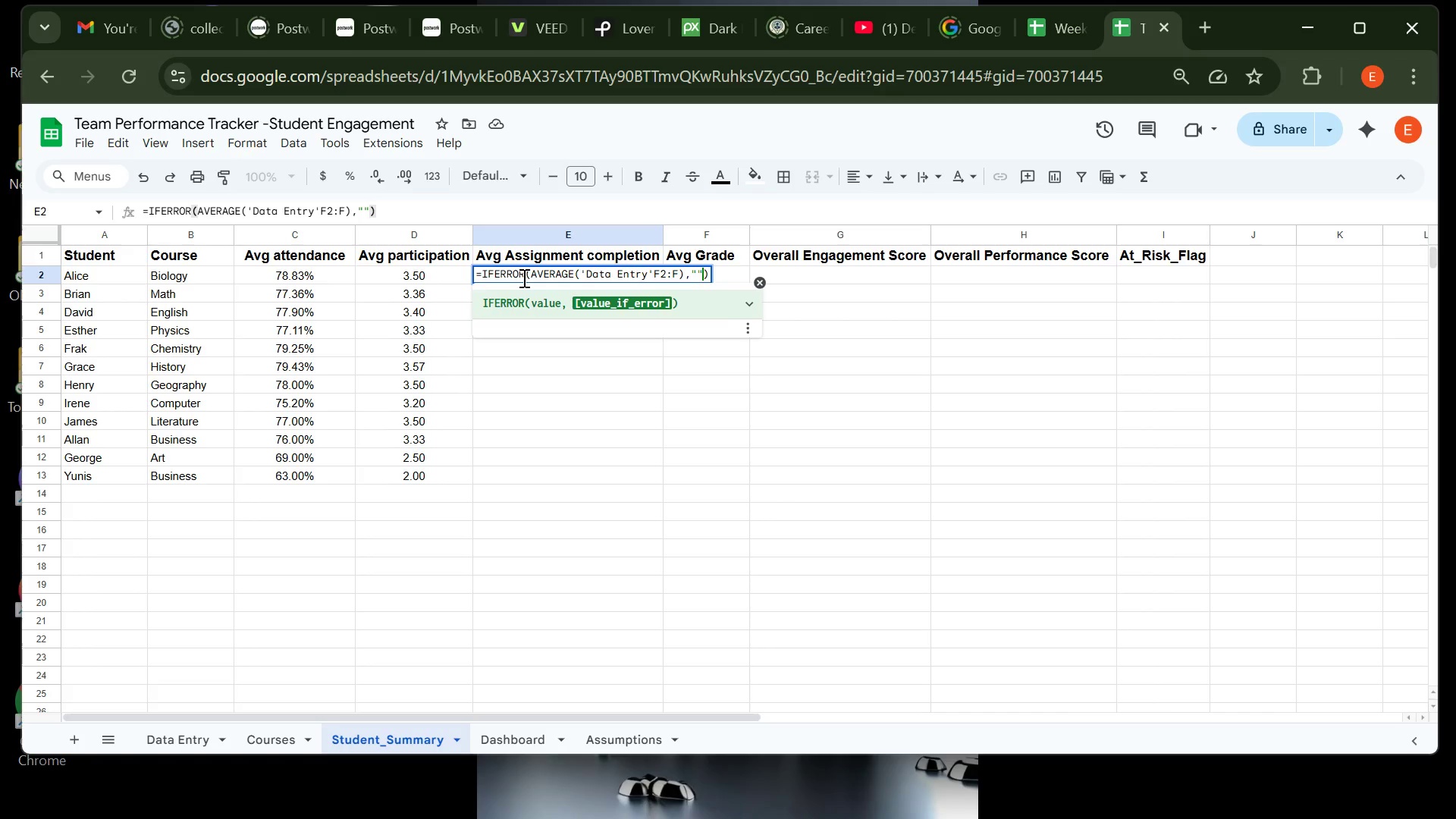 
key(ArrowLeft)
 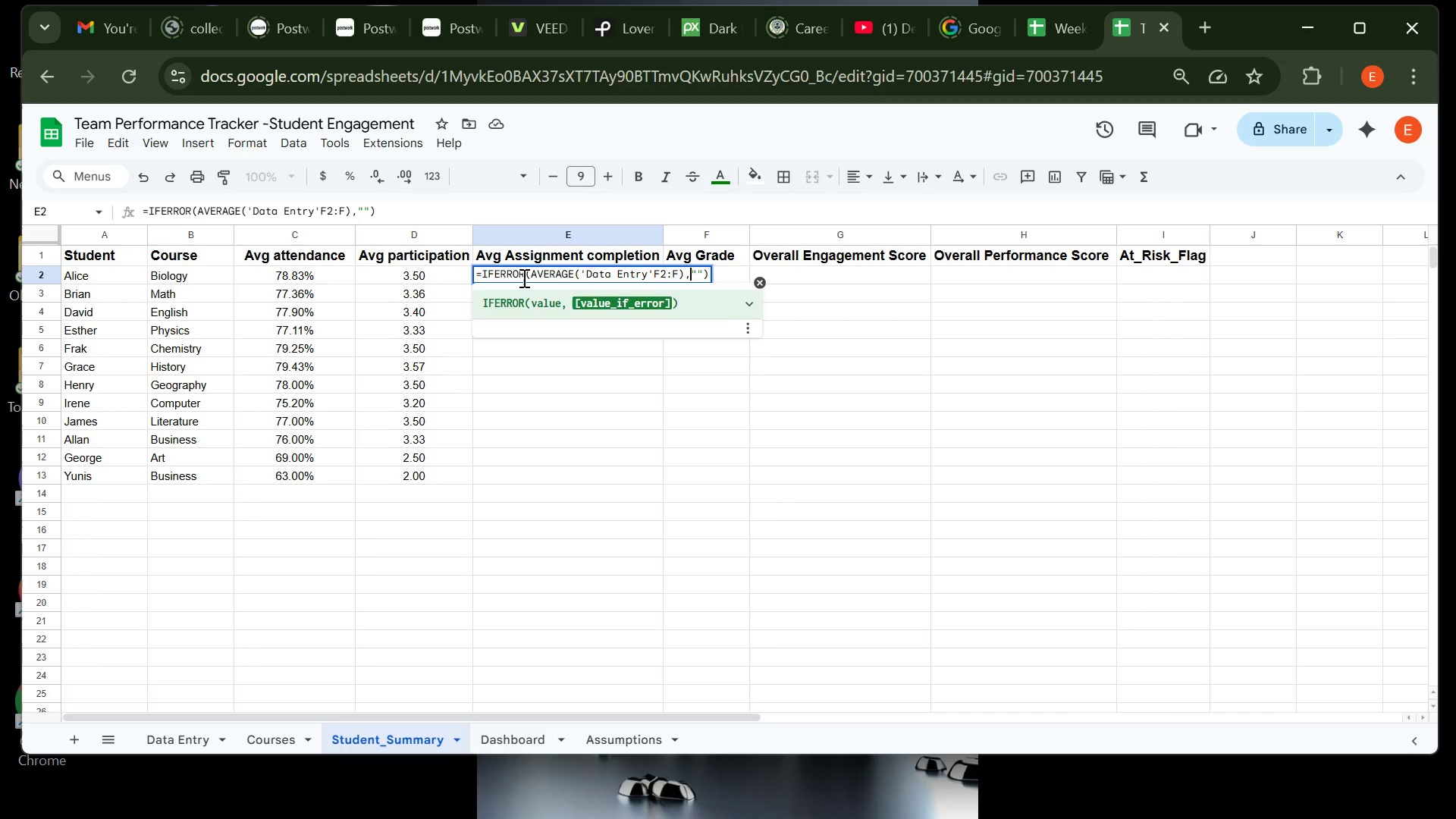 
key(ArrowLeft)
 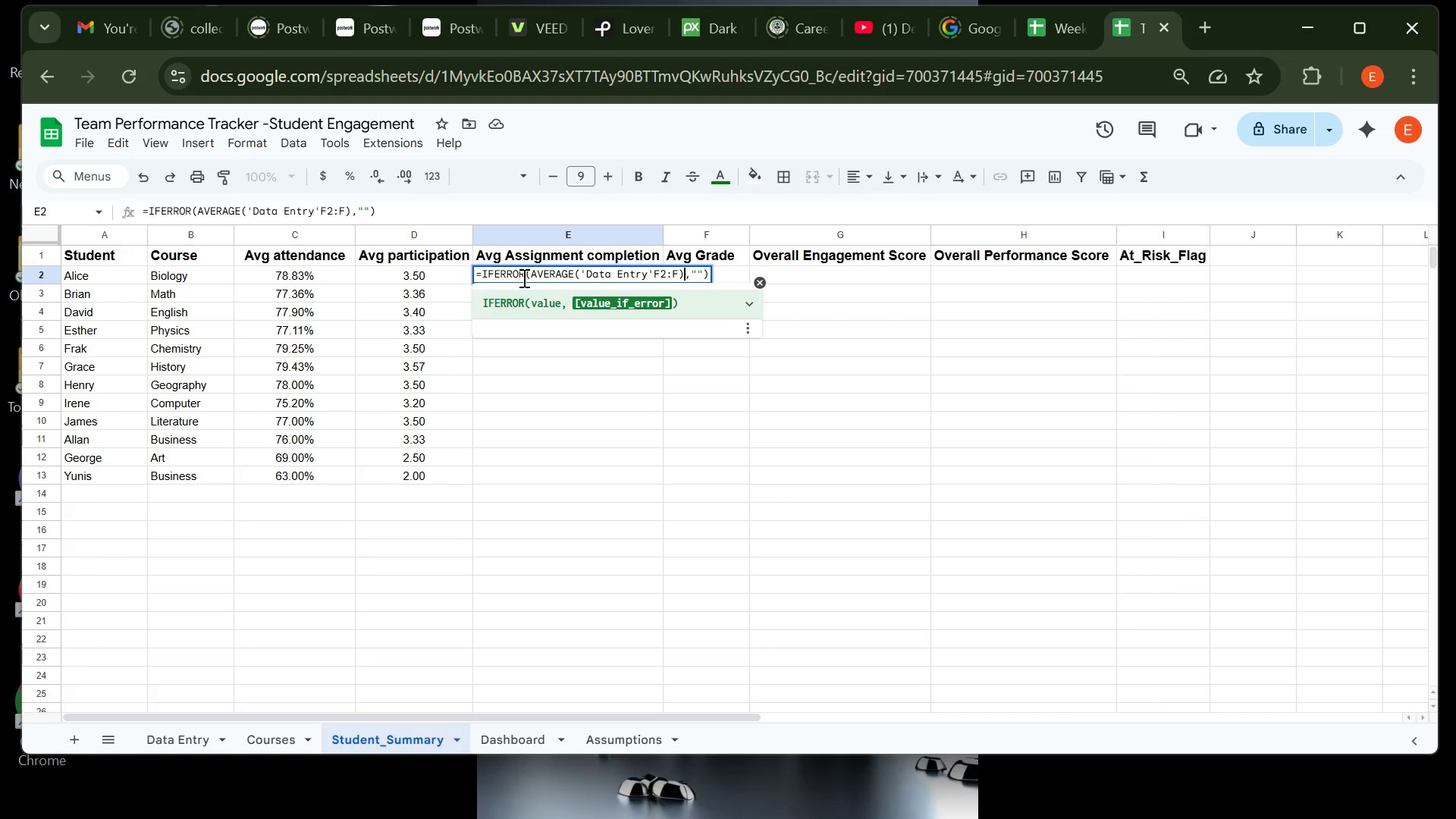 
key(ArrowLeft)
 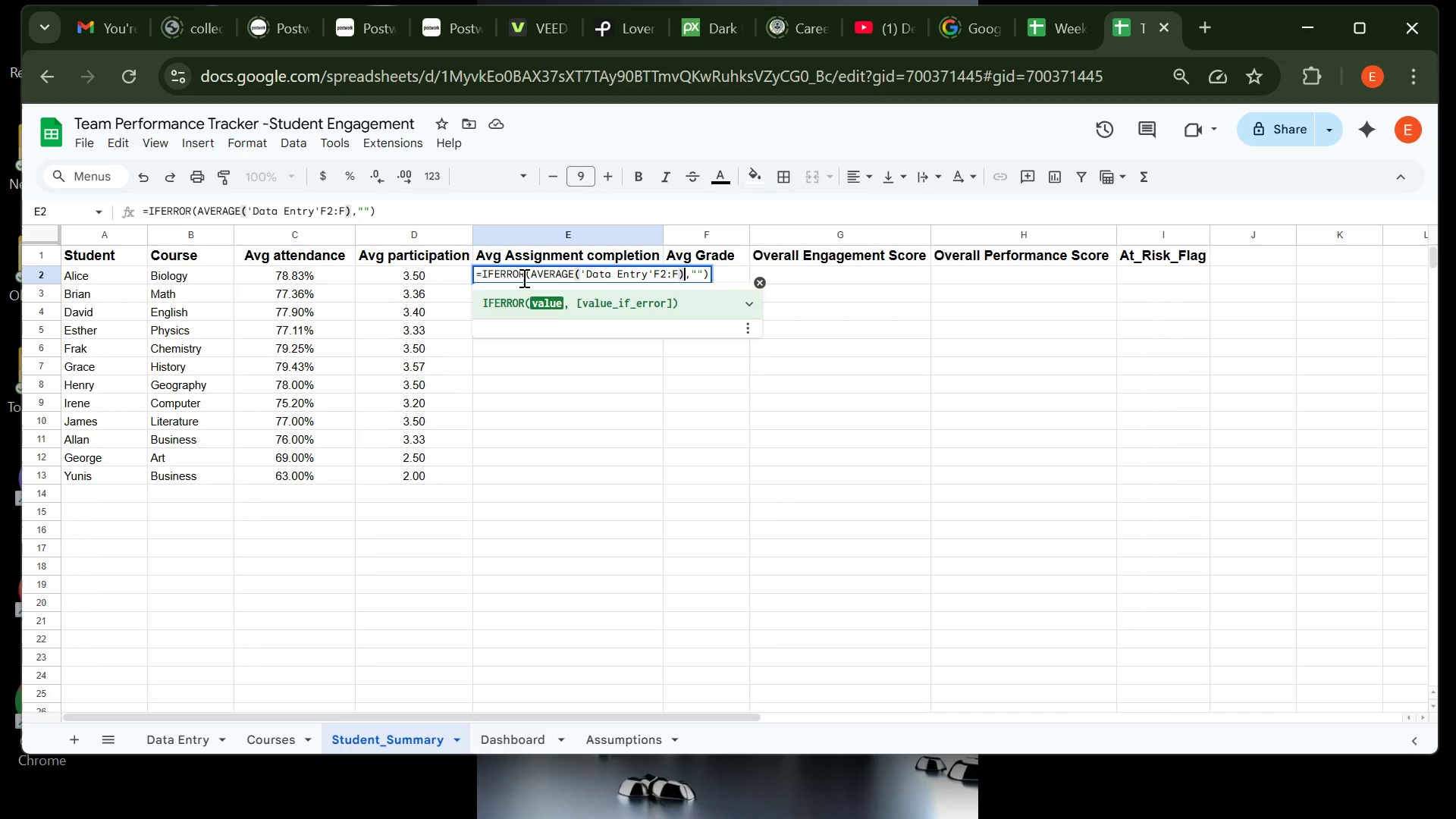 
key(Shift+1)
 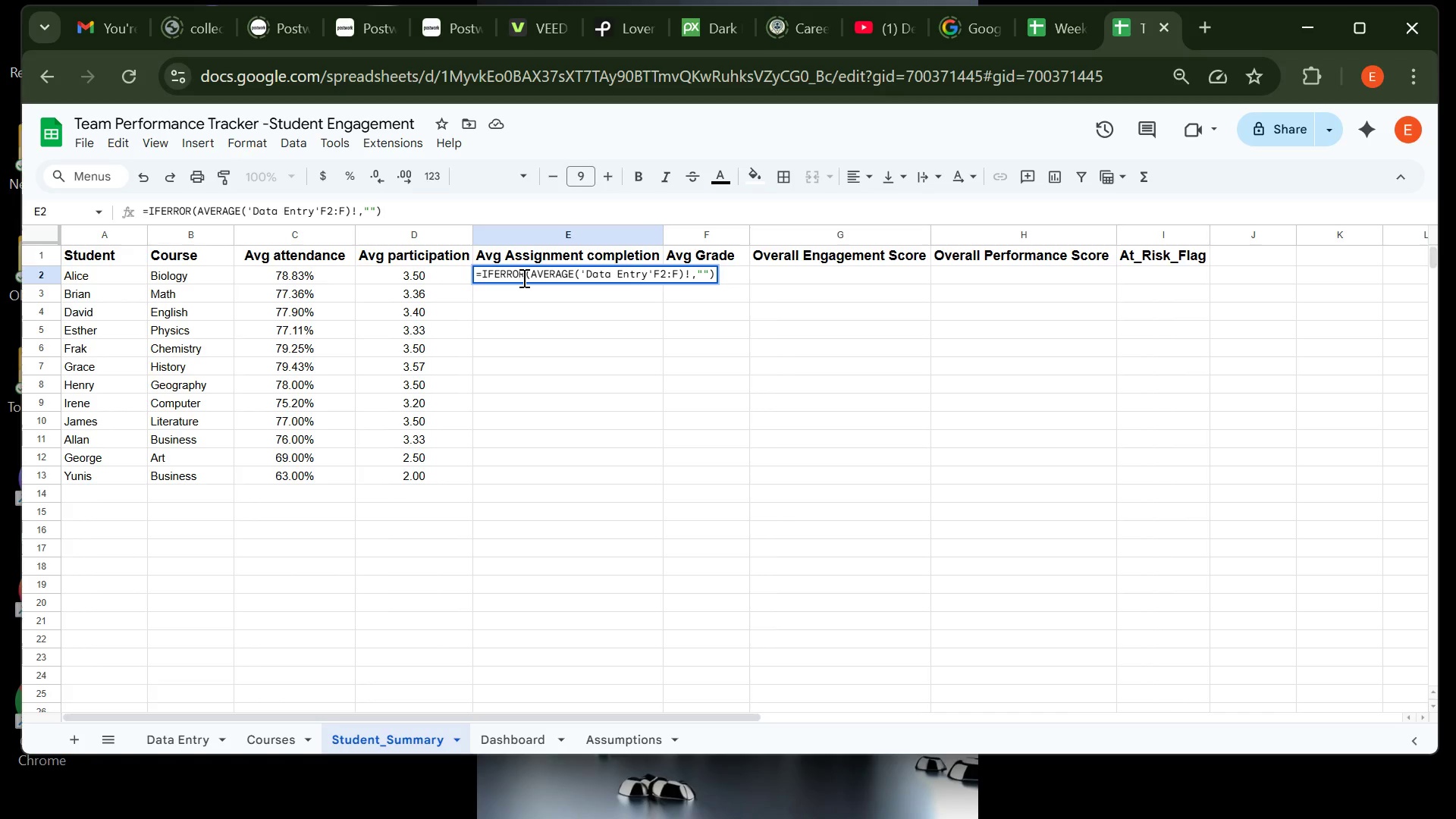 
key(Backspace)
 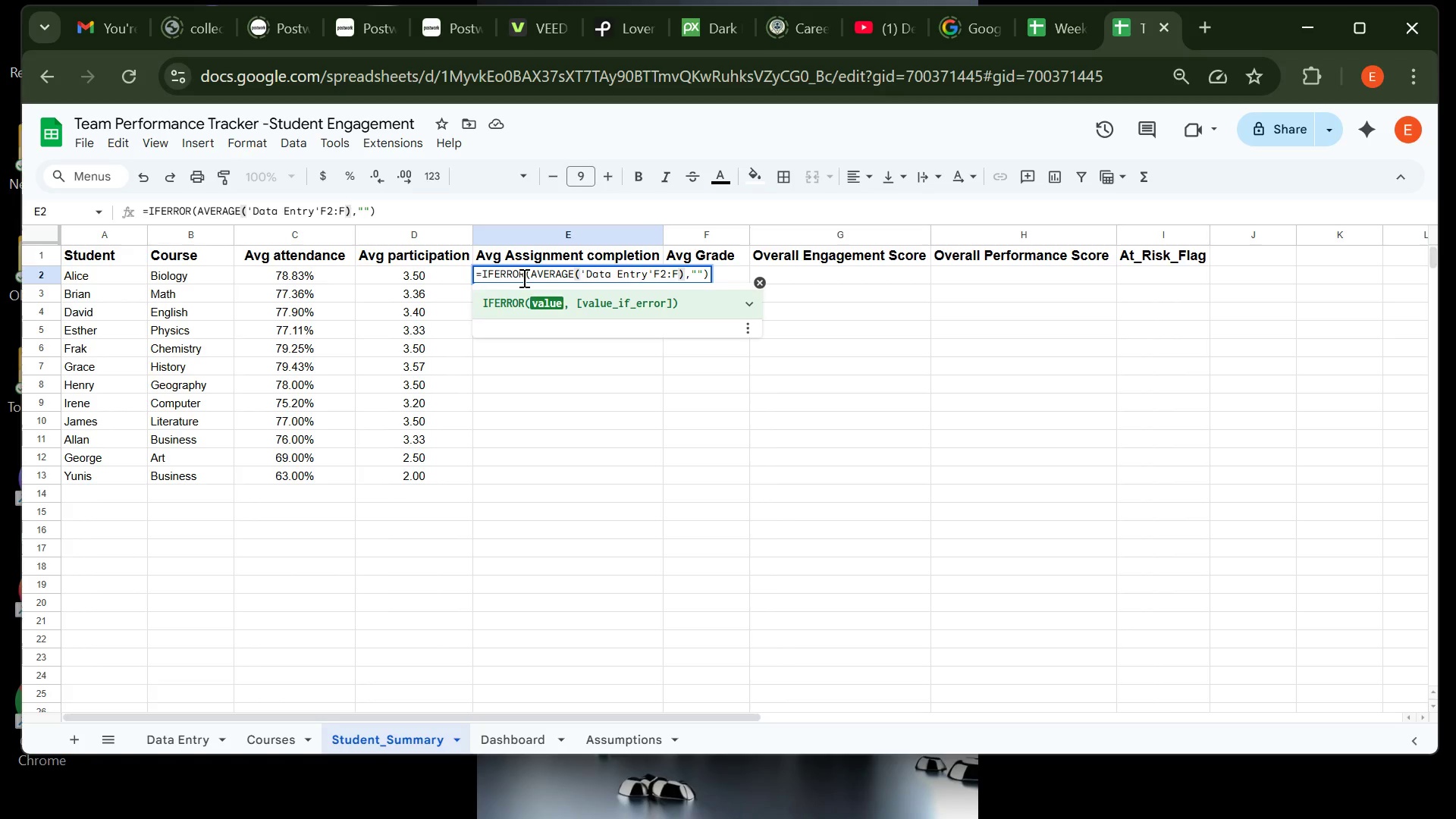 
key(ArrowLeft)
 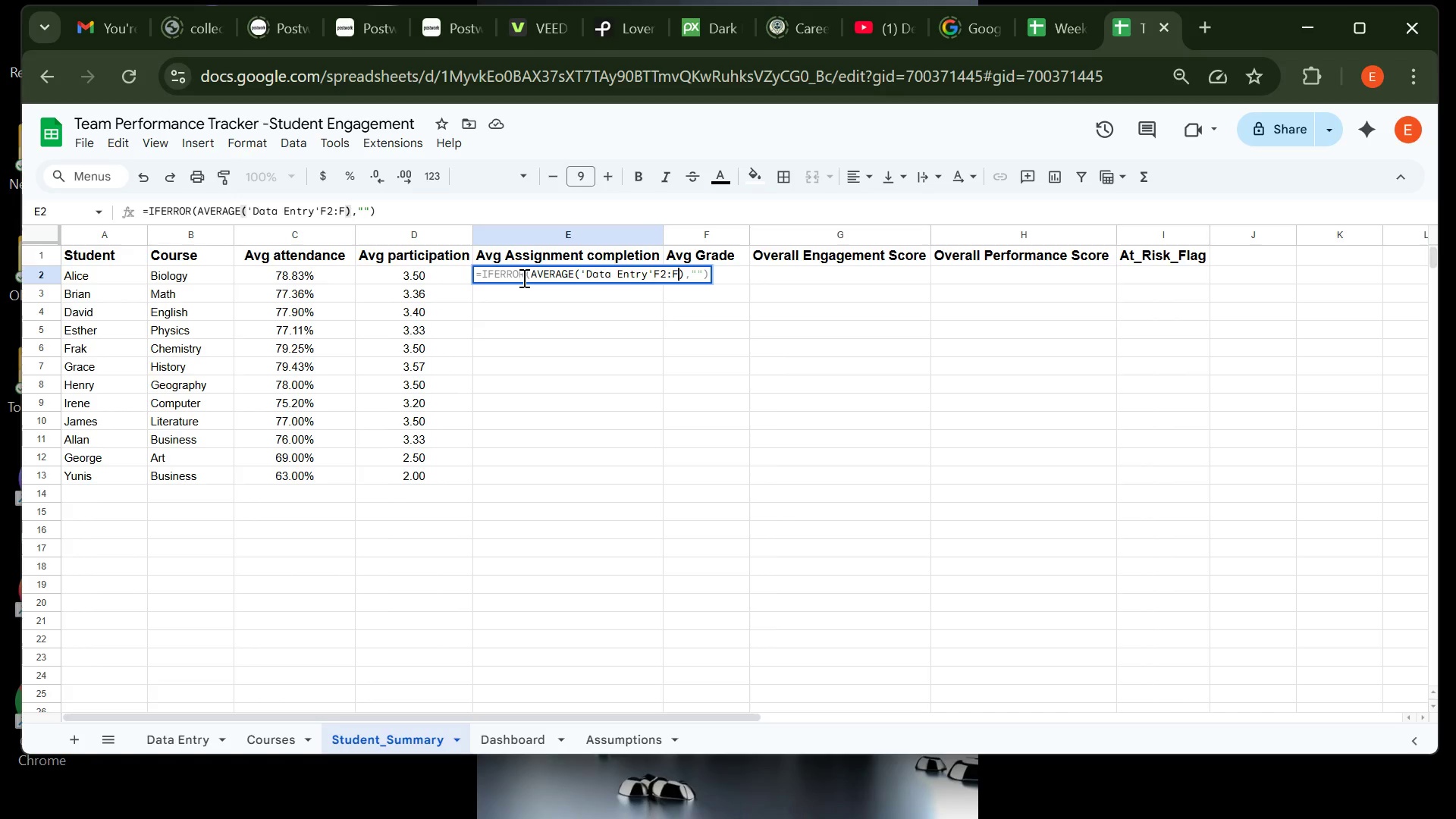 
key(ArrowLeft)
 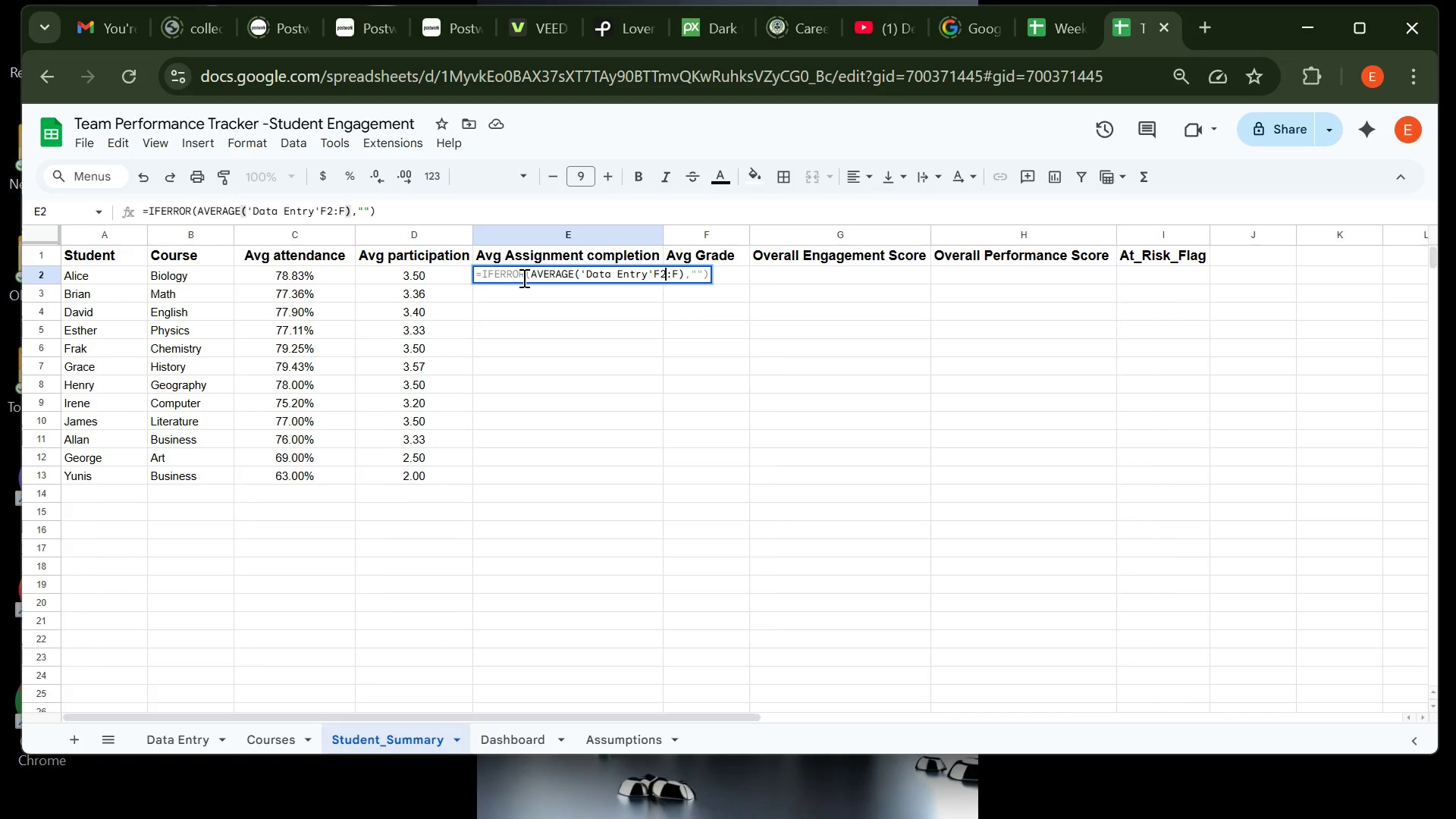 
key(ArrowLeft)
 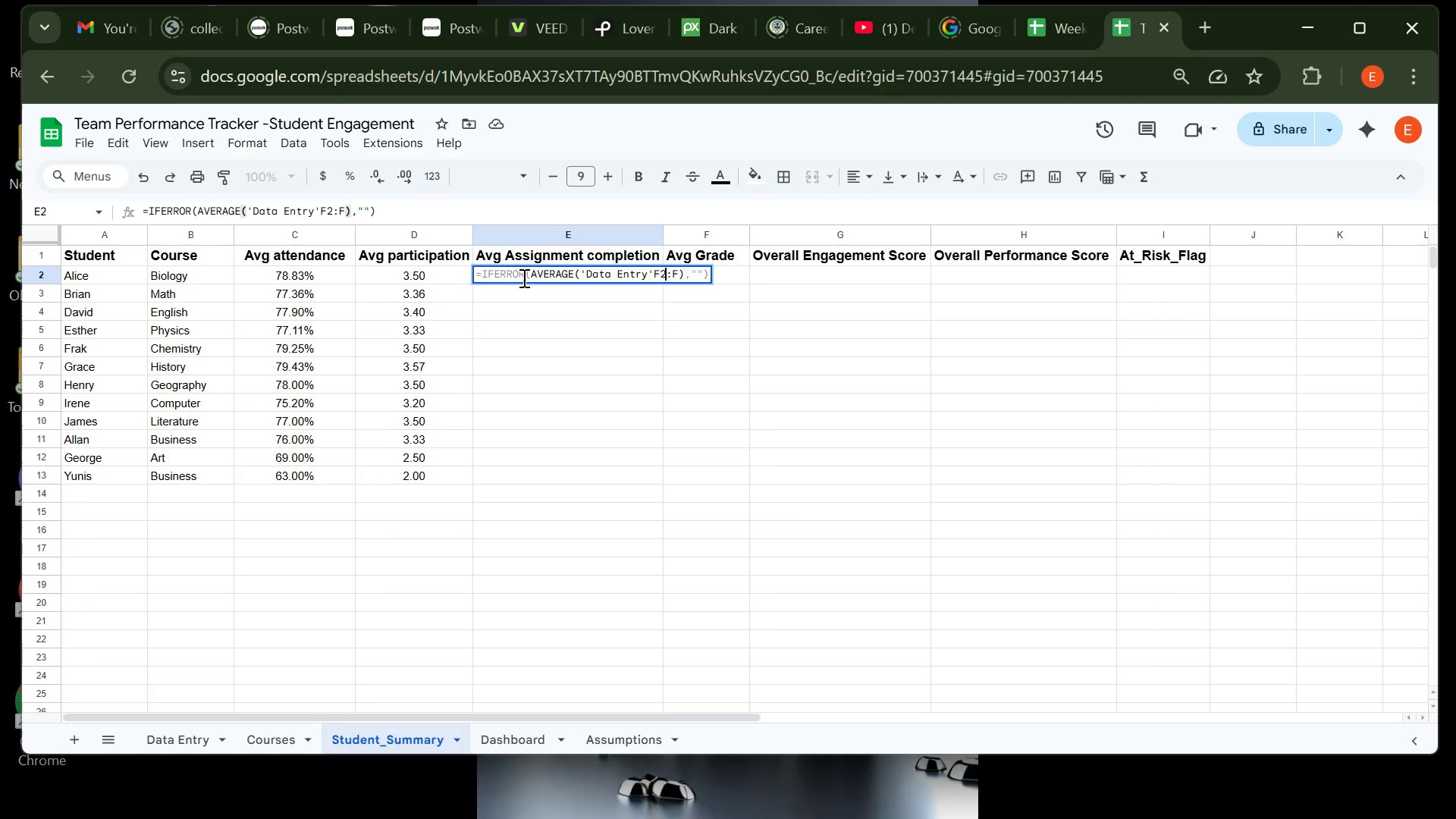 
key(ArrowLeft)
 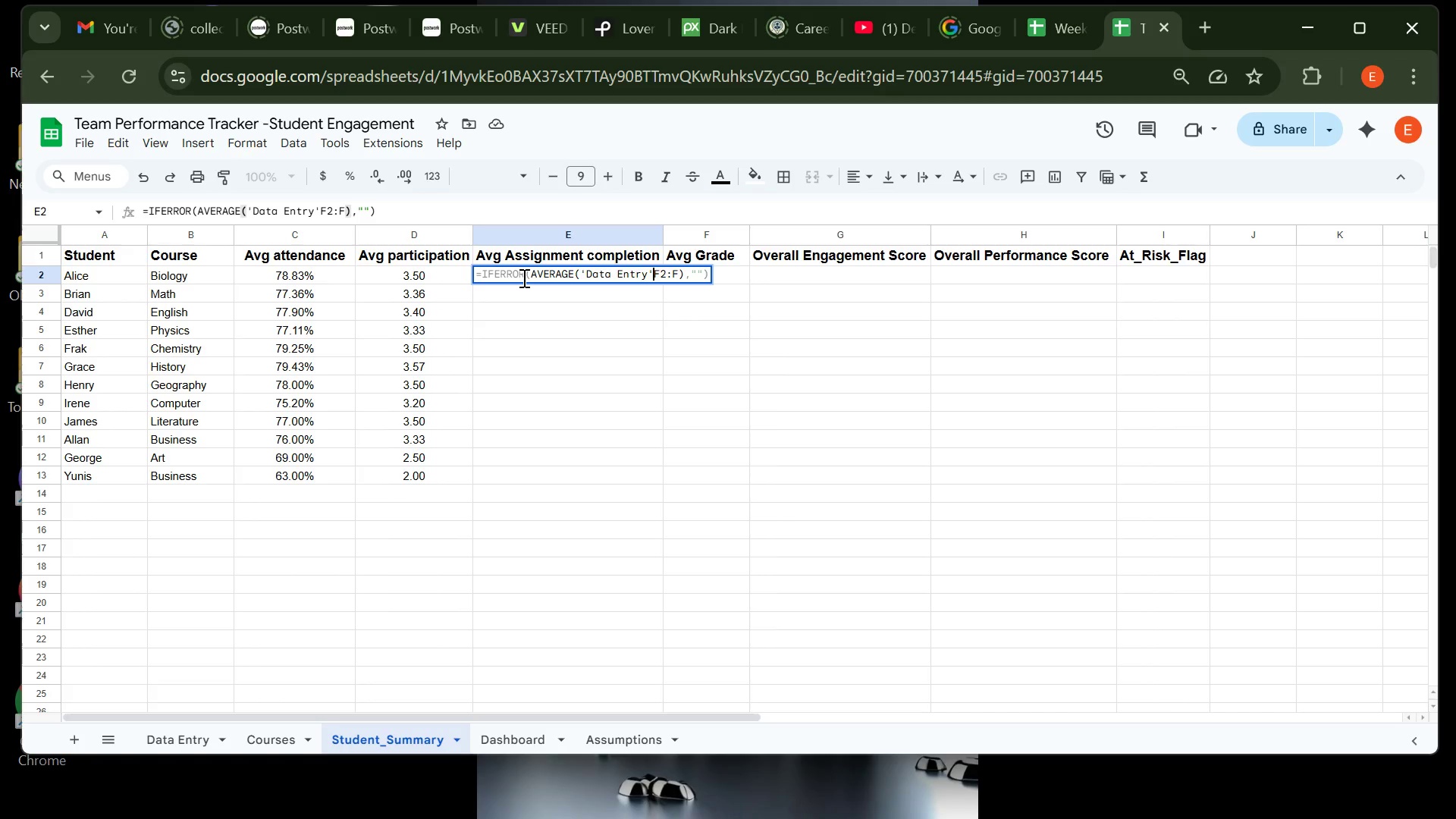 
key(ArrowLeft)
 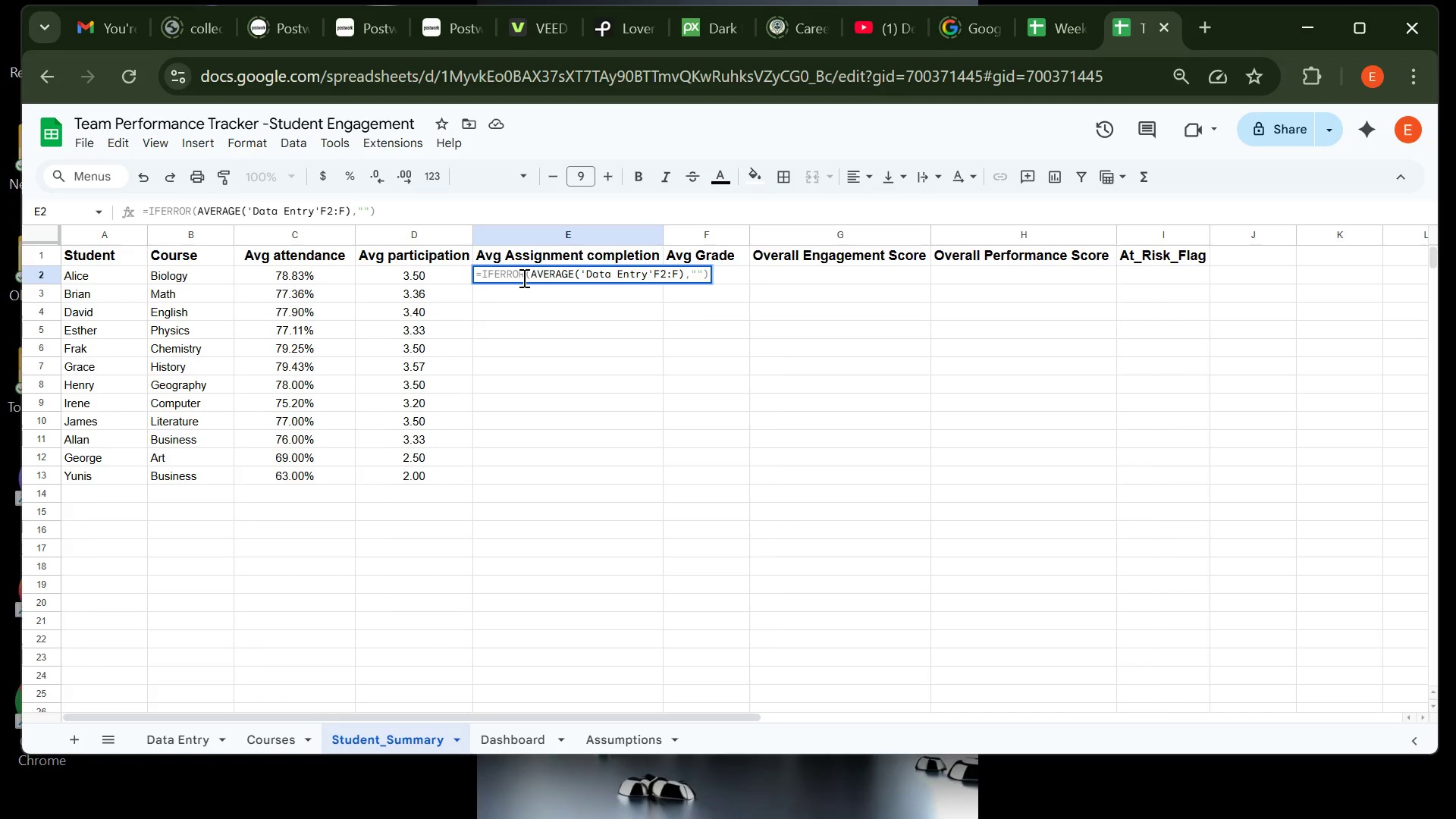 
key(Shift+1)
 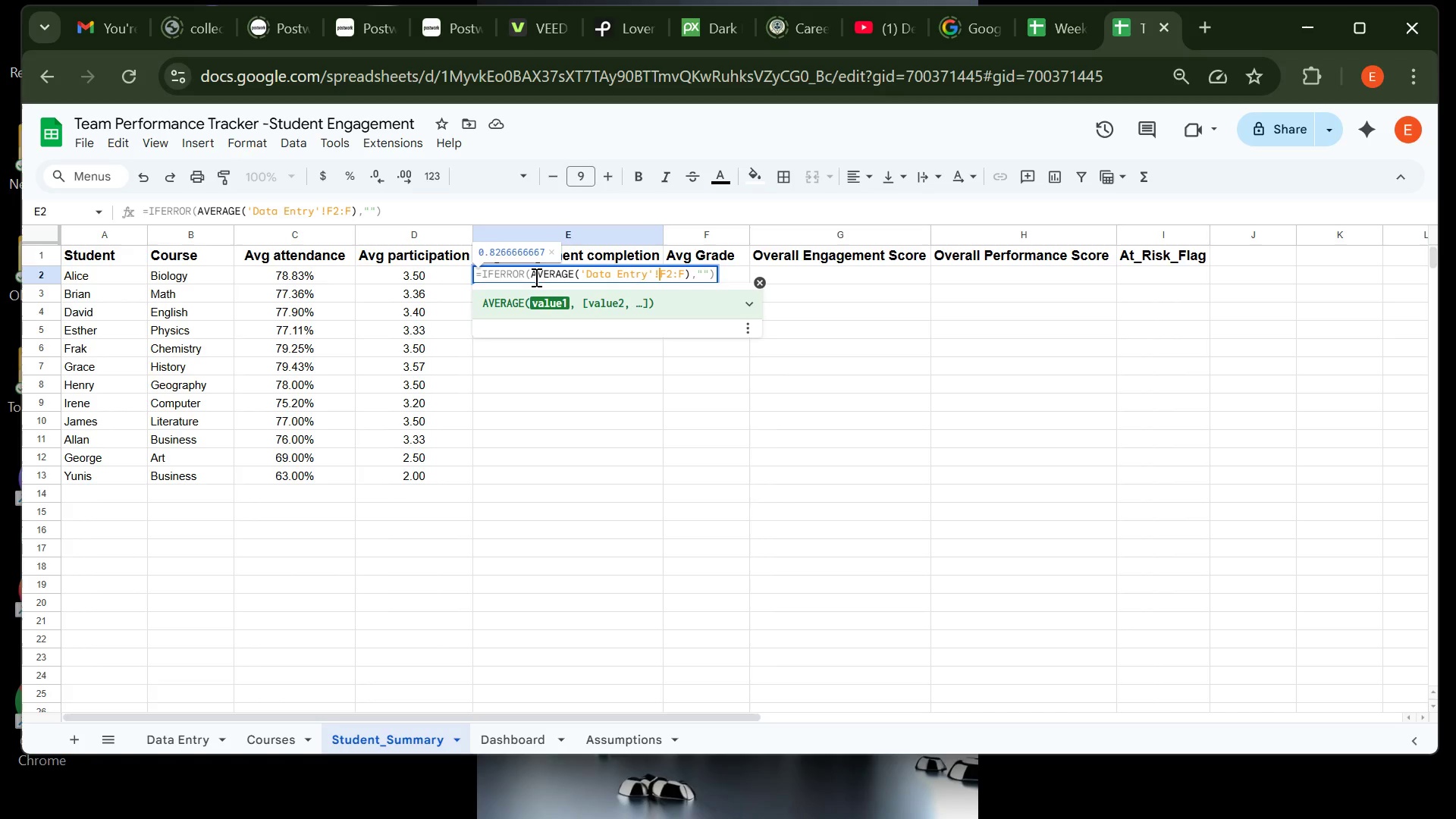 
wait(10.51)
 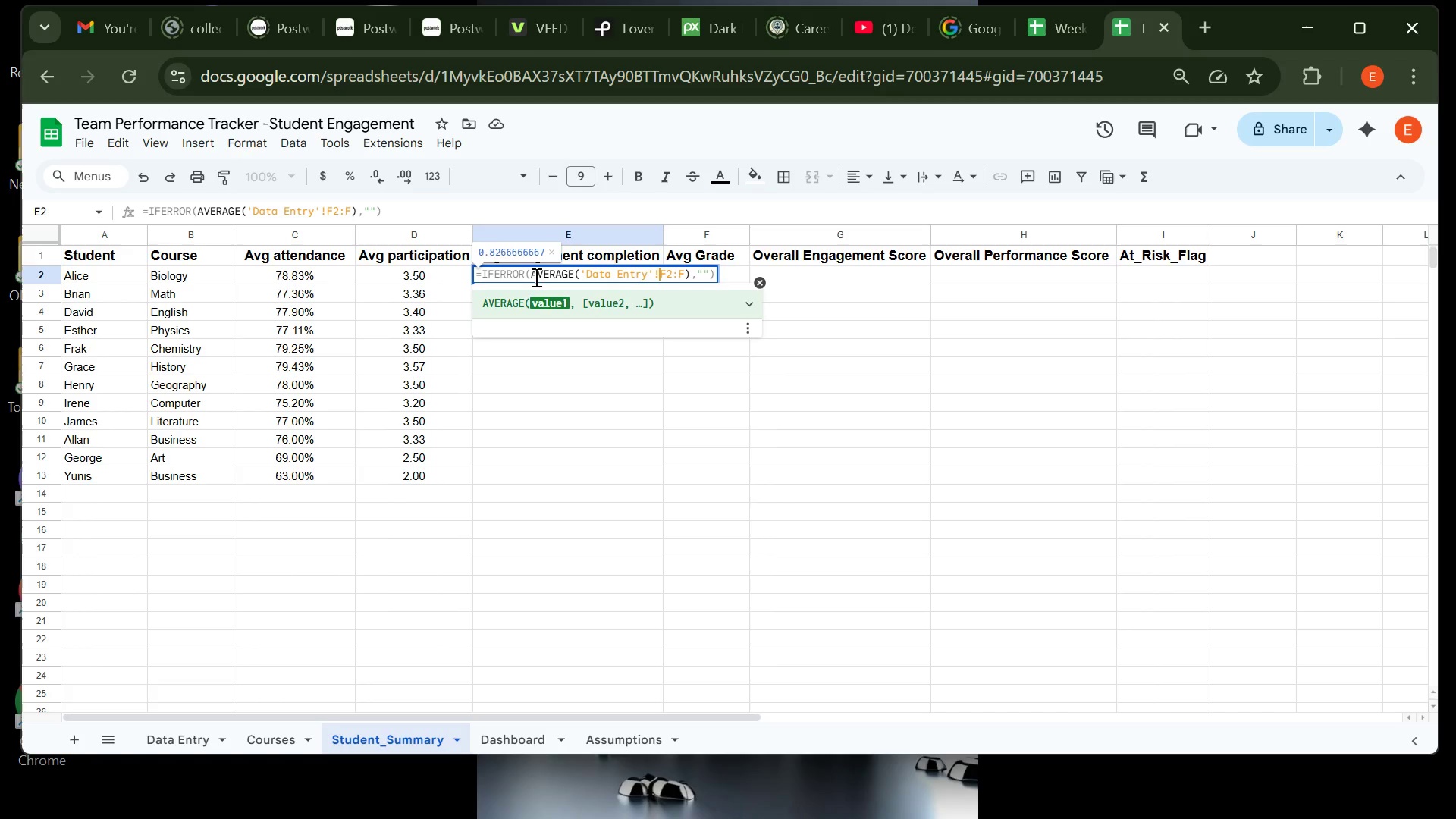 
key(Enter)
 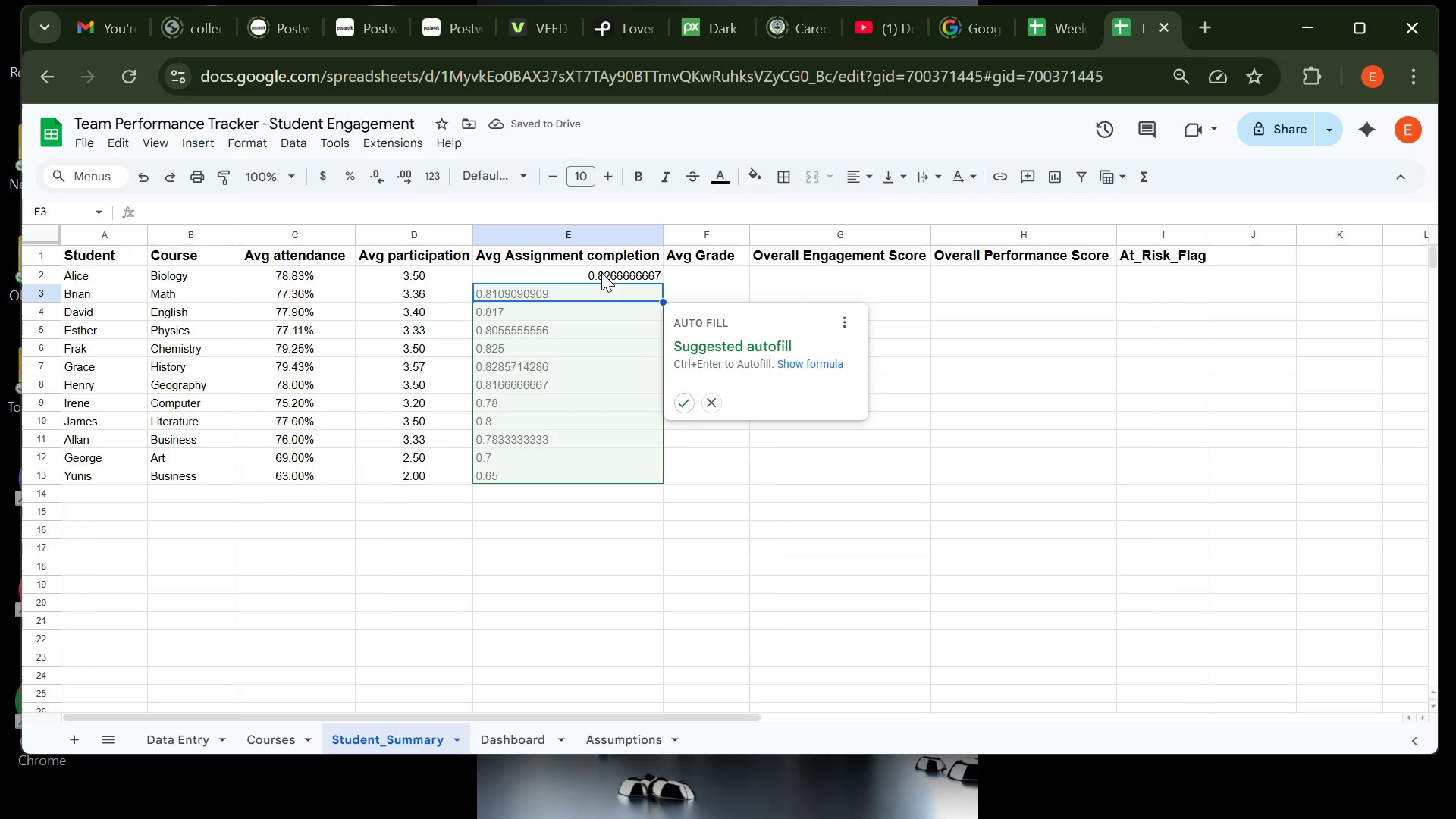 
left_click([601, 272])
 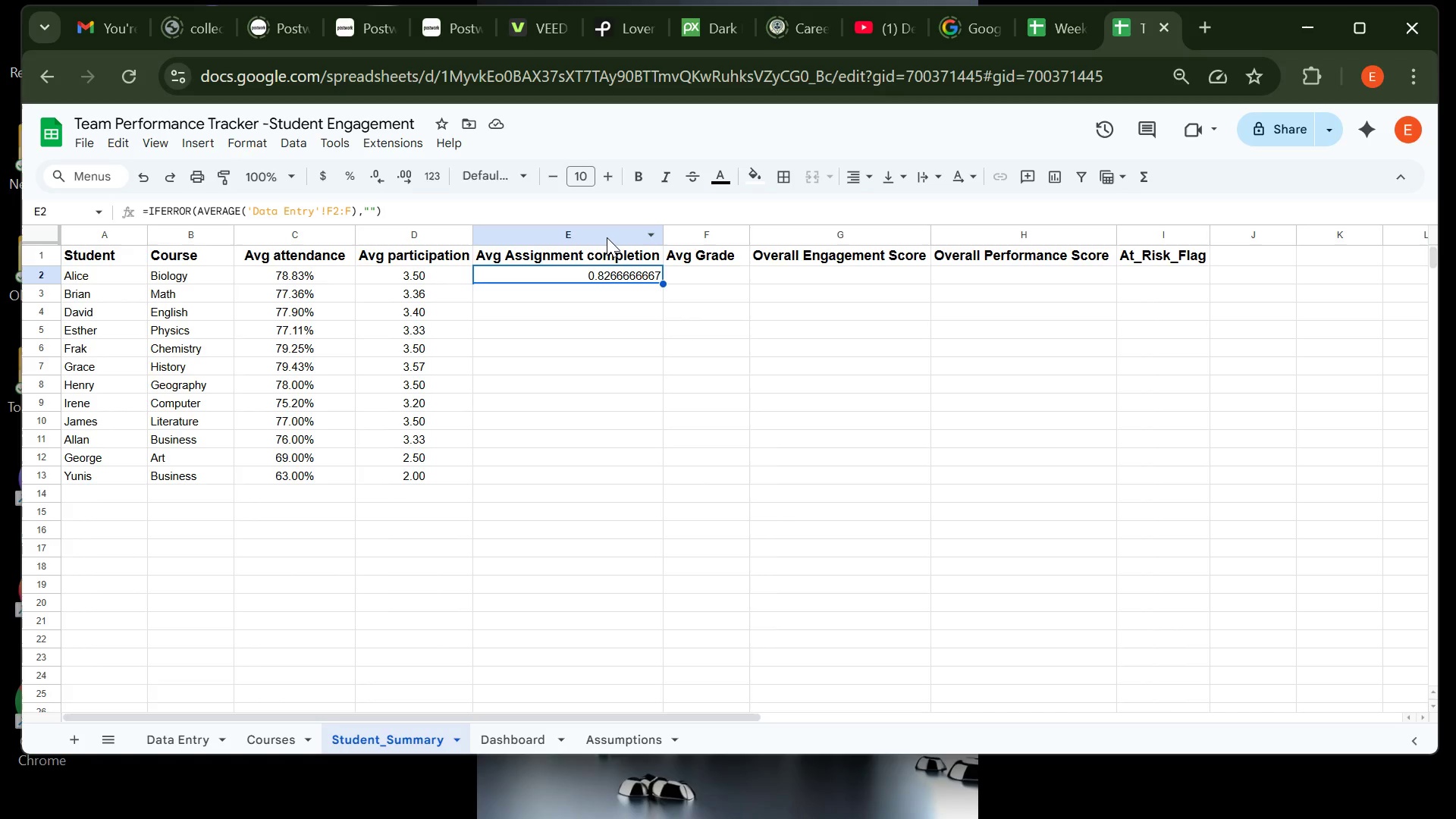 
left_click([607, 237])
 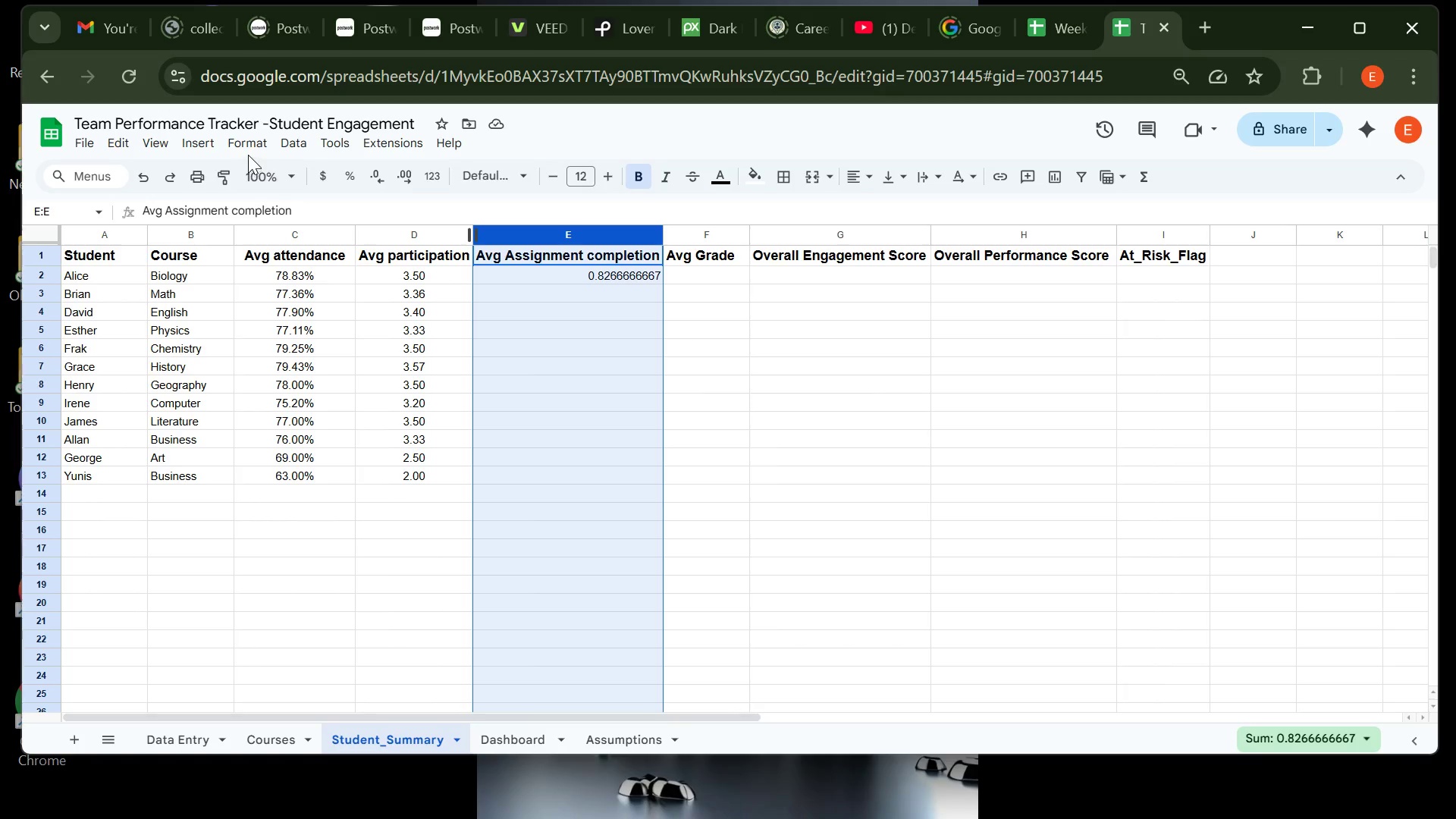 
left_click_drag(start_coordinate=[248, 155], to_coordinate=[251, 146])
 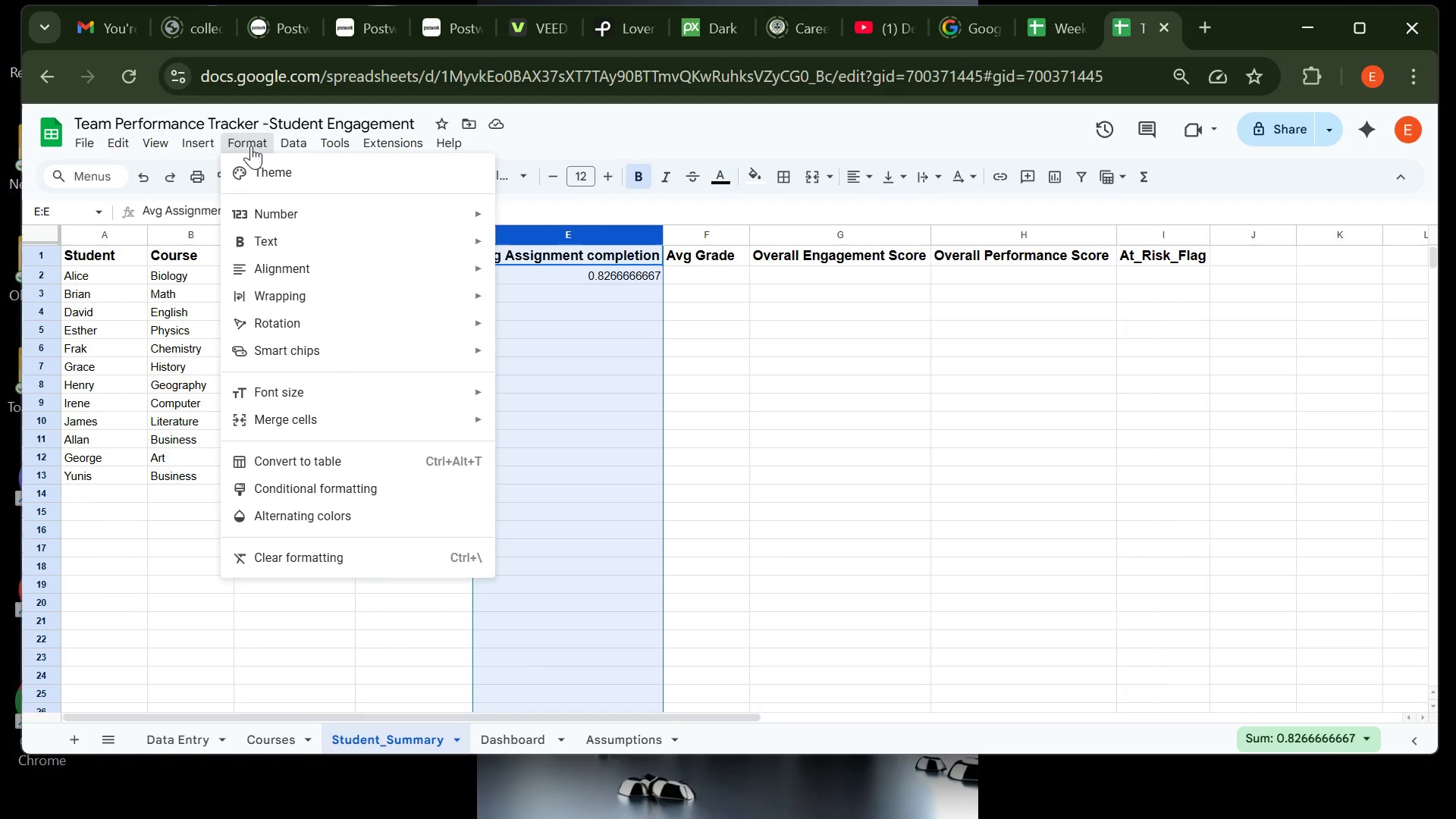 
left_click([251, 146])
 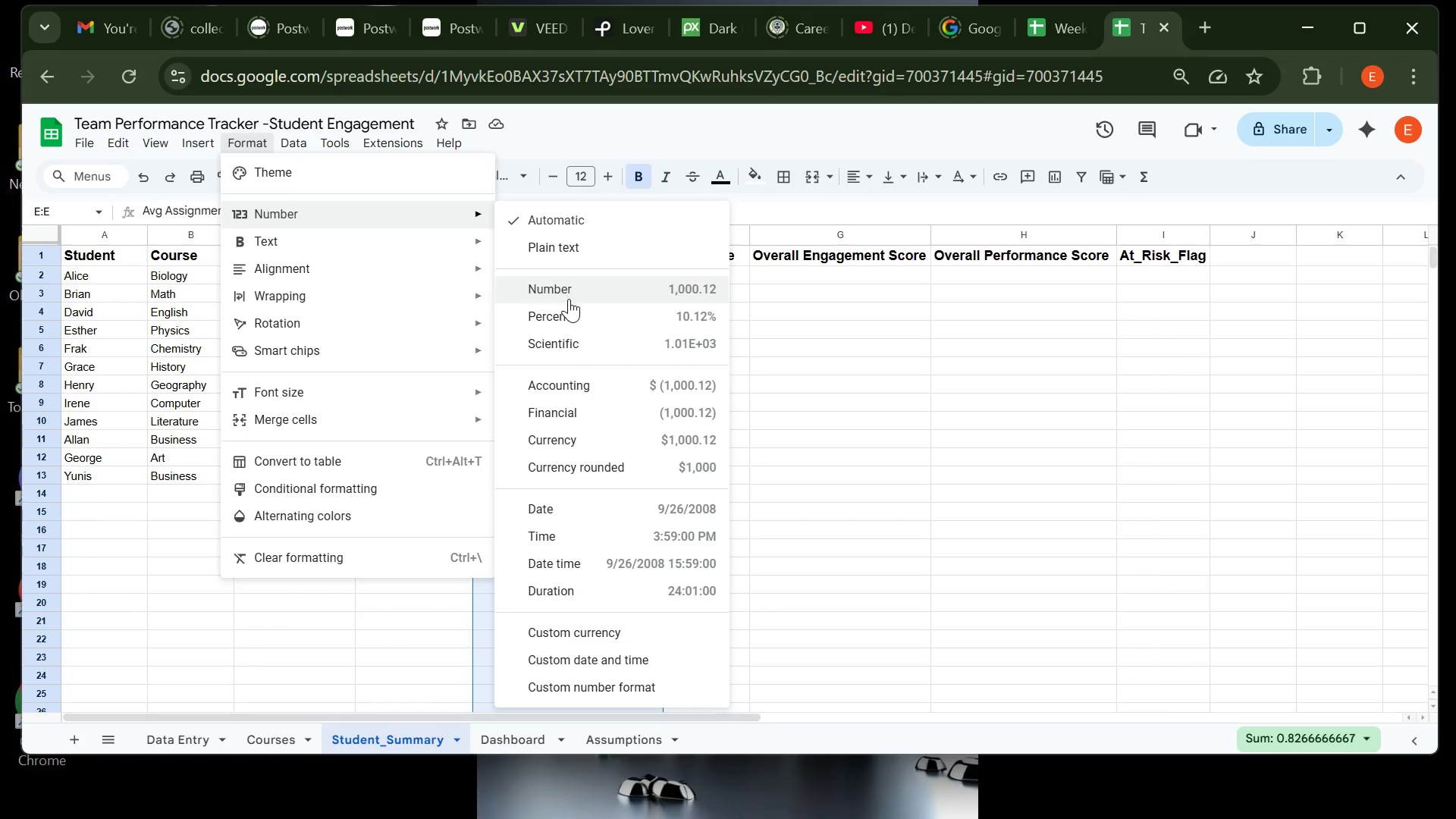 
left_click([576, 308])
 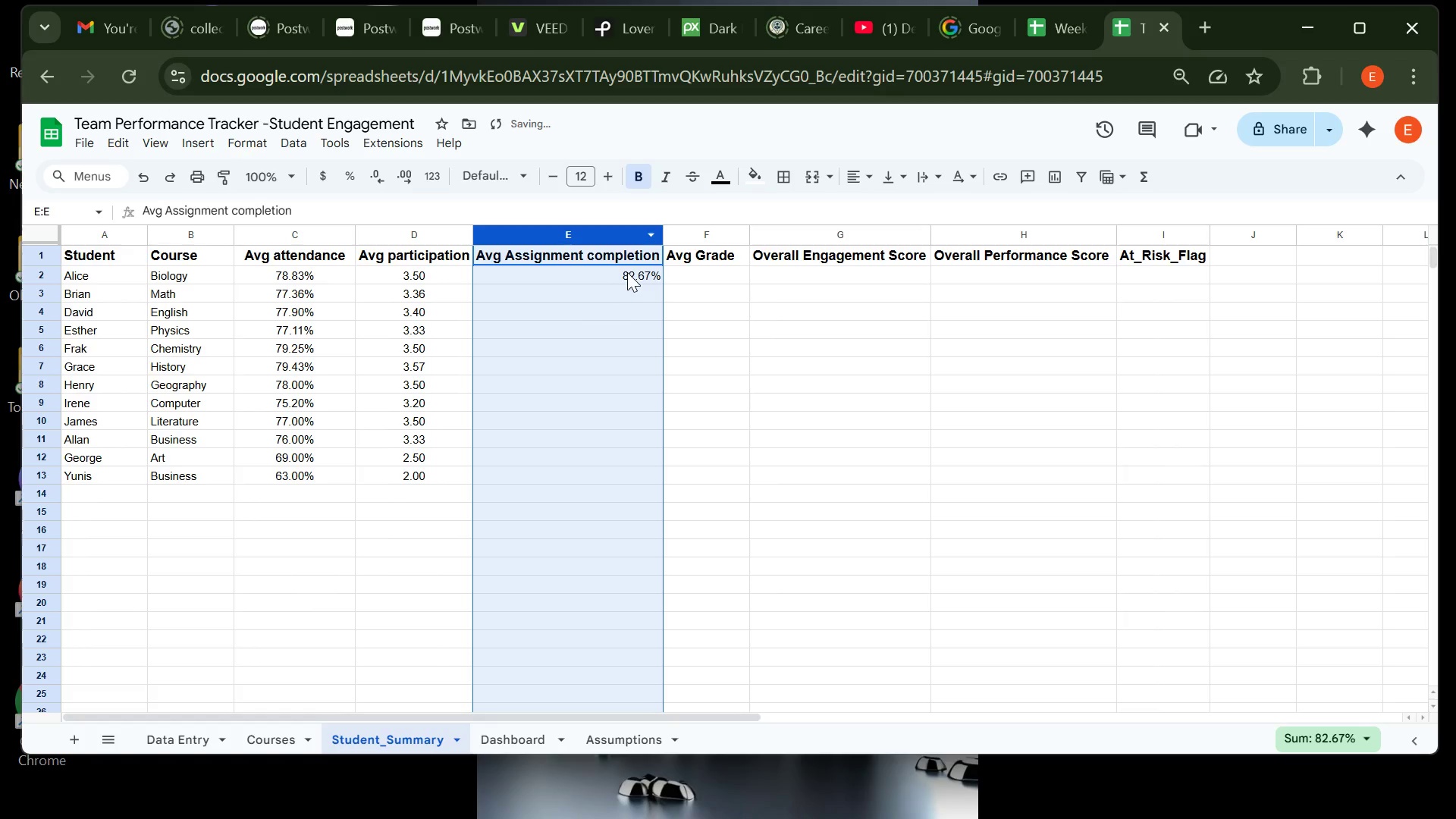 
left_click([627, 273])
 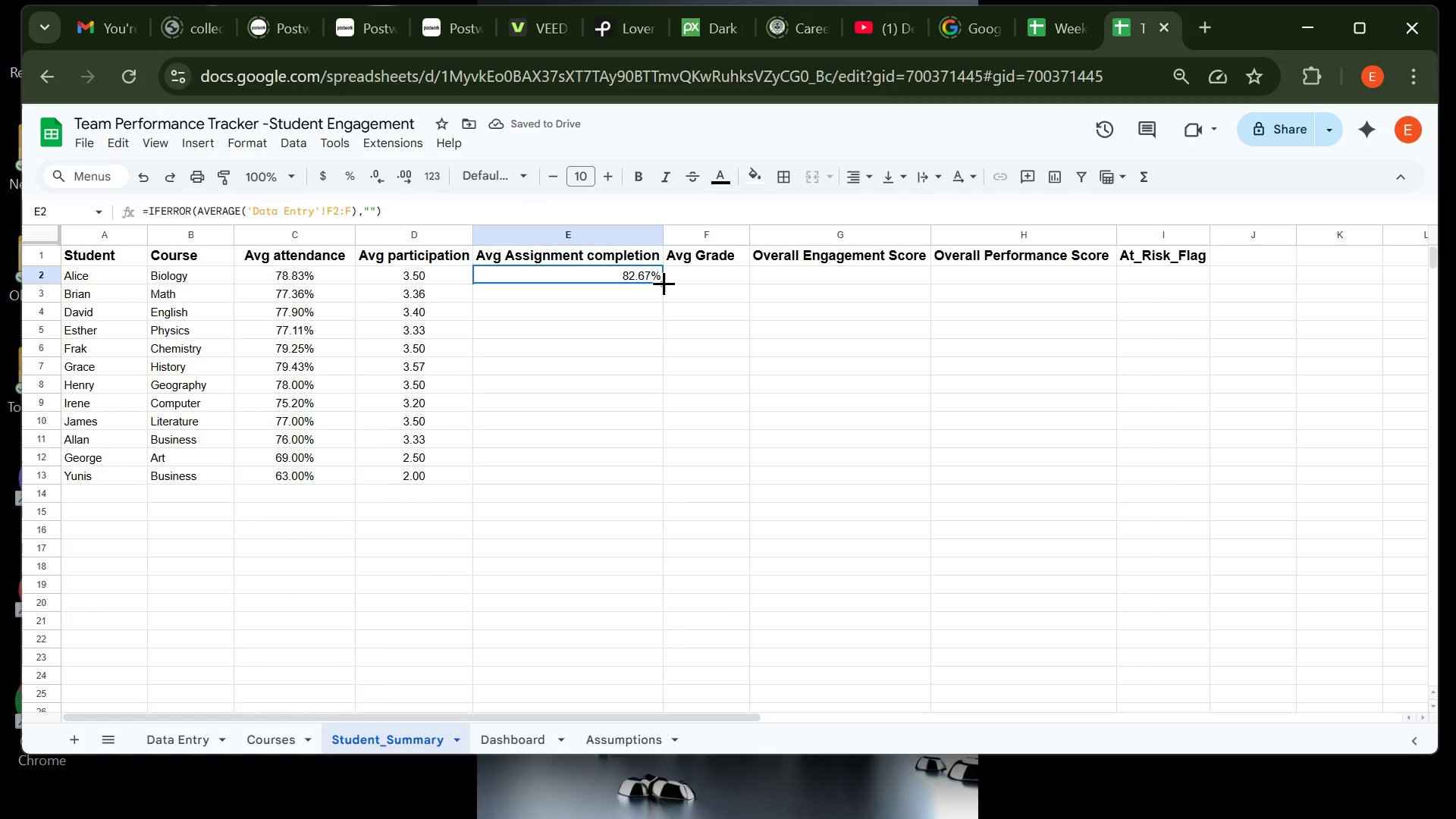 
left_click_drag(start_coordinate=[664, 283], to_coordinate=[631, 480])
 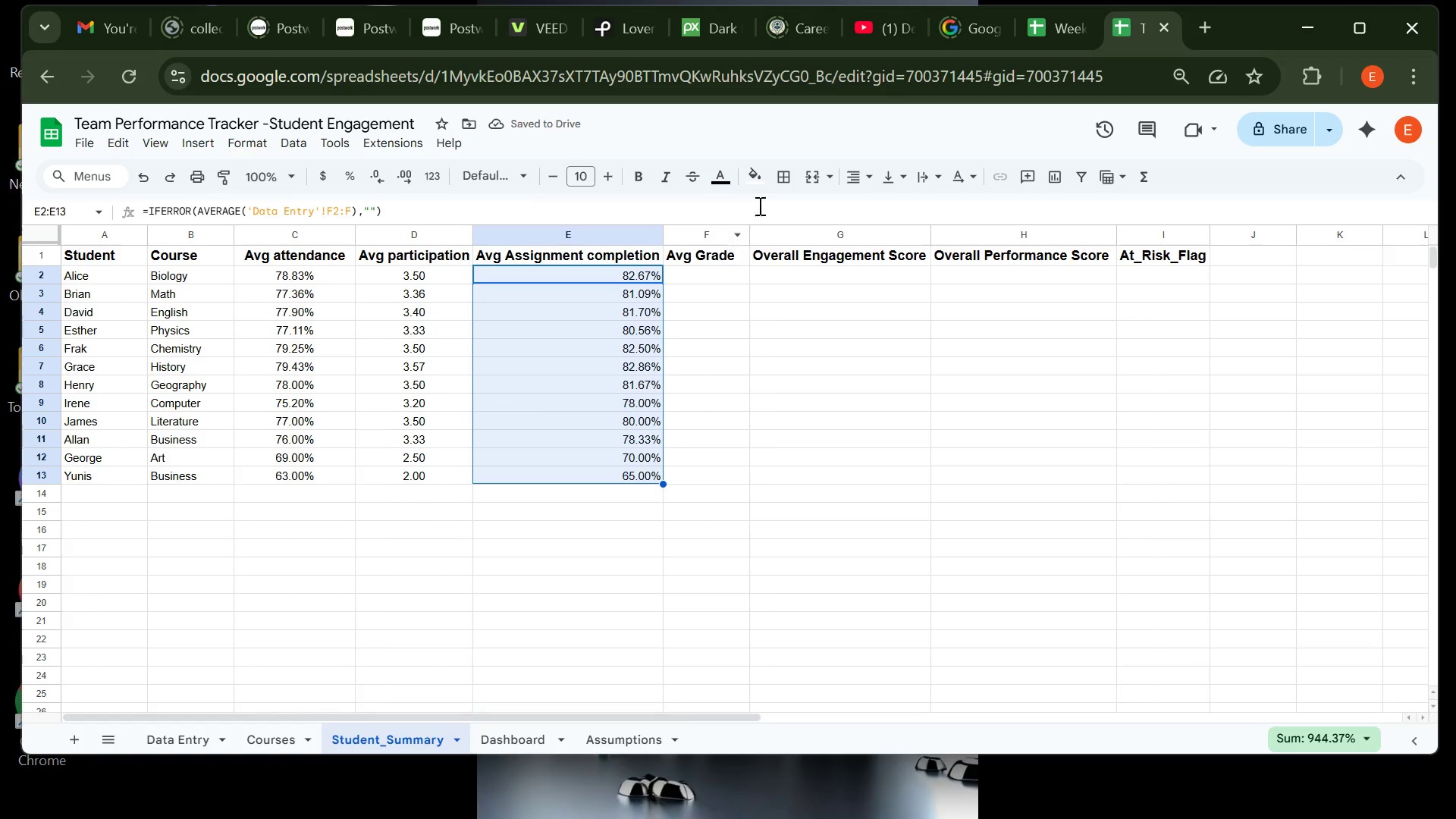 
left_click([875, 174])
 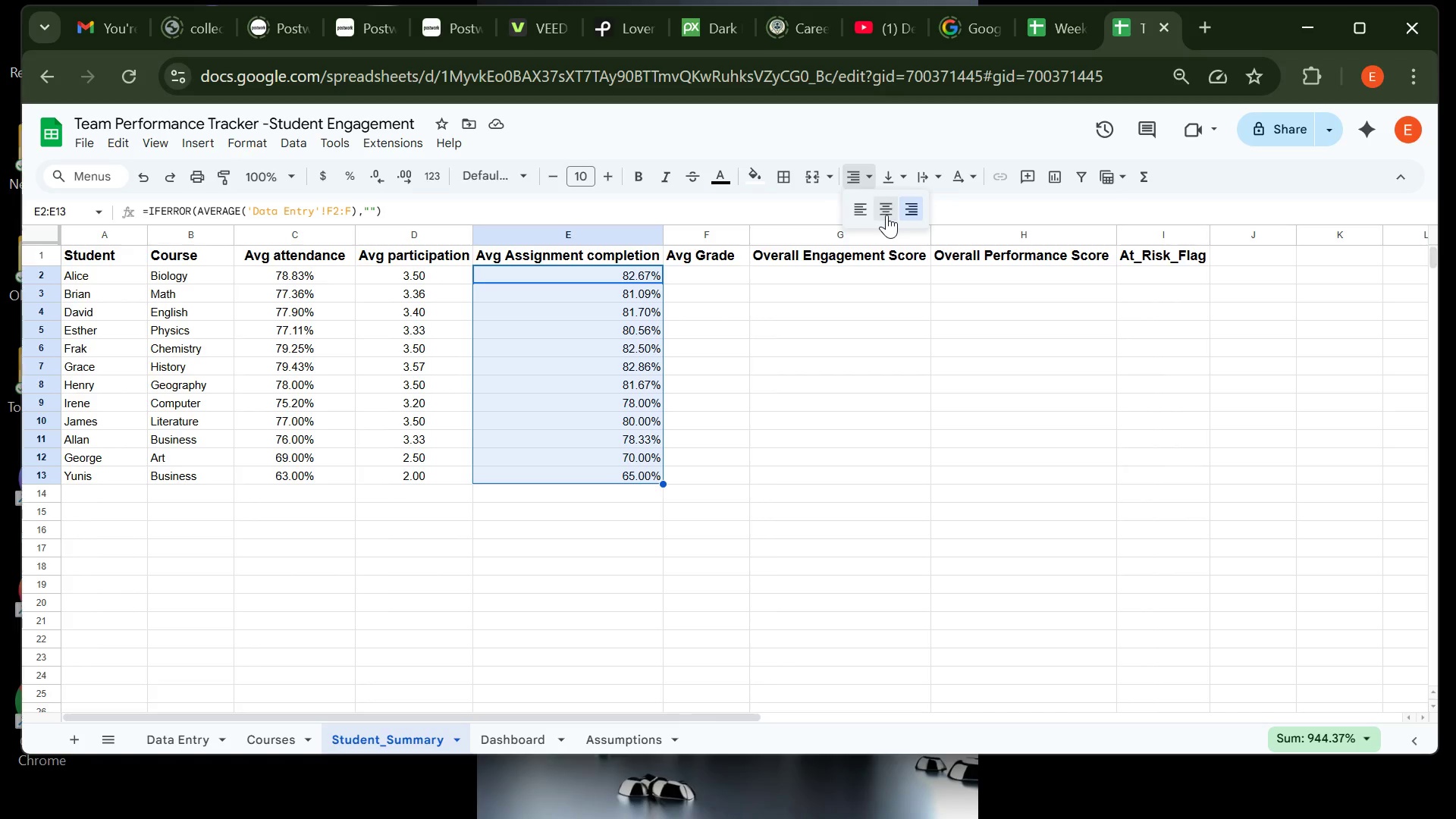 
left_click([886, 215])
 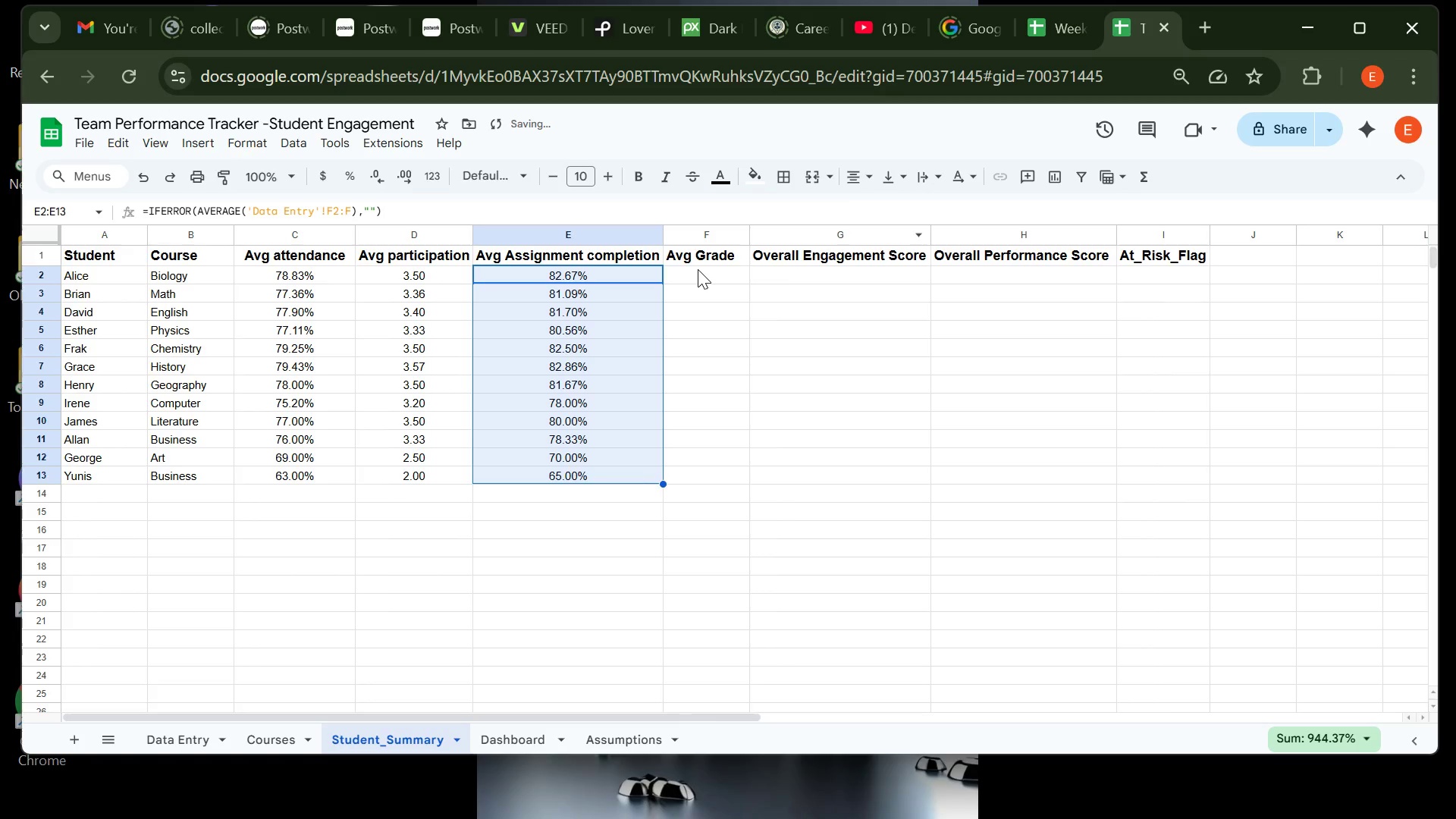 
left_click([698, 269])
 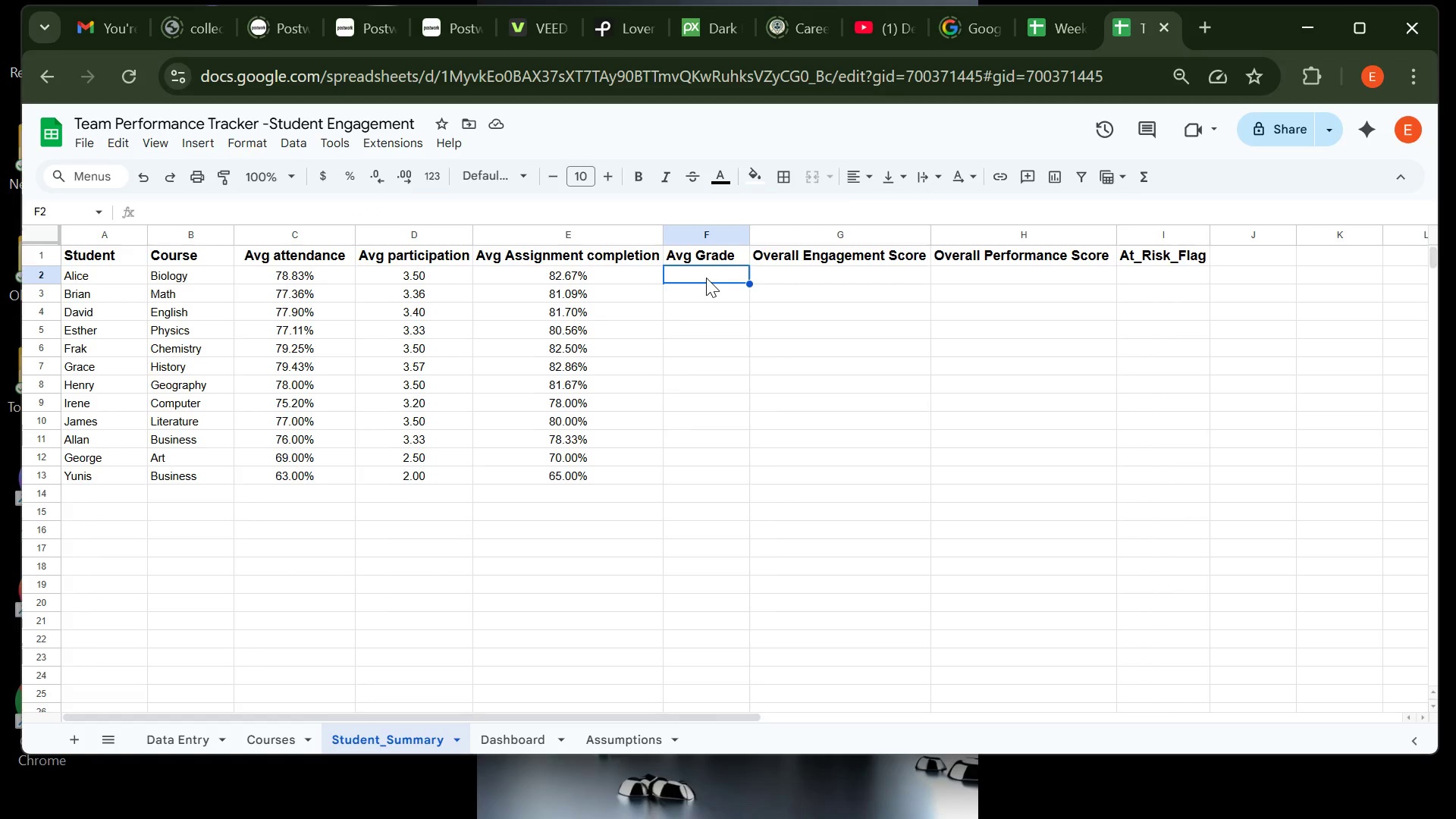 
wait(5.22)
 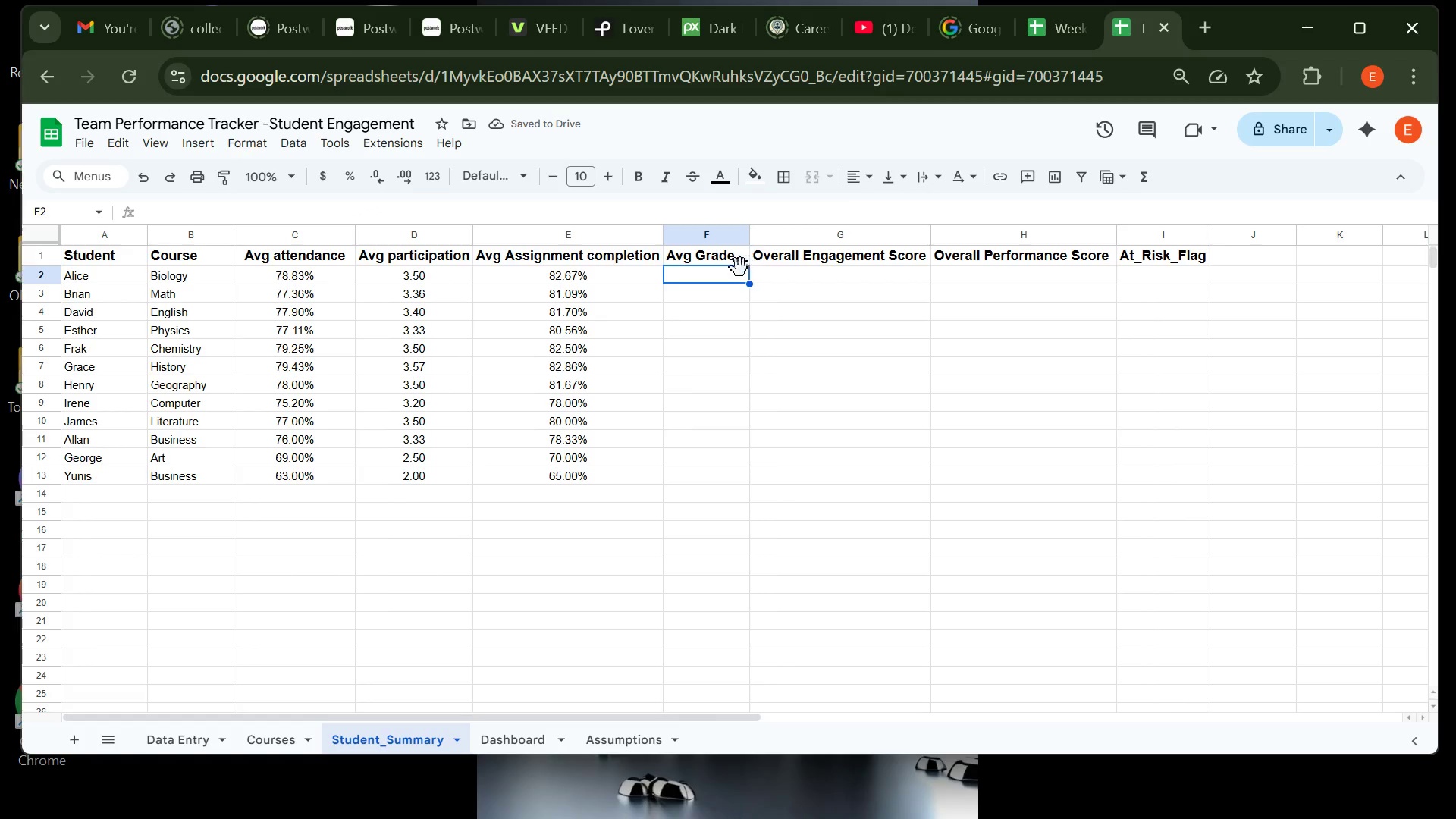 
type(=IF)
 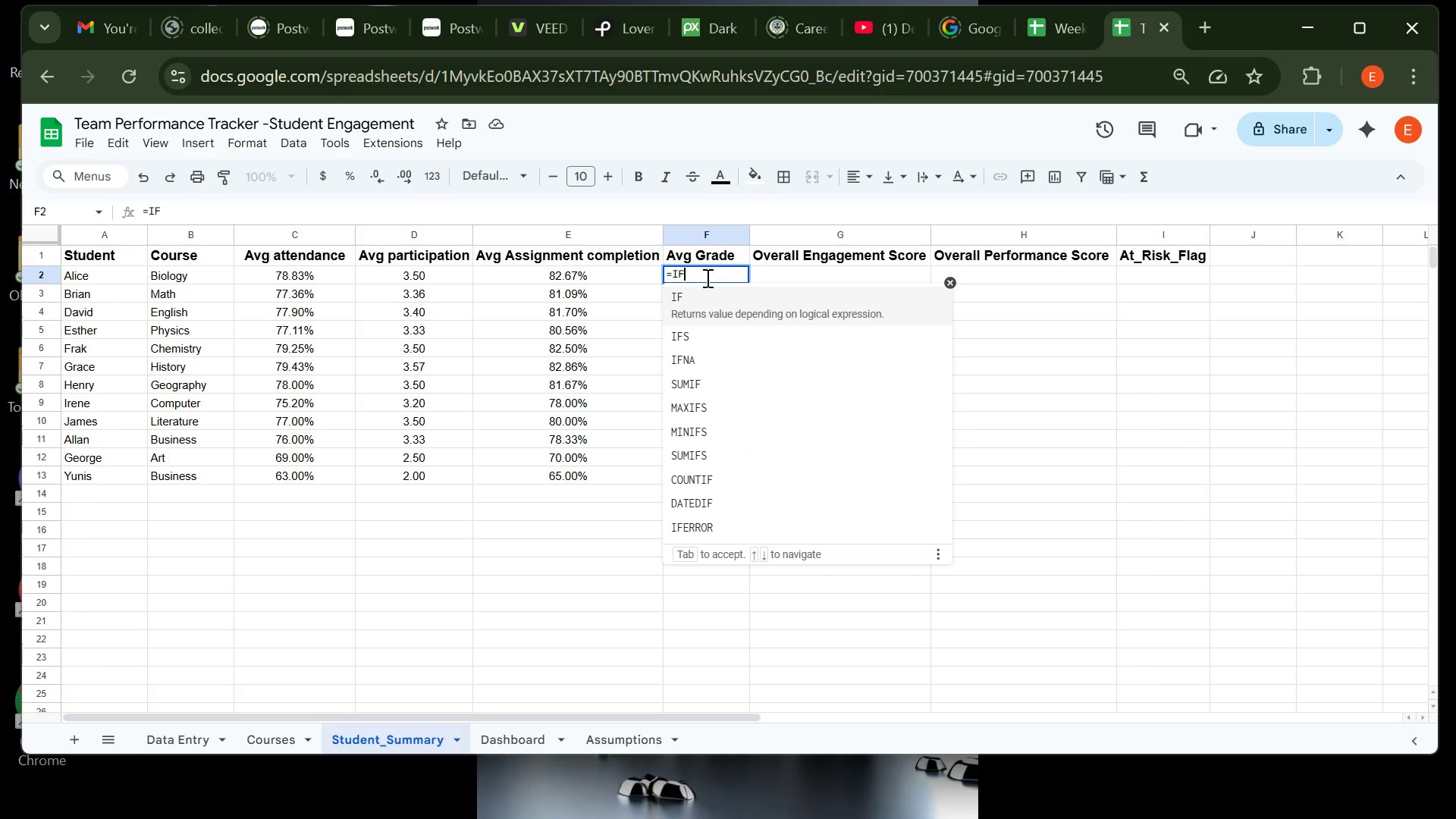 
type(ERROR)
 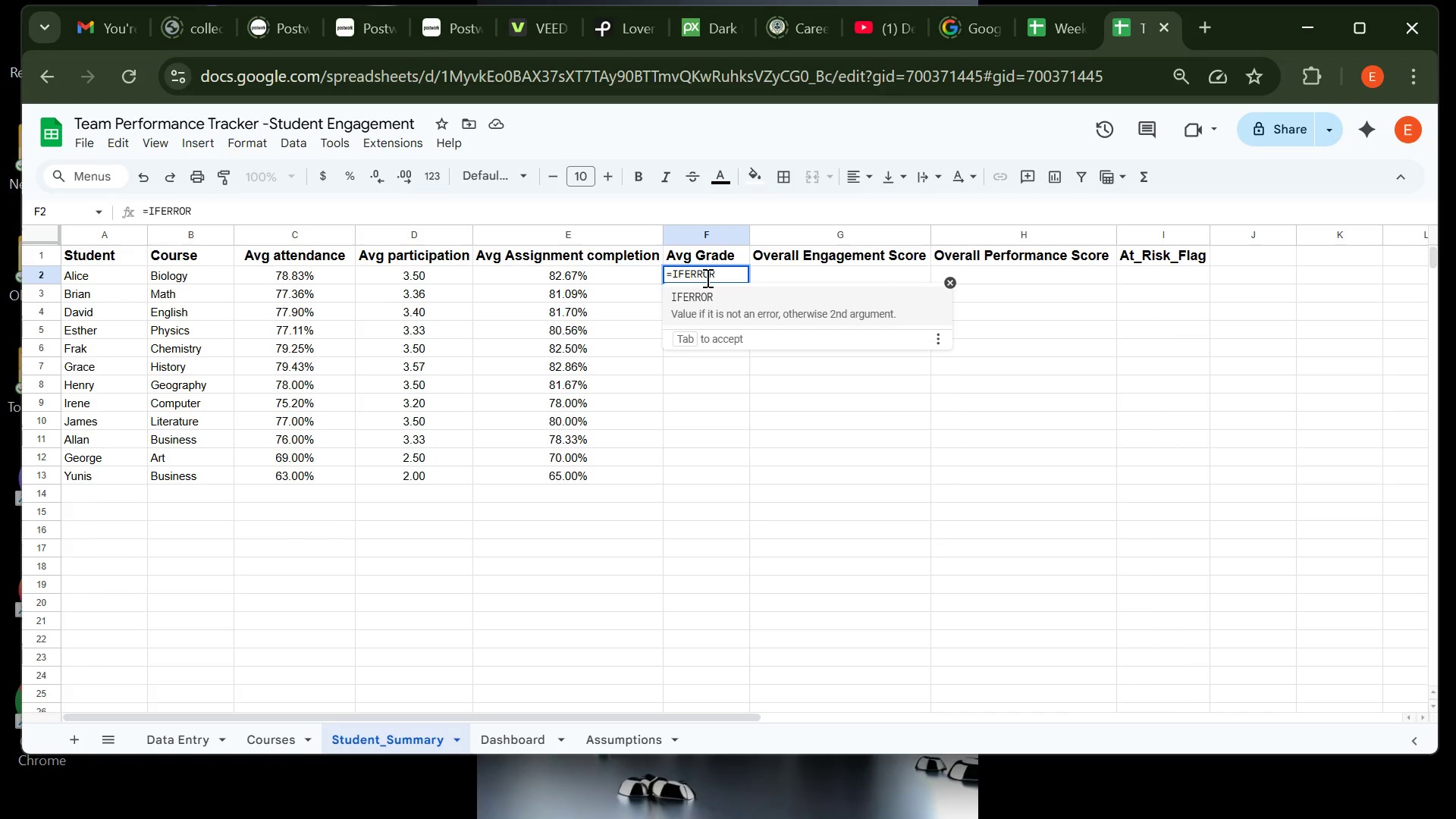 
type((AVERAGE)
 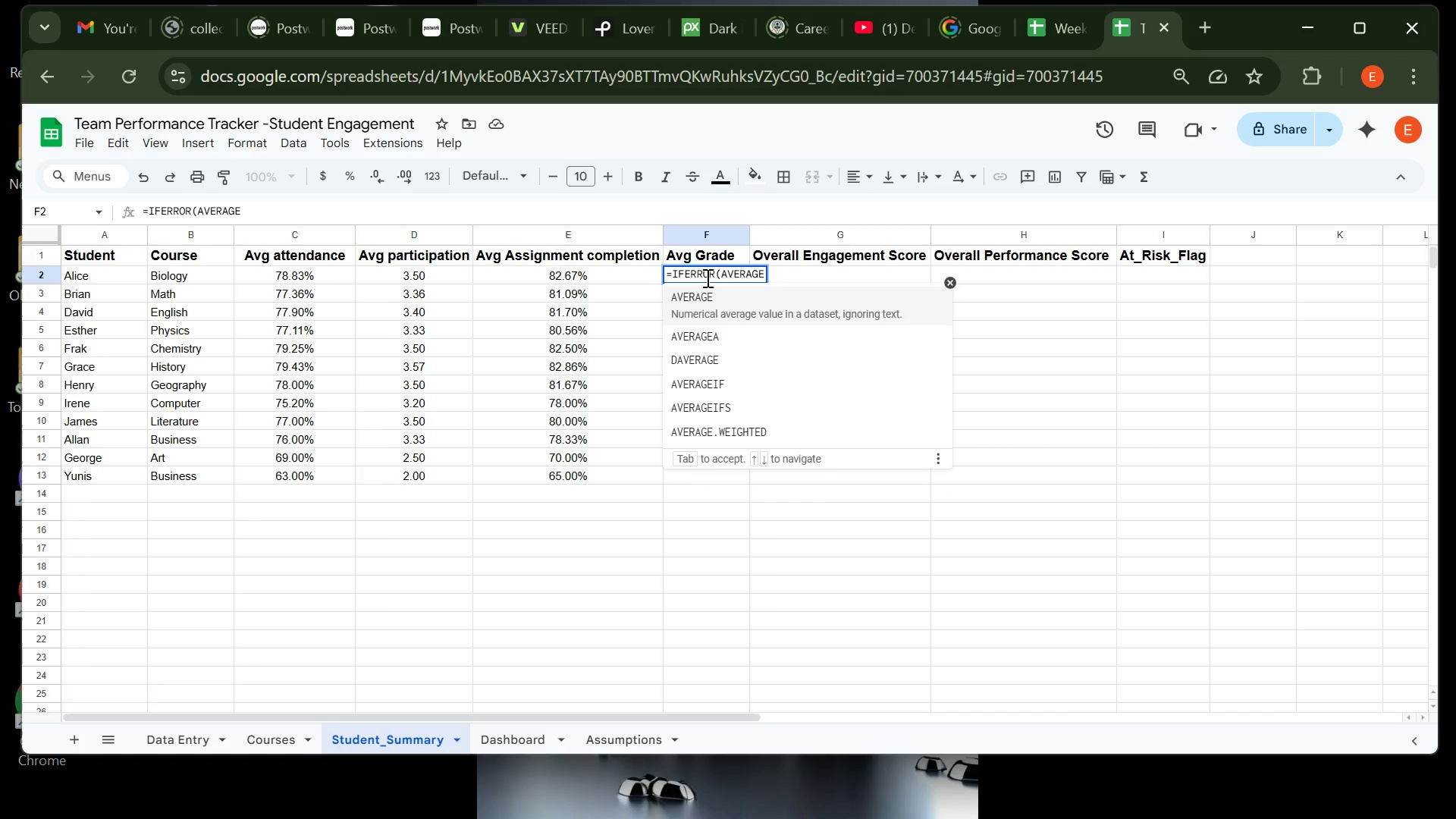 
wait(5.78)
 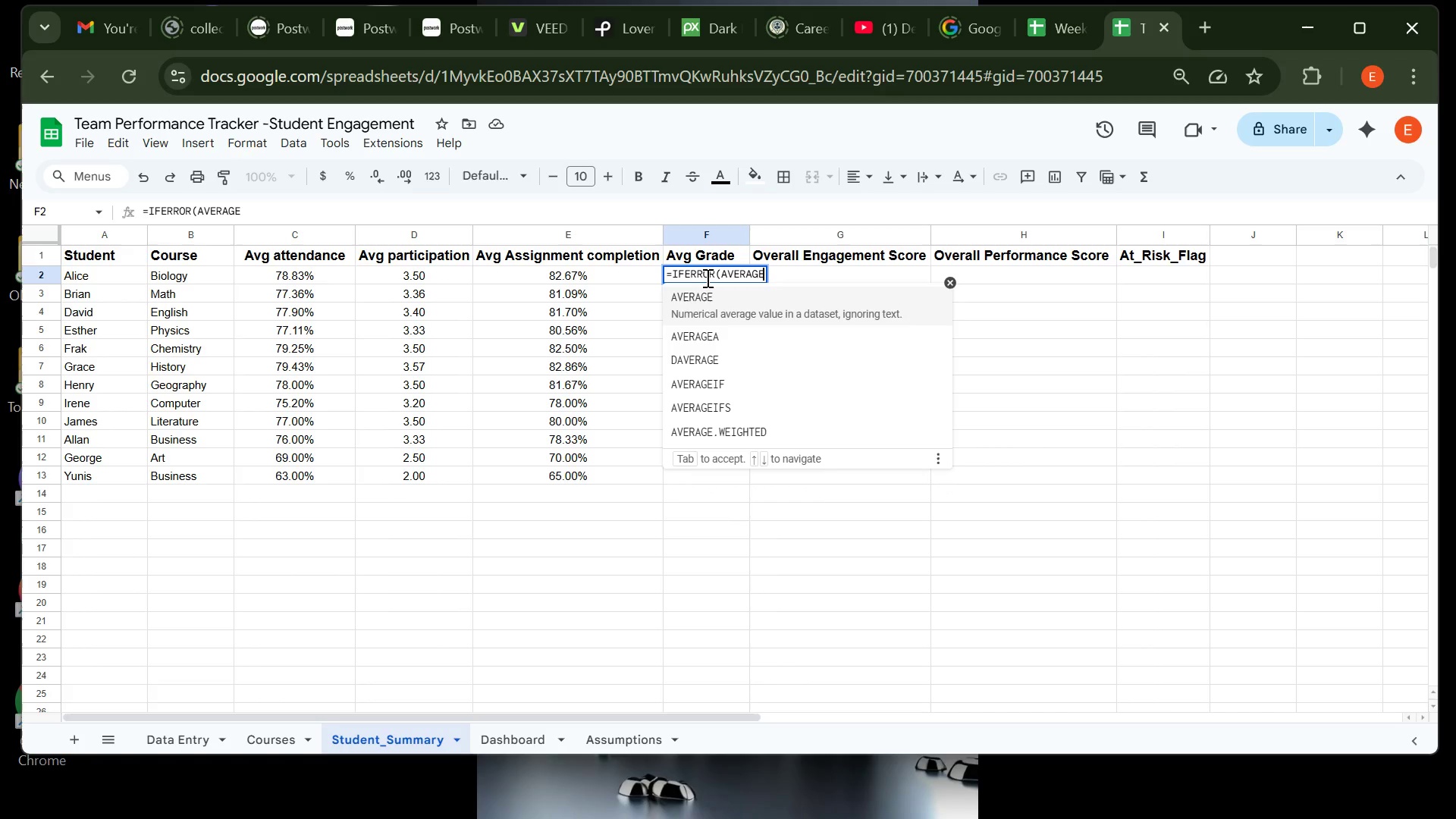 
type(('DT)
key(Backspace)
type(A)
key(Backspace)
type(ata Entry)
 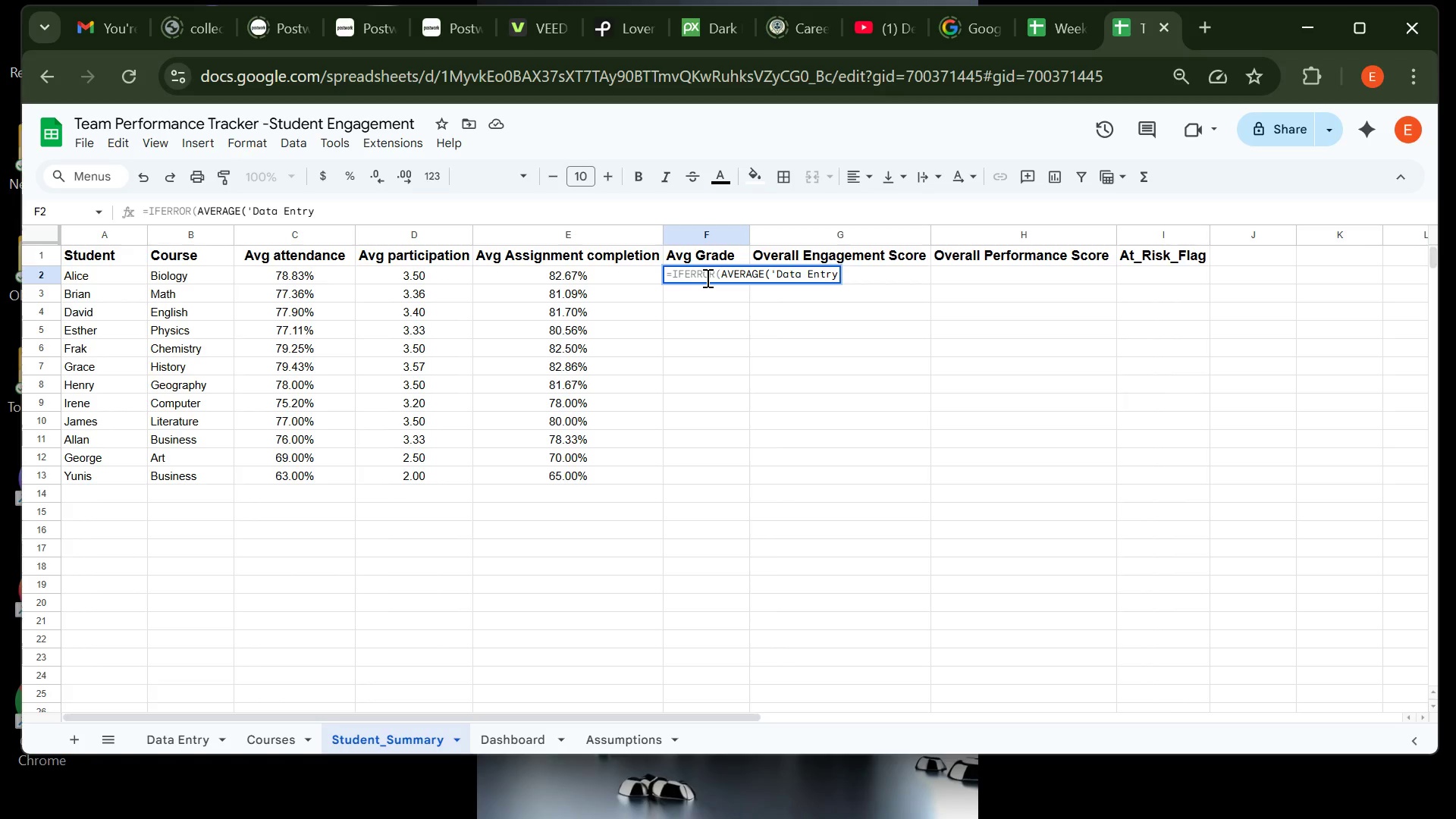 
wait(6.6)
 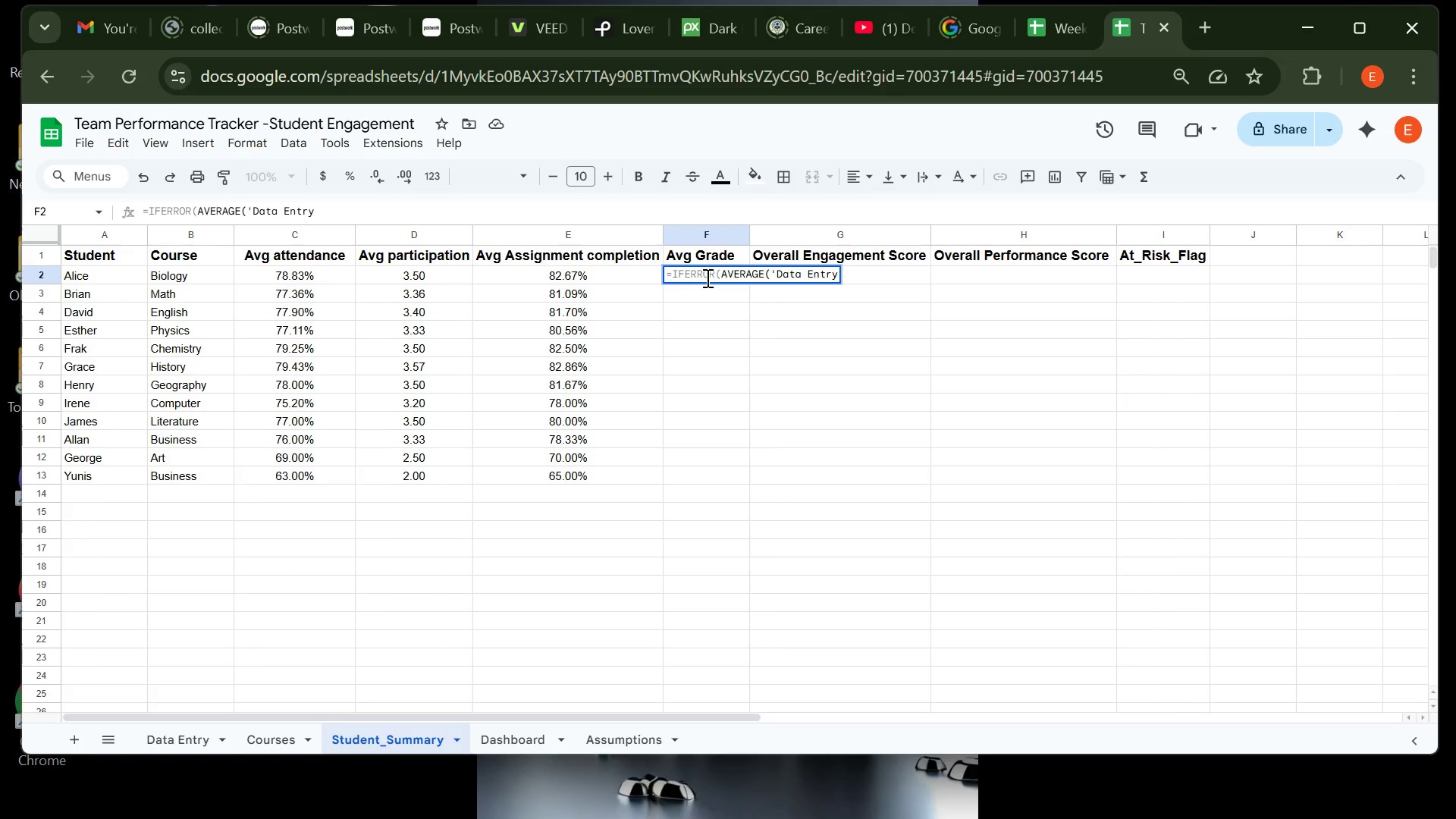 
key(Quote)
 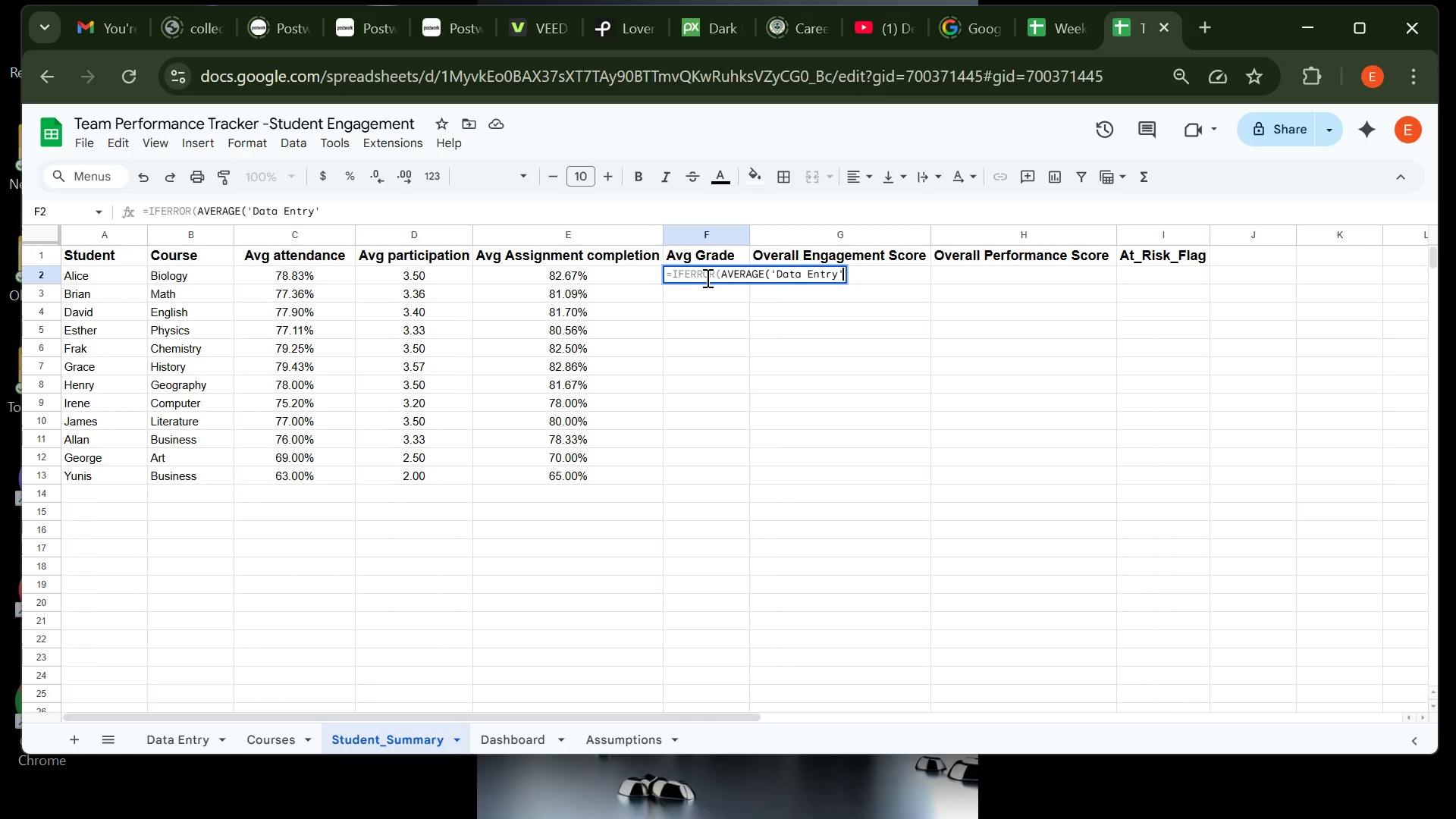 
key(Shift+ShiftLeft)
 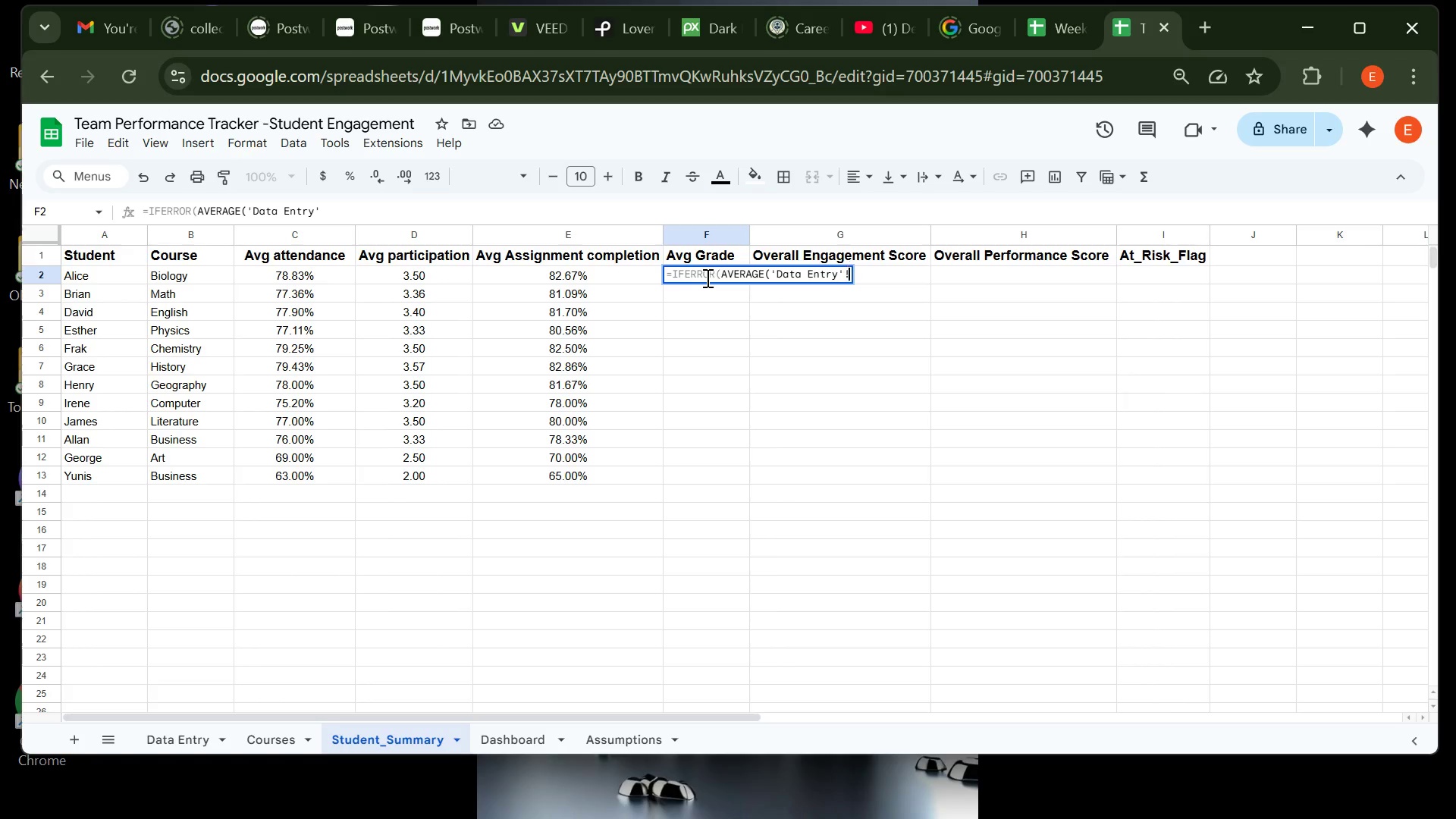 
key(Shift+1)
 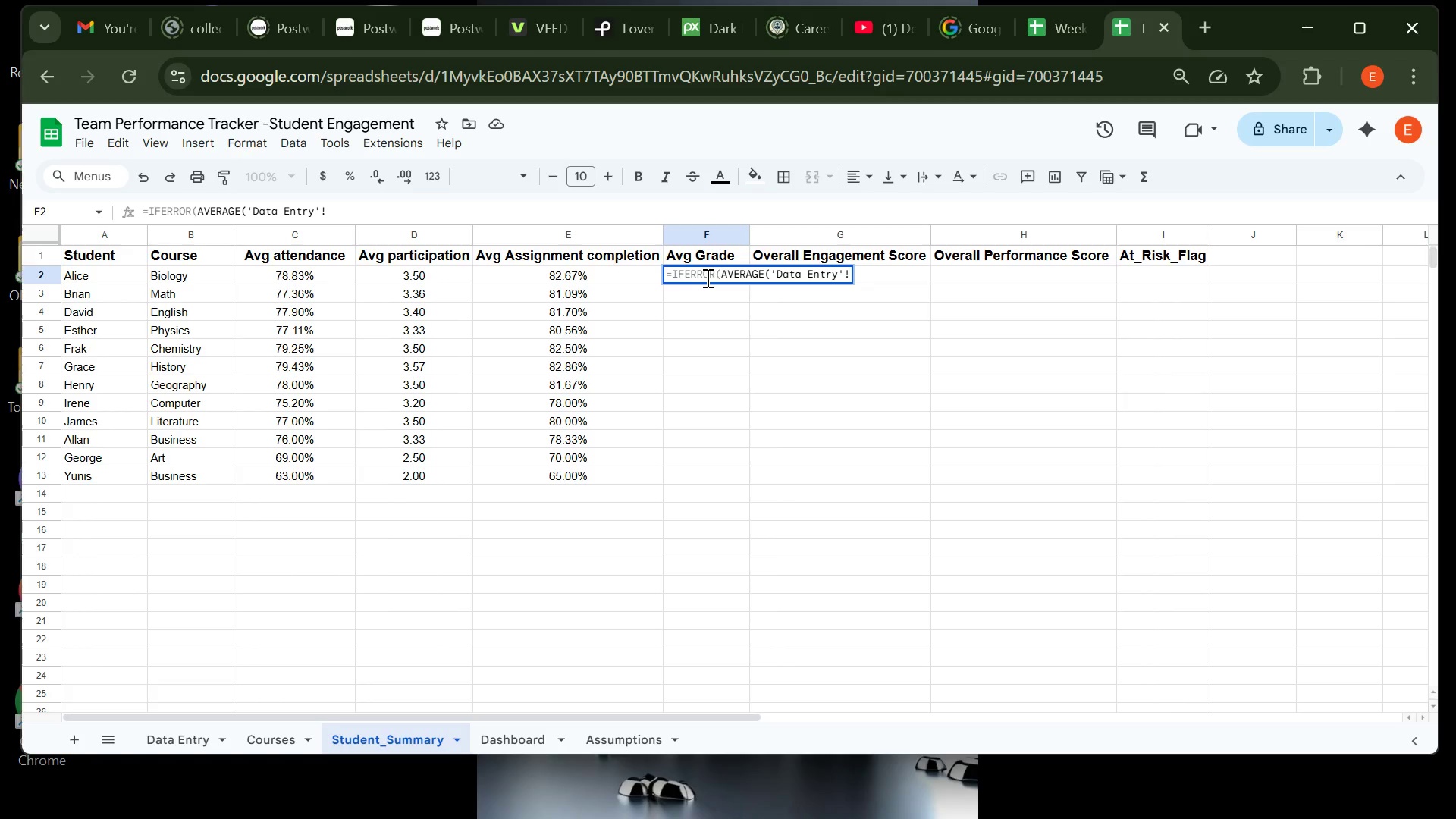 
wait(5.43)
 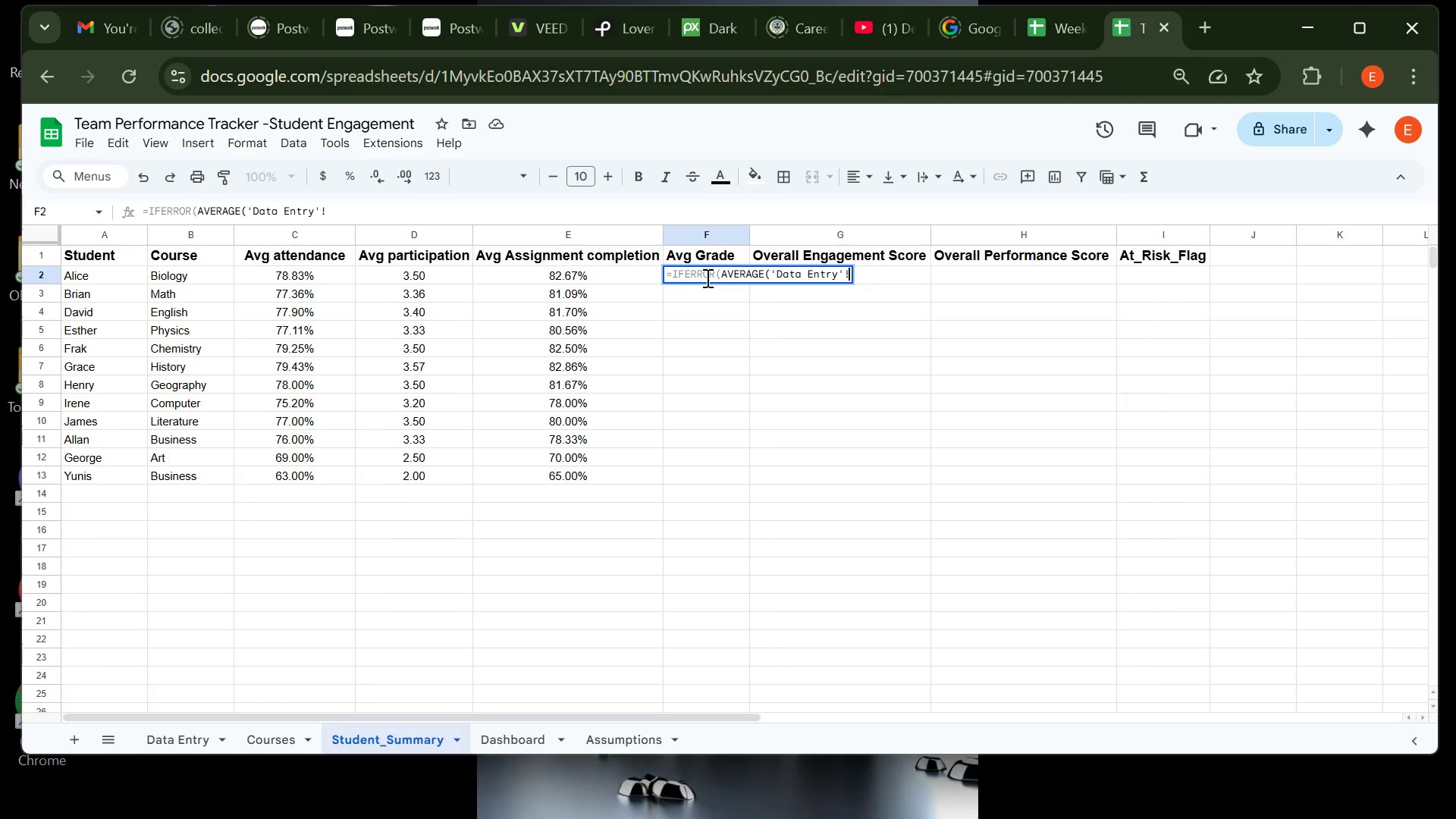 
type(G2:G)
 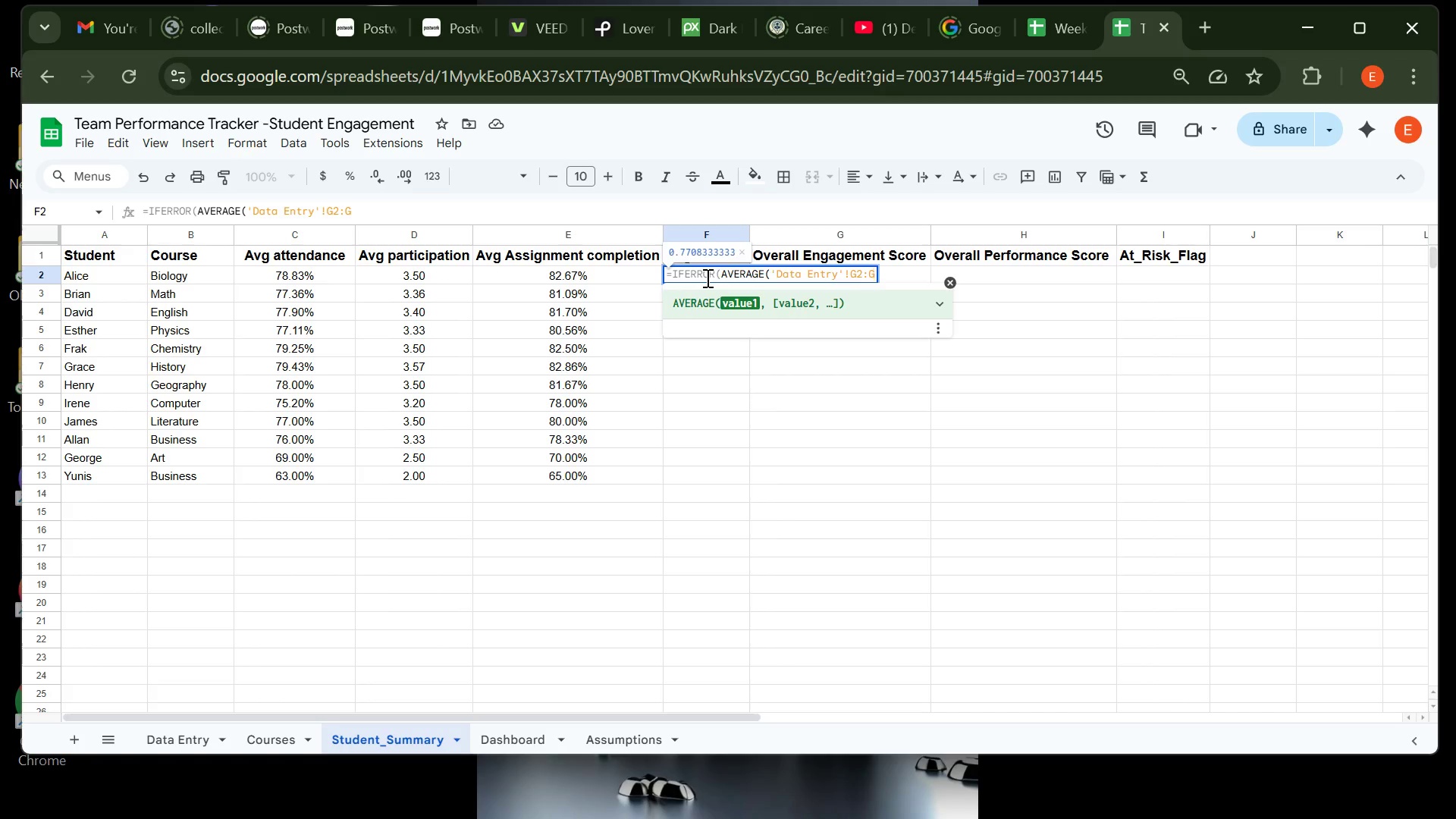 
key(Shift+0)
 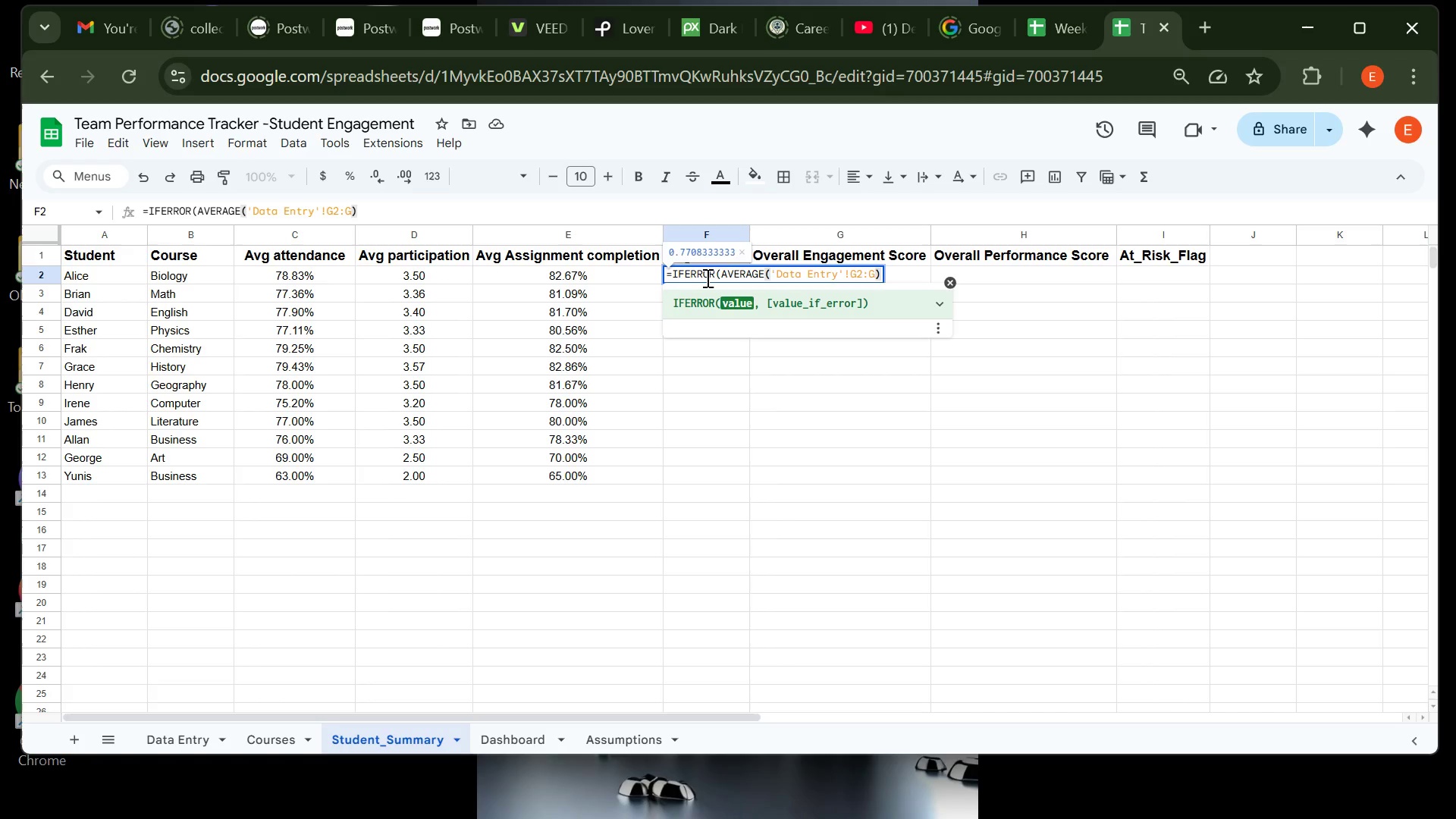 
key(Comma)
 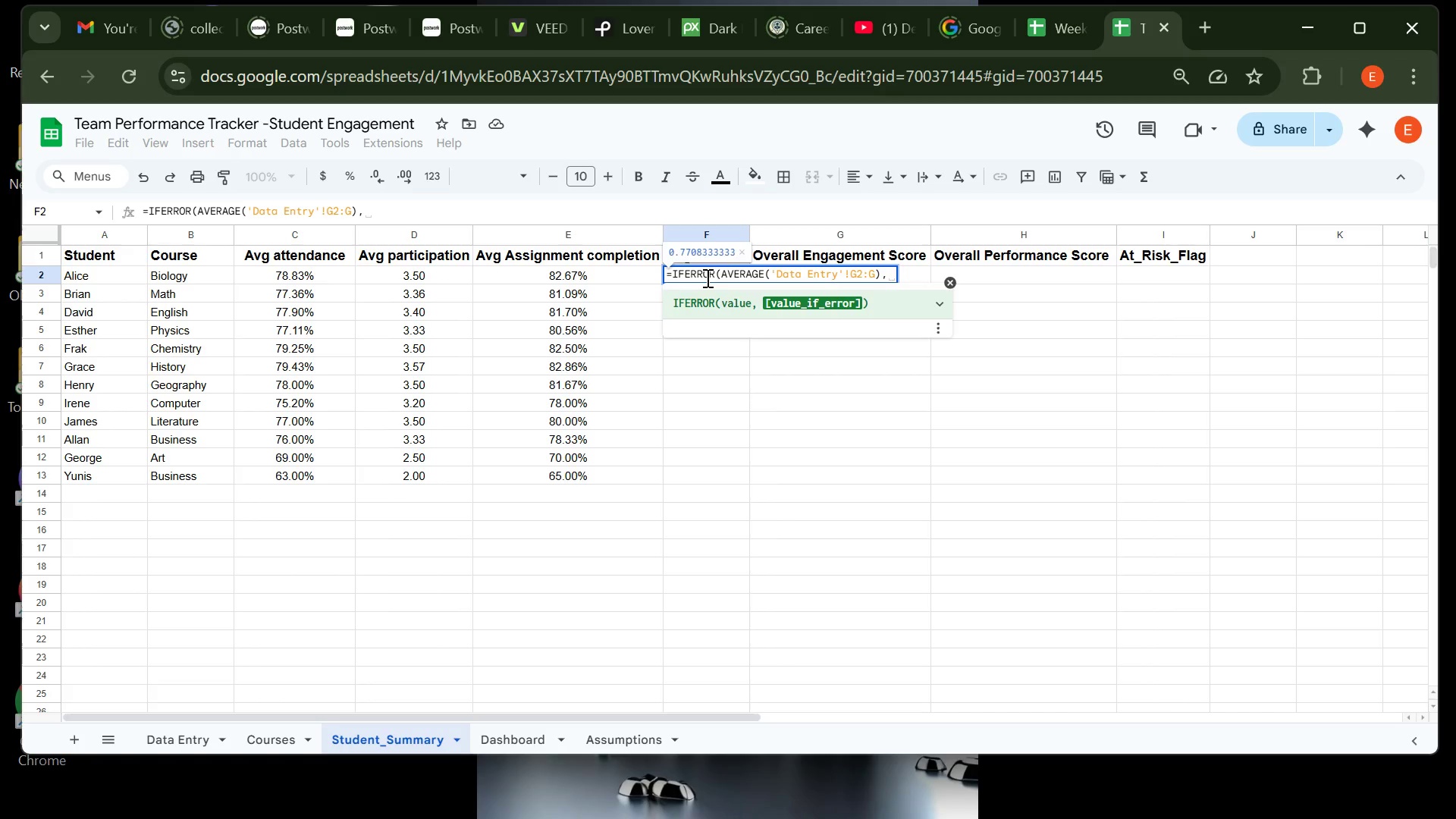 
key(Shift+Quote)
 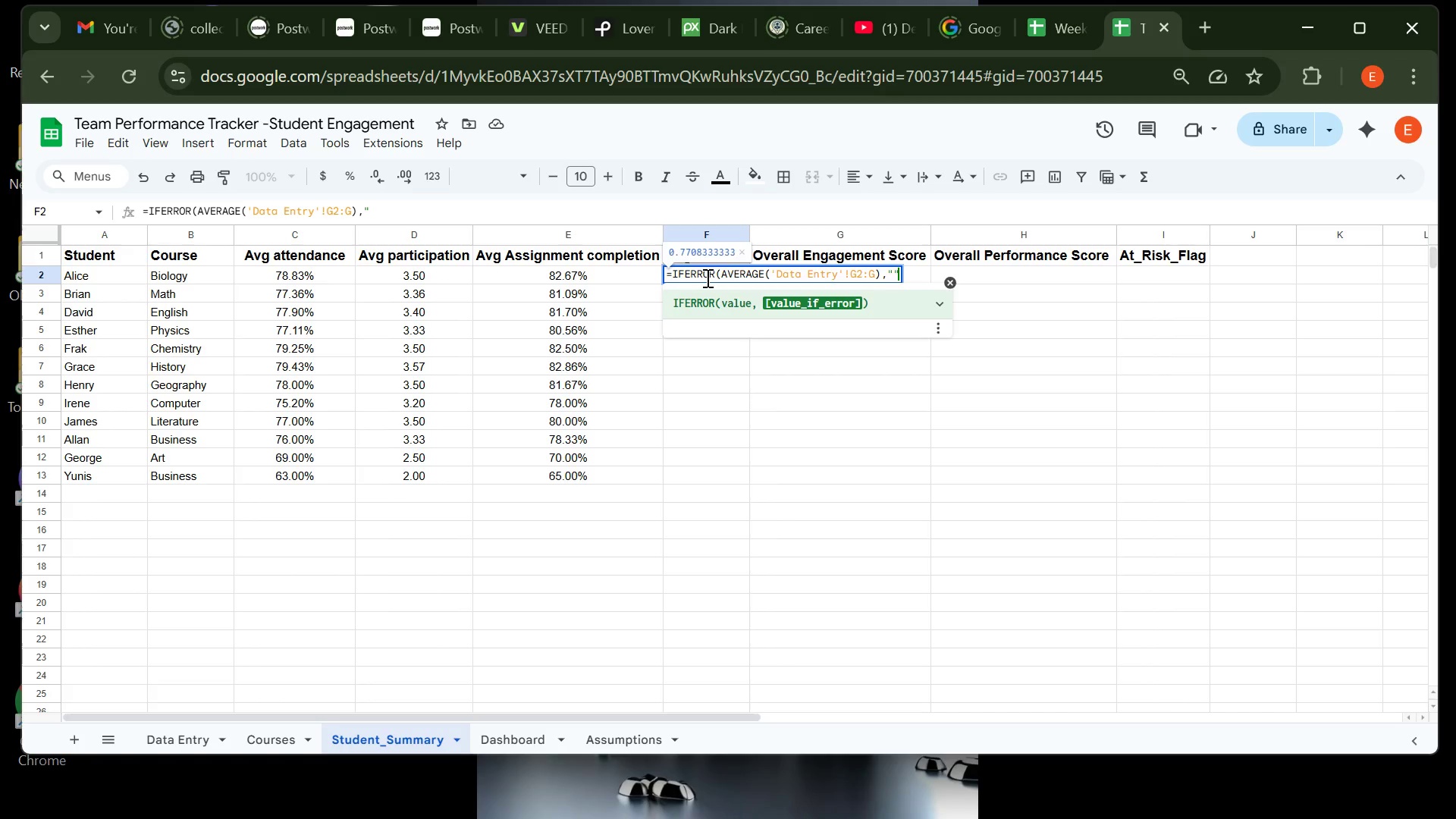 
key(Shift+Quote)
 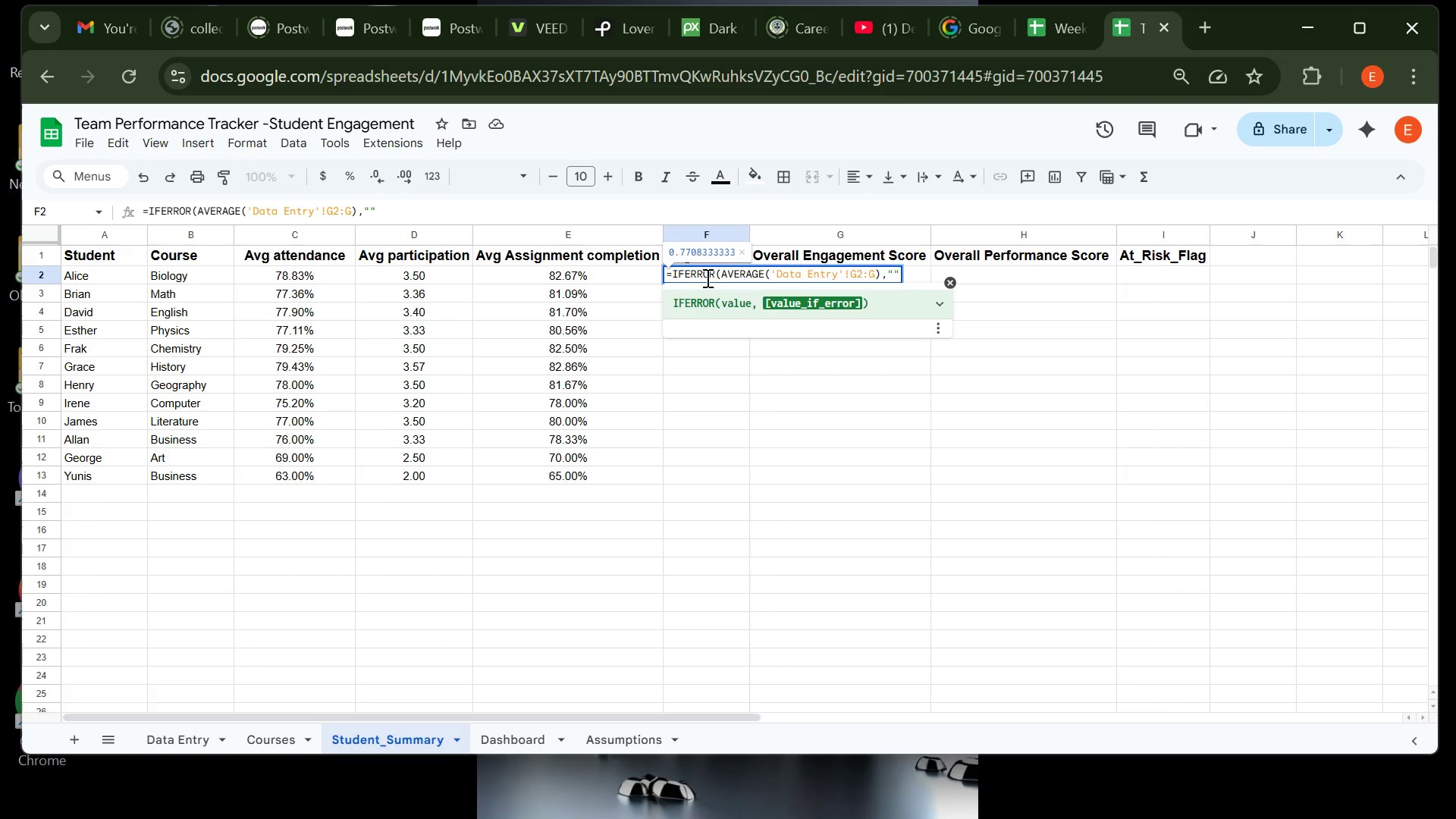 
key(Shift+0)
 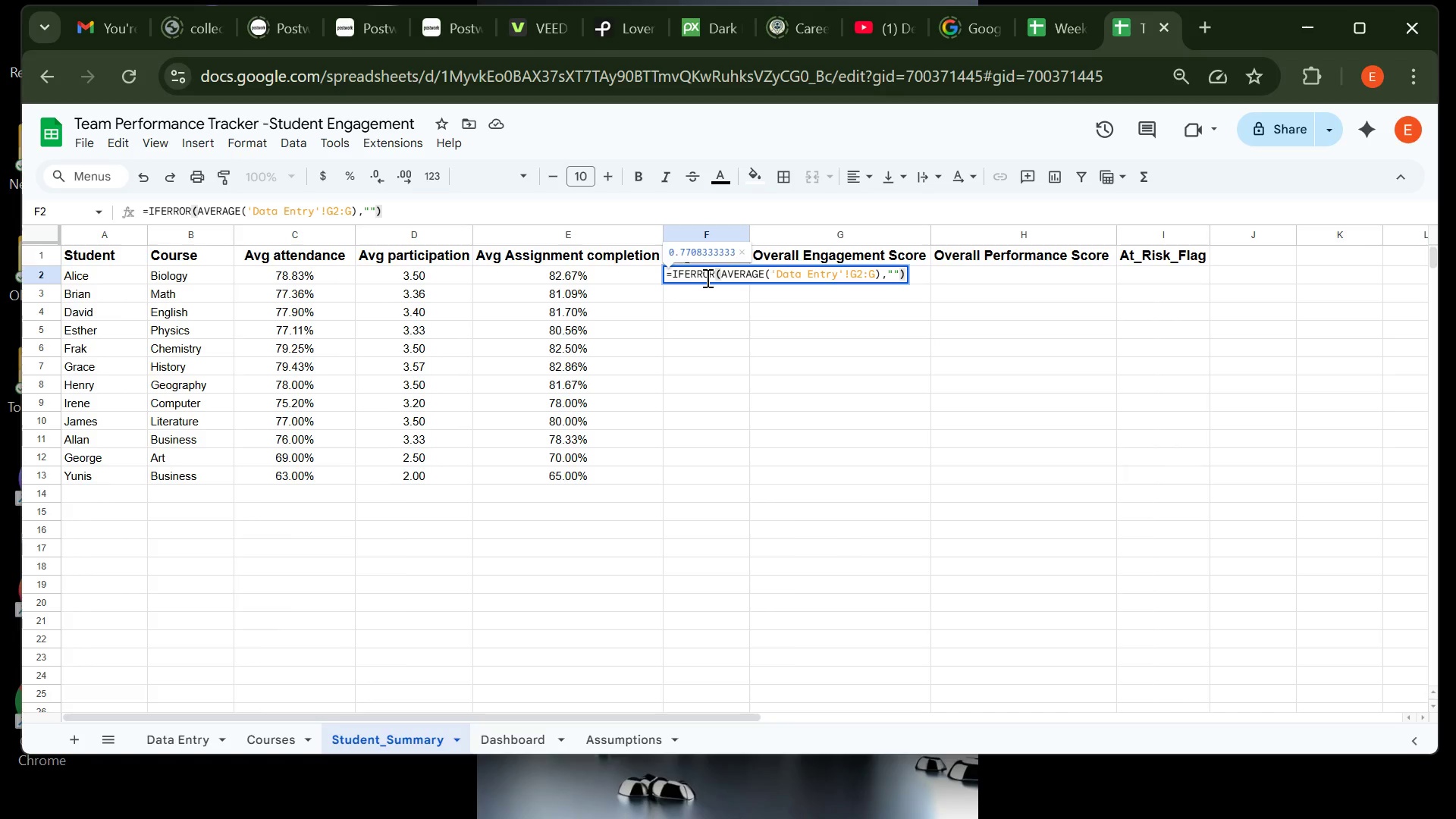 
key(Enter)
 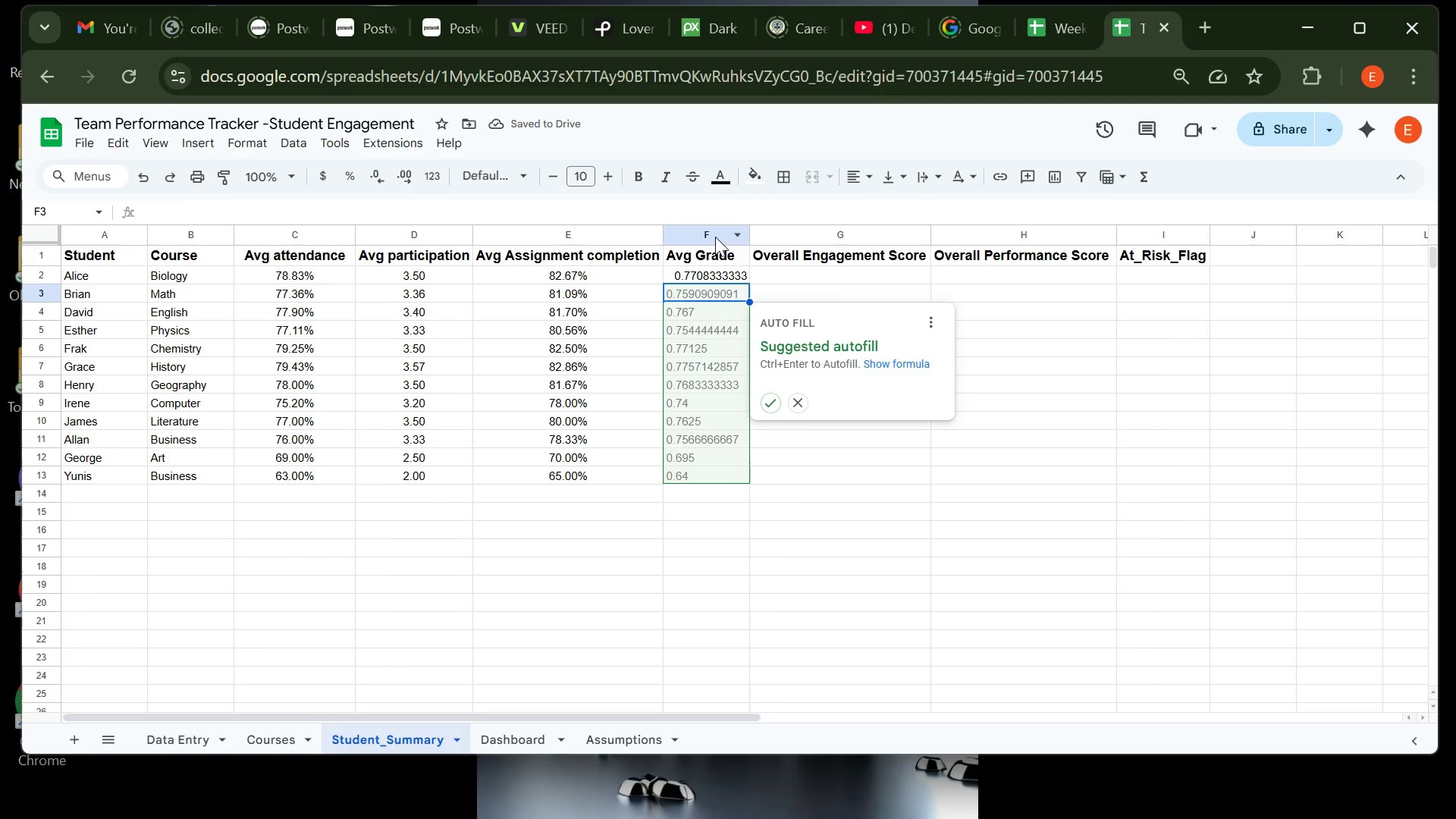 
left_click([715, 237])
 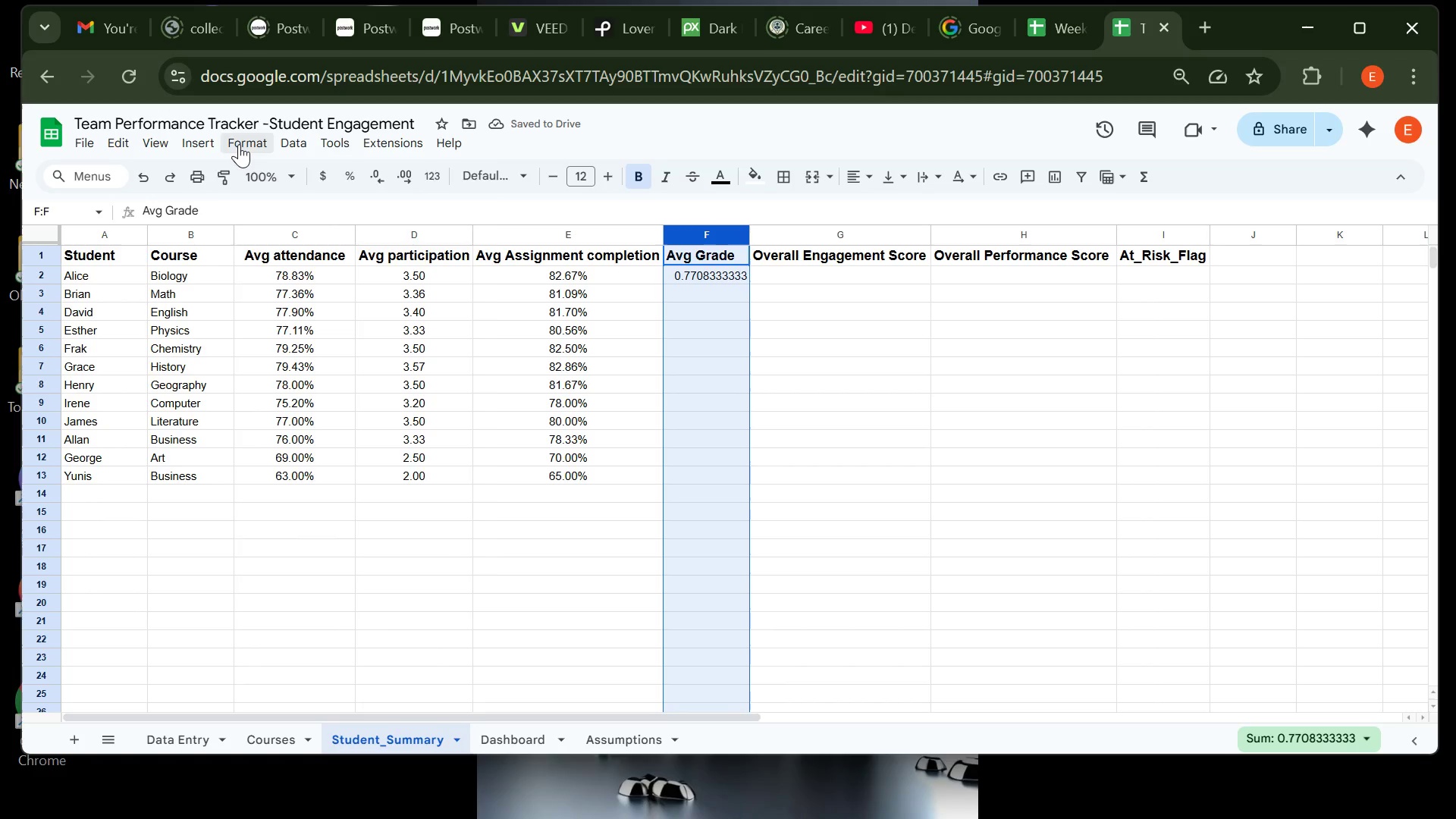 
left_click([239, 144])
 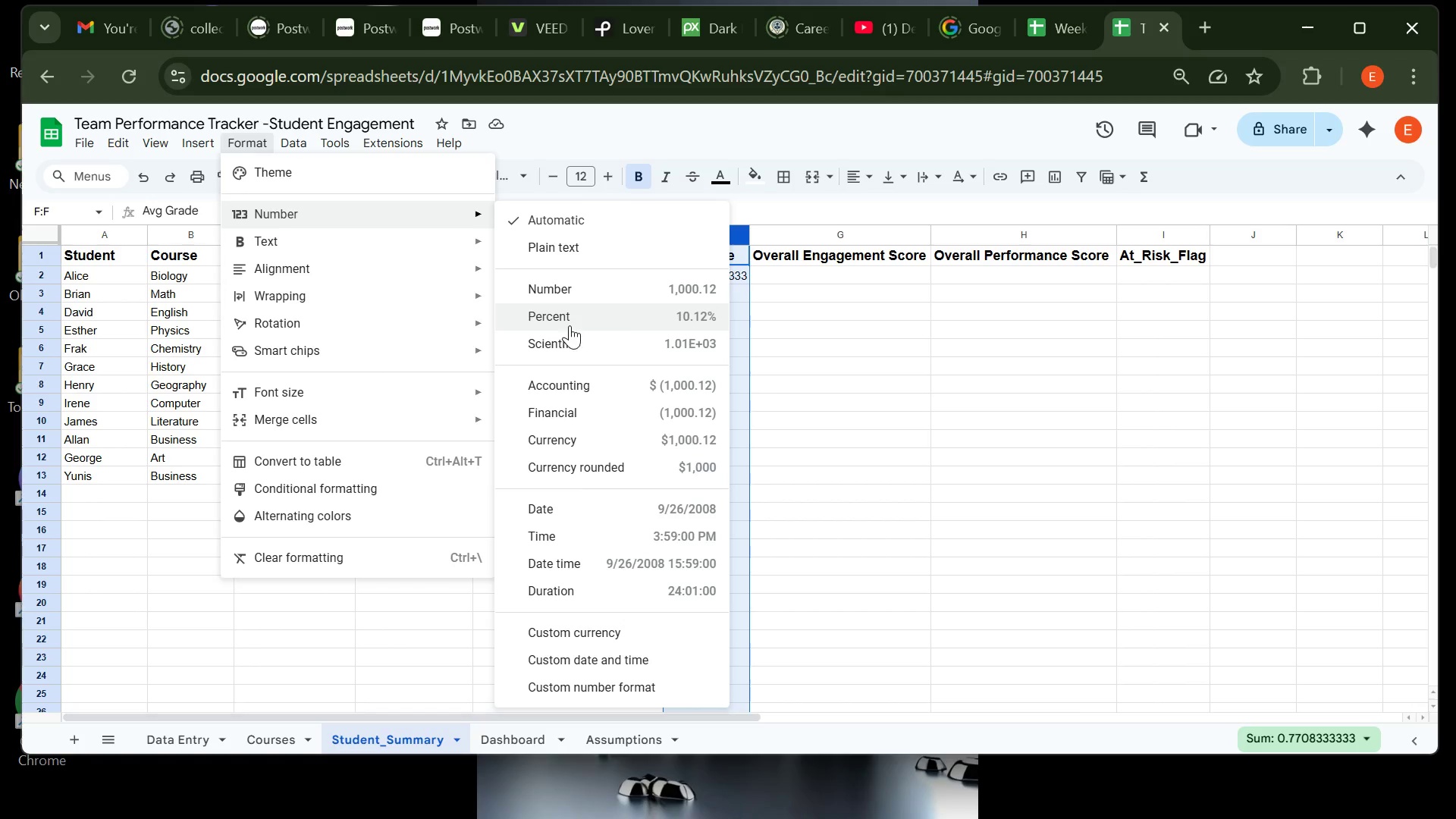 
left_click([570, 325])
 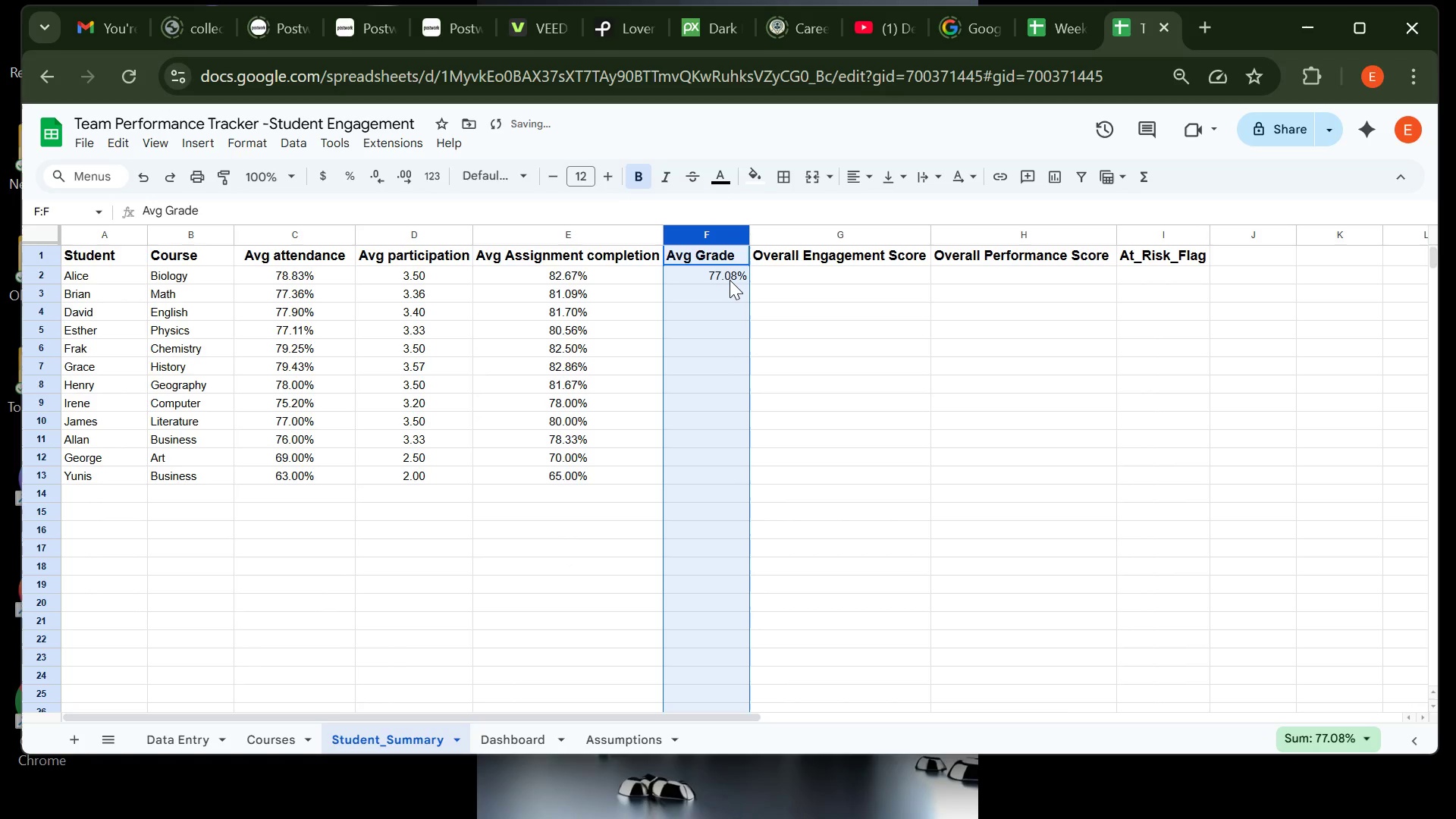 
left_click([730, 280])
 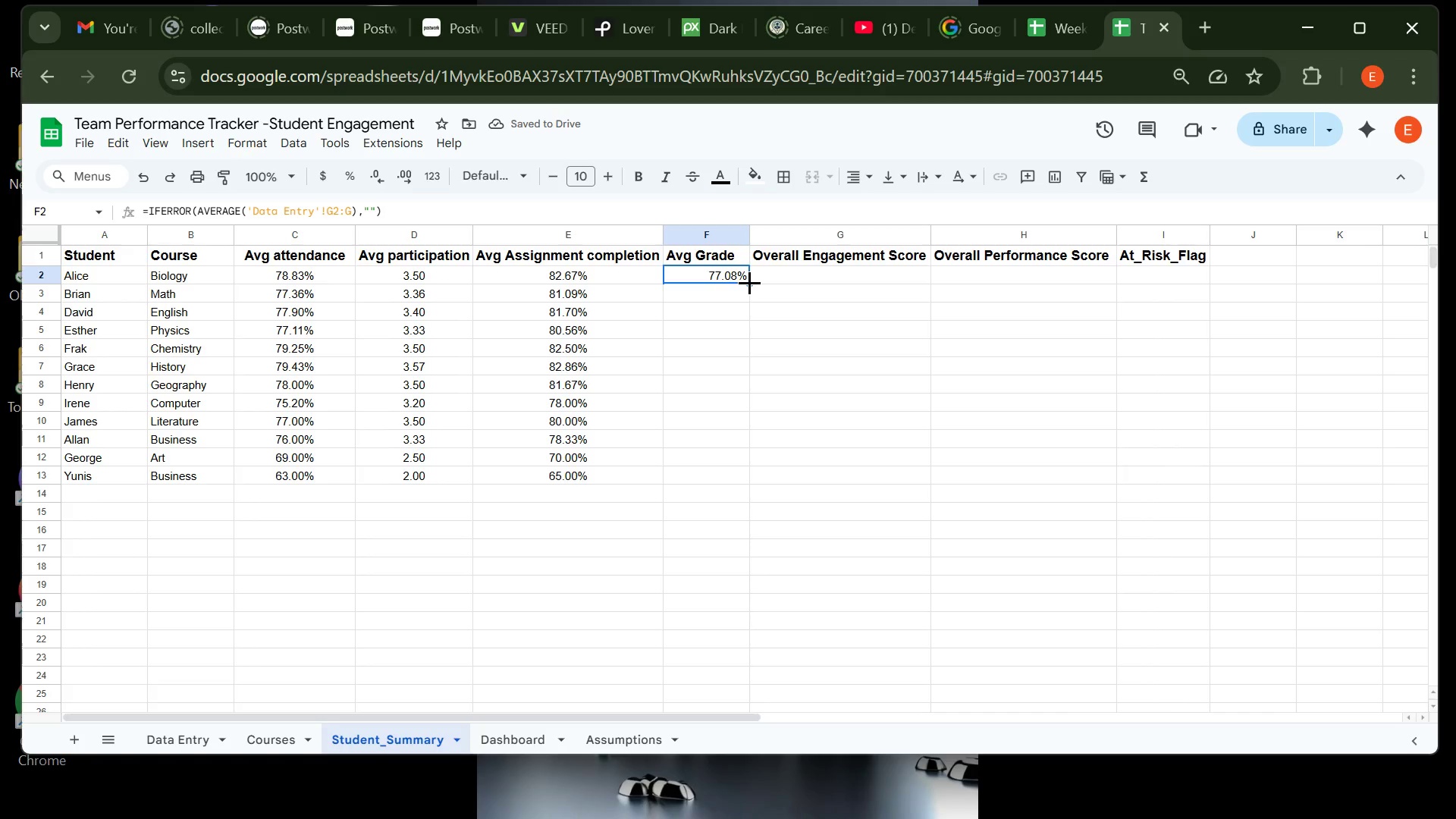 
left_click_drag(start_coordinate=[749, 282], to_coordinate=[738, 472])
 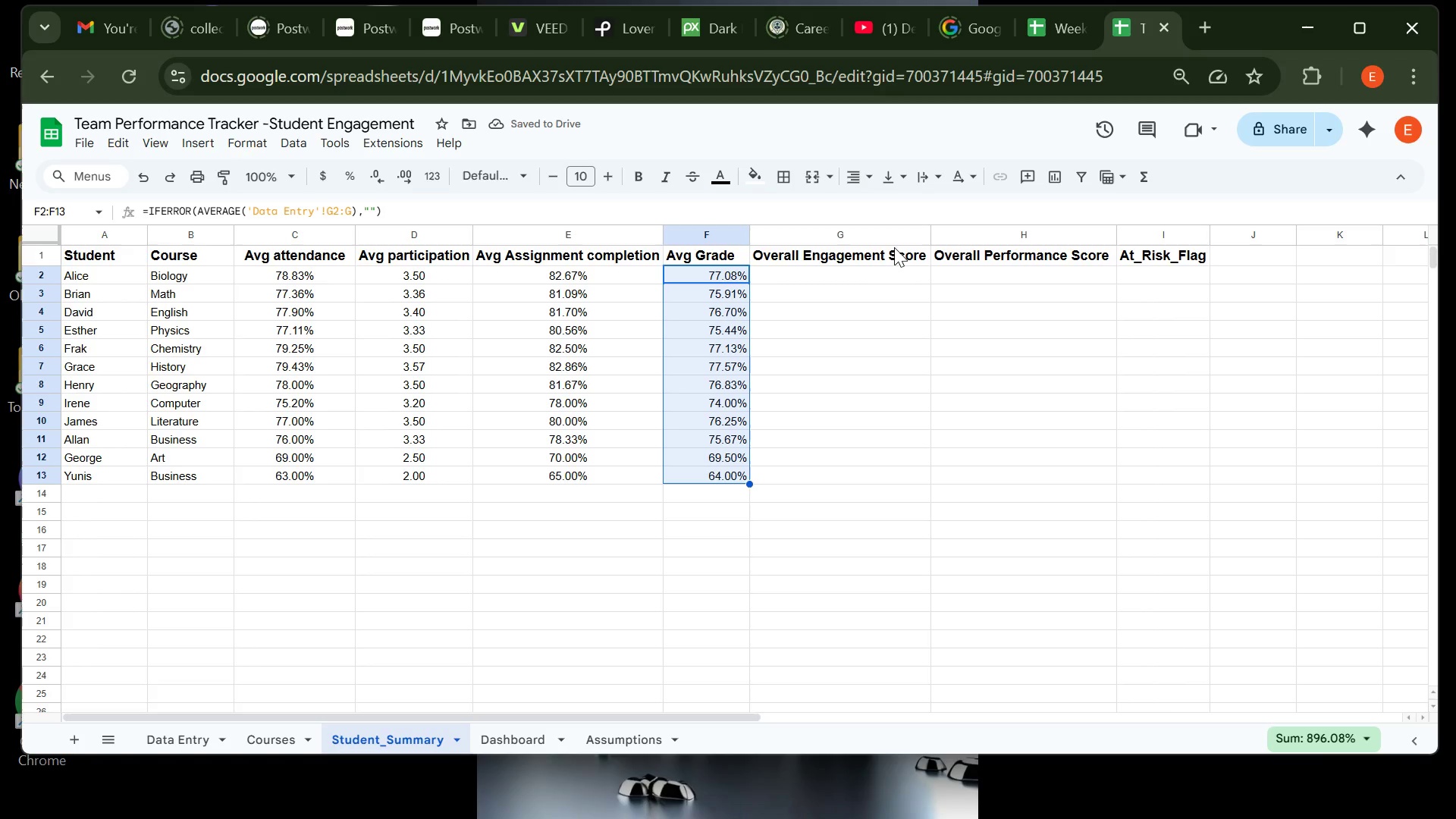 
wait(6.76)
 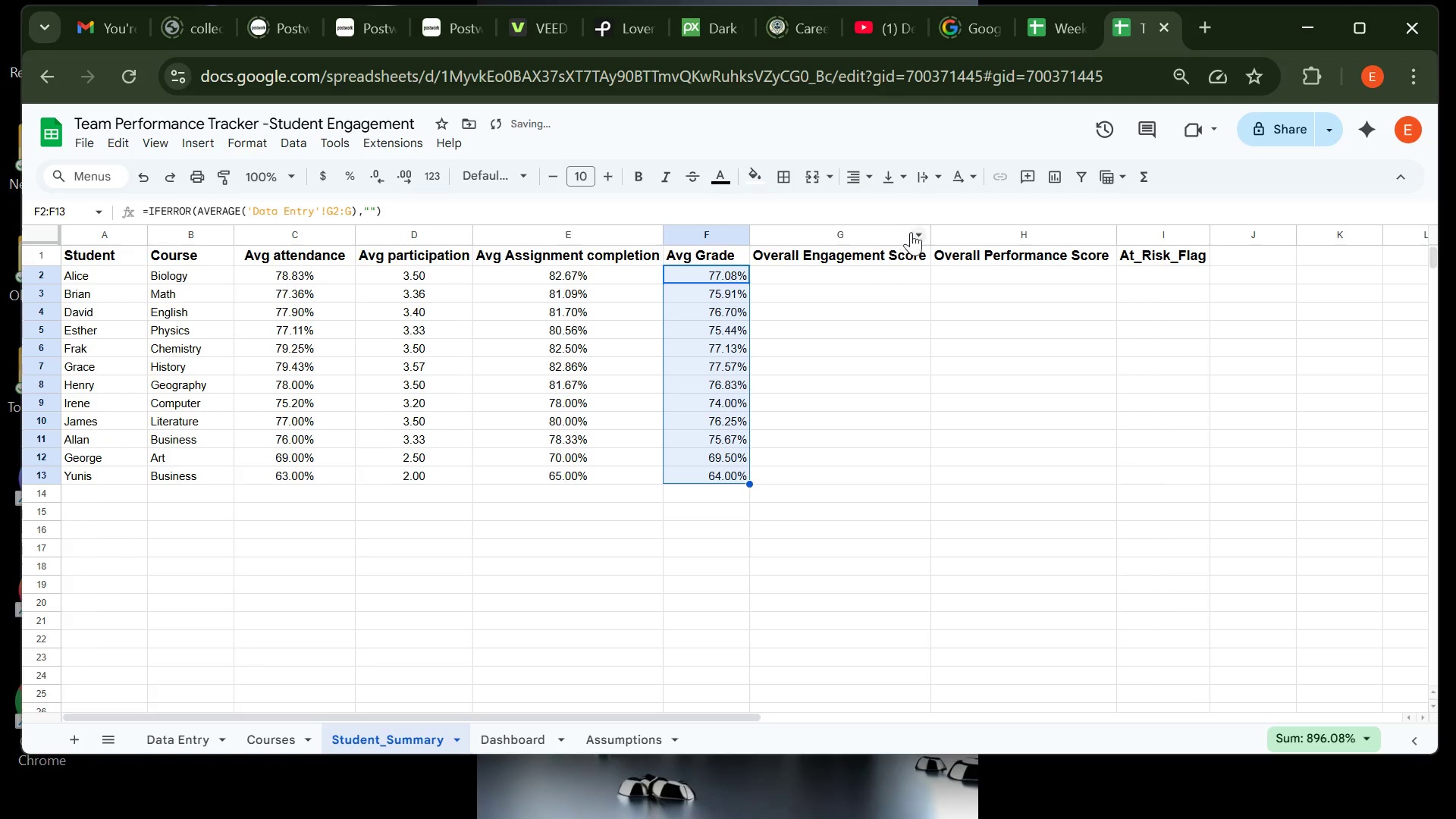 
left_click([1137, 275])
 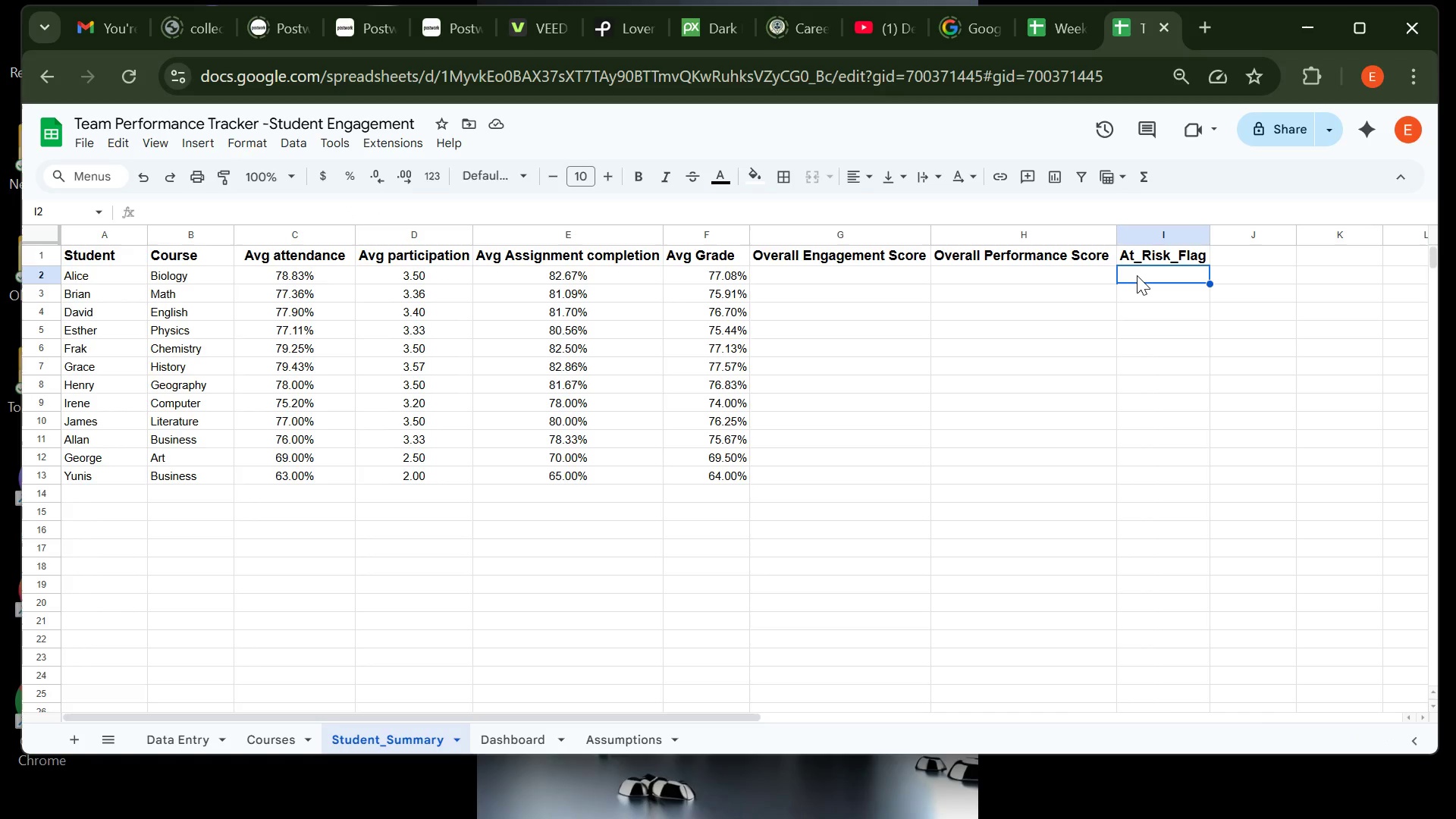 
type(=COUNTIF('DATA)
key(Backspace)
key(Backspace)
key(Backspace)
type(ata Entry'!G2:G)
 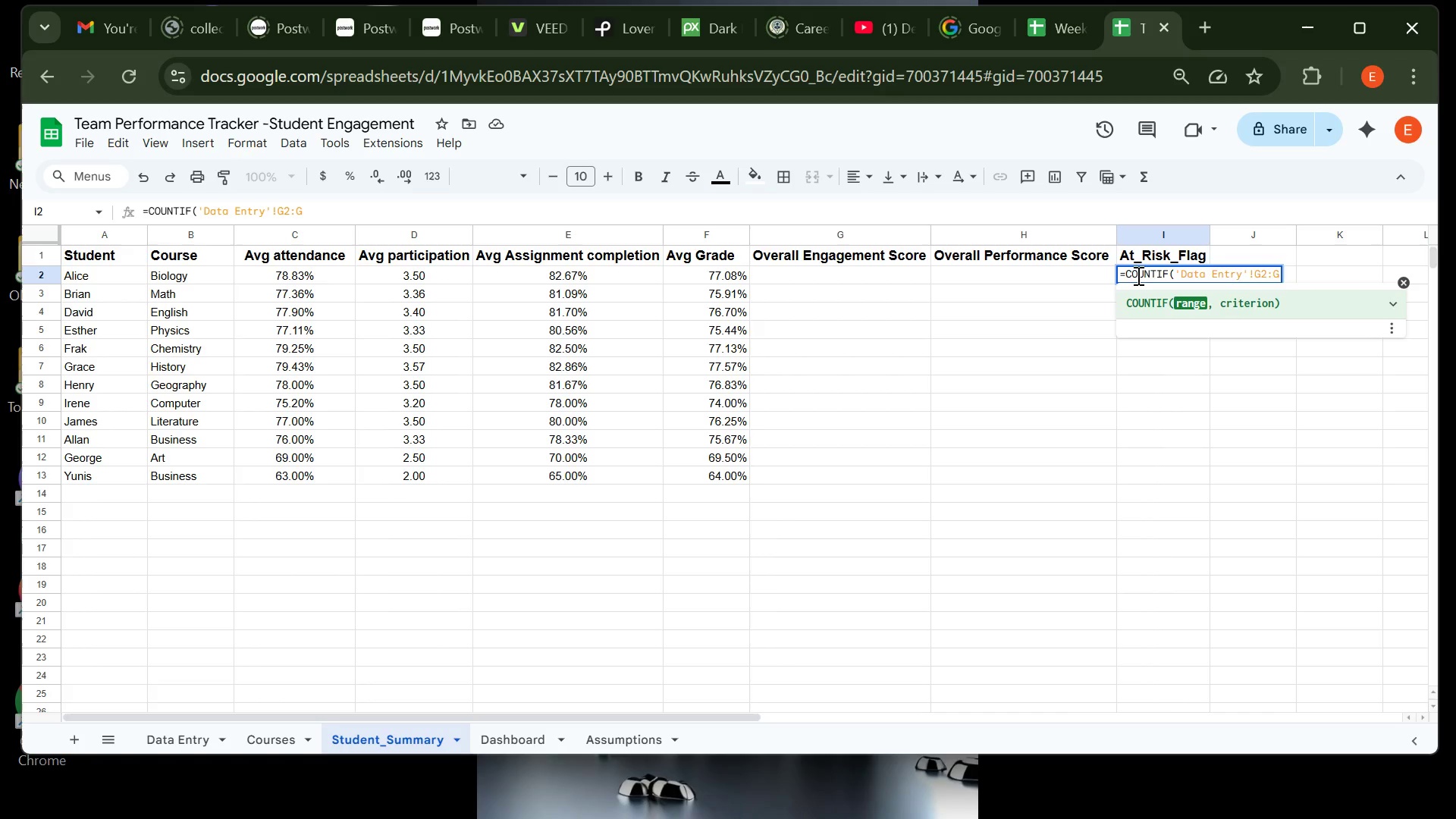 
key(Comma)
 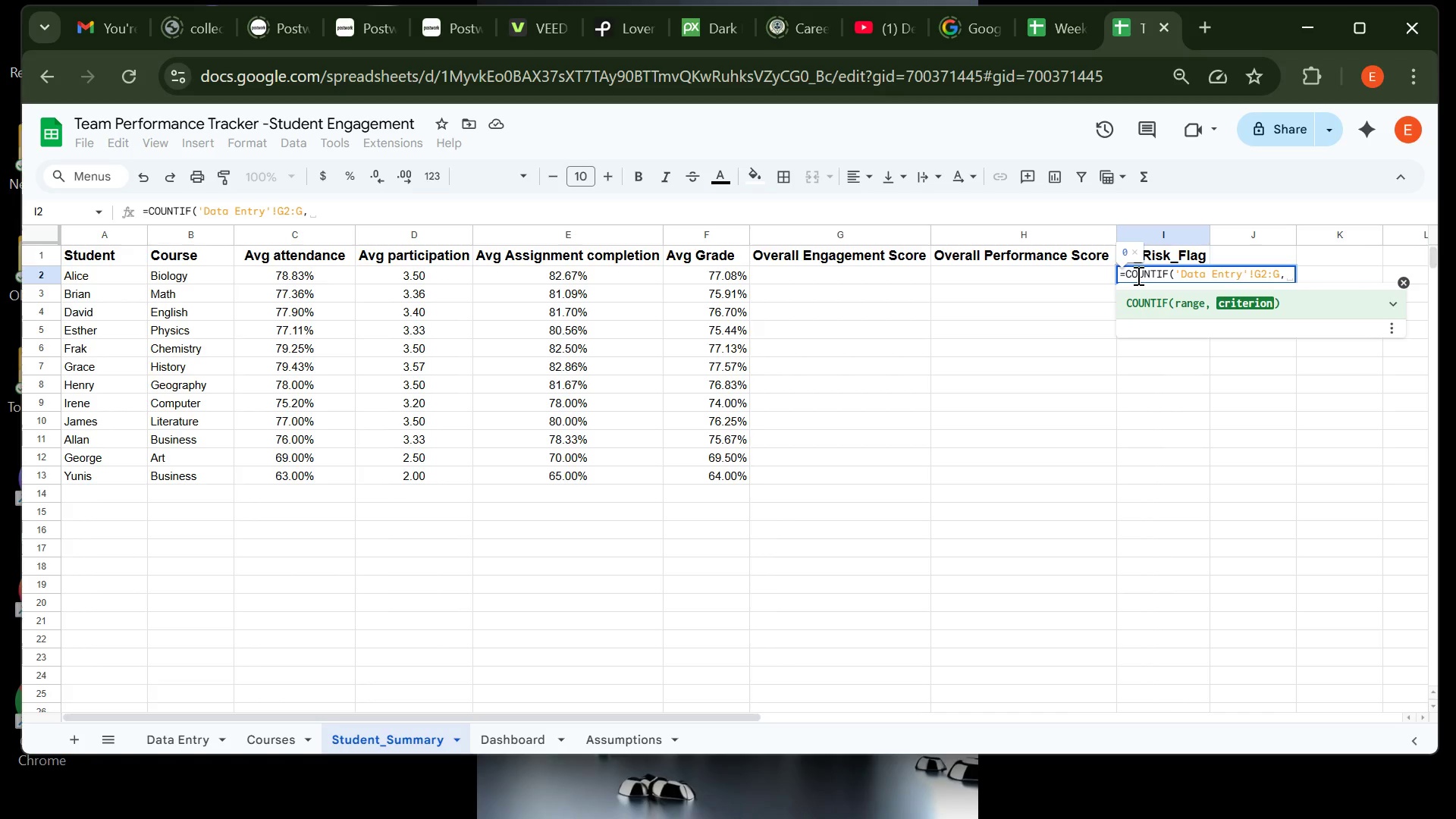 
key(Quote)
 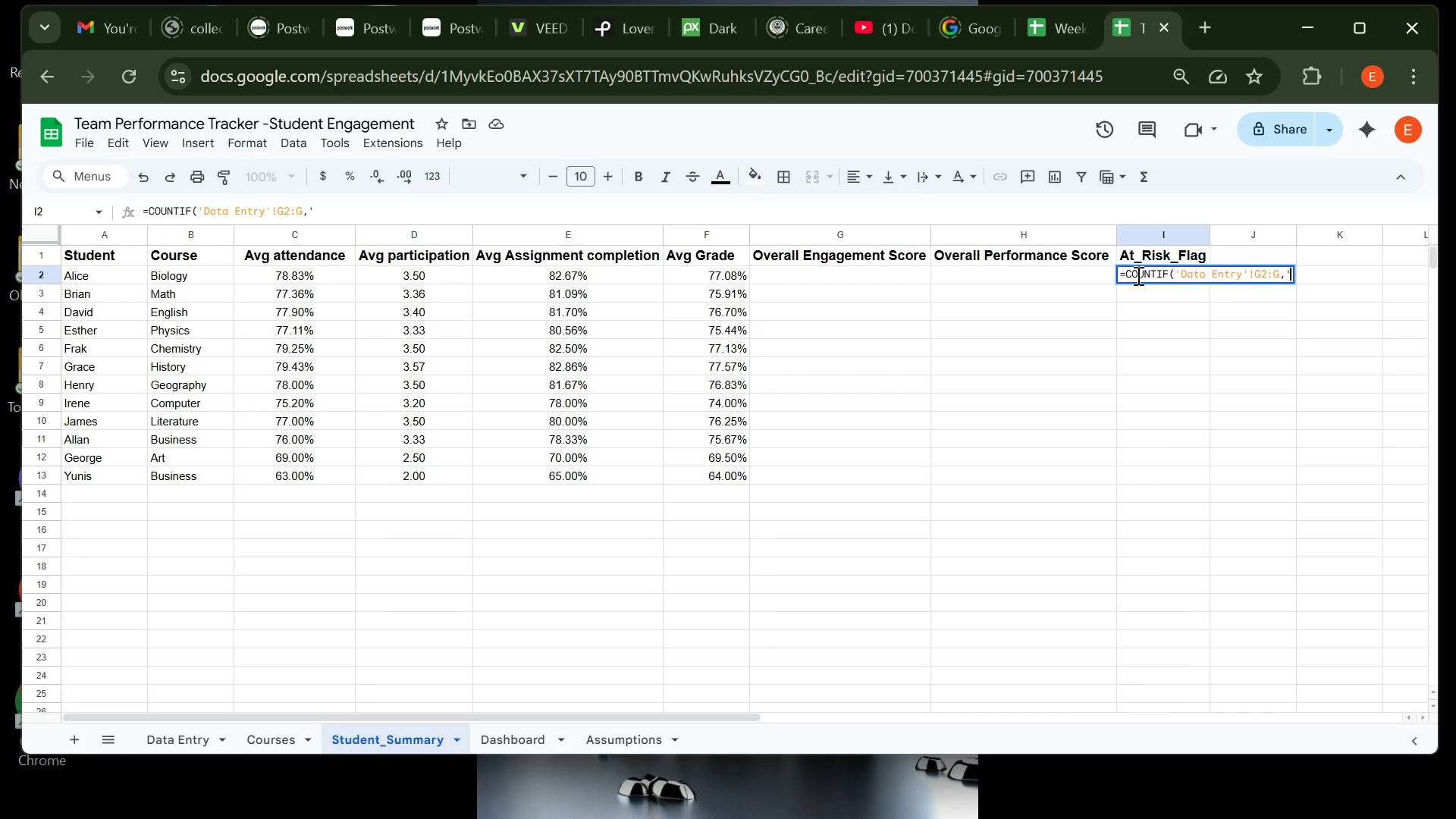 
key(Shift+Comma)
 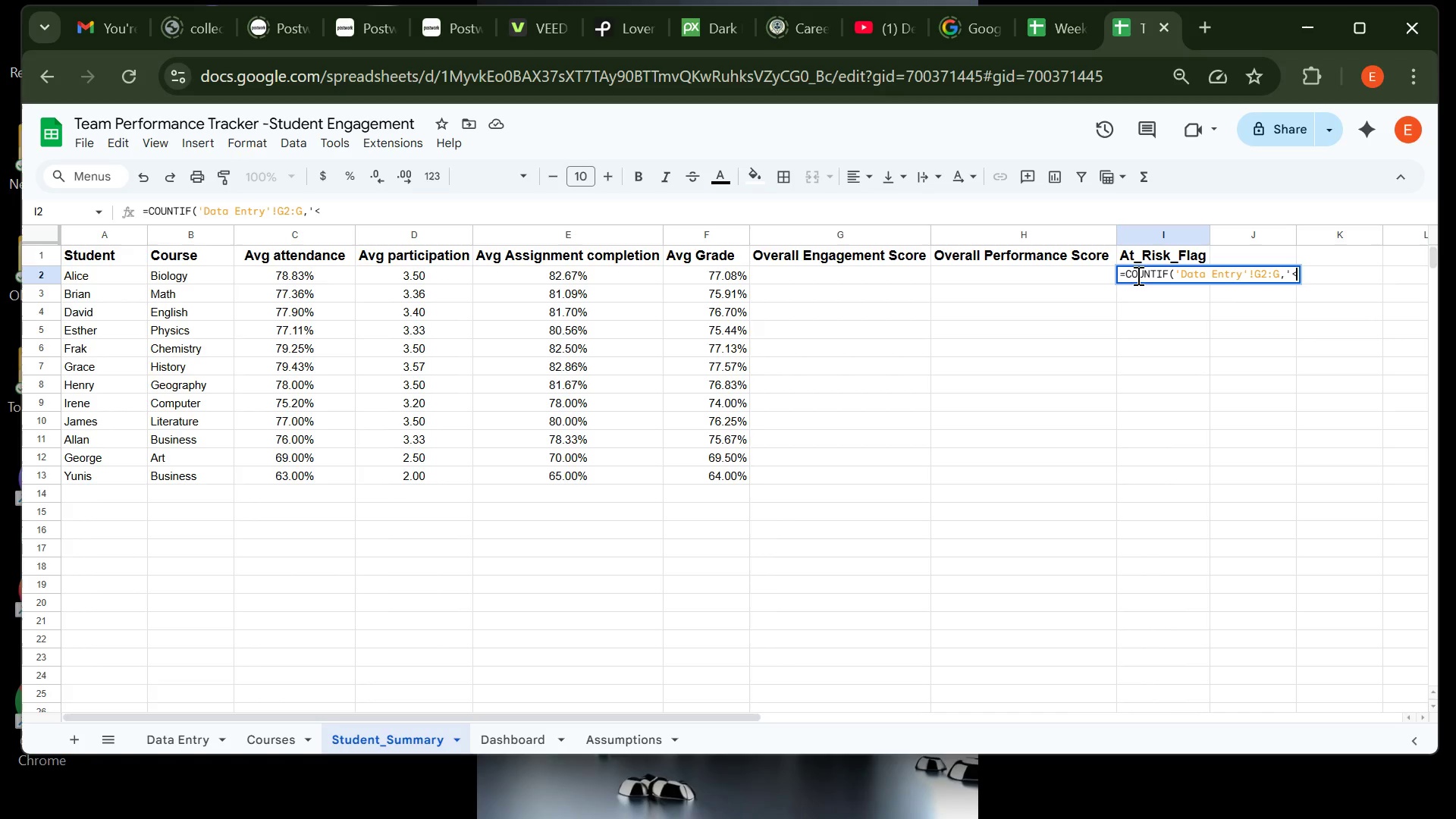 
type(705)
key(Backspace)
type(%>)
key(Backspace)
 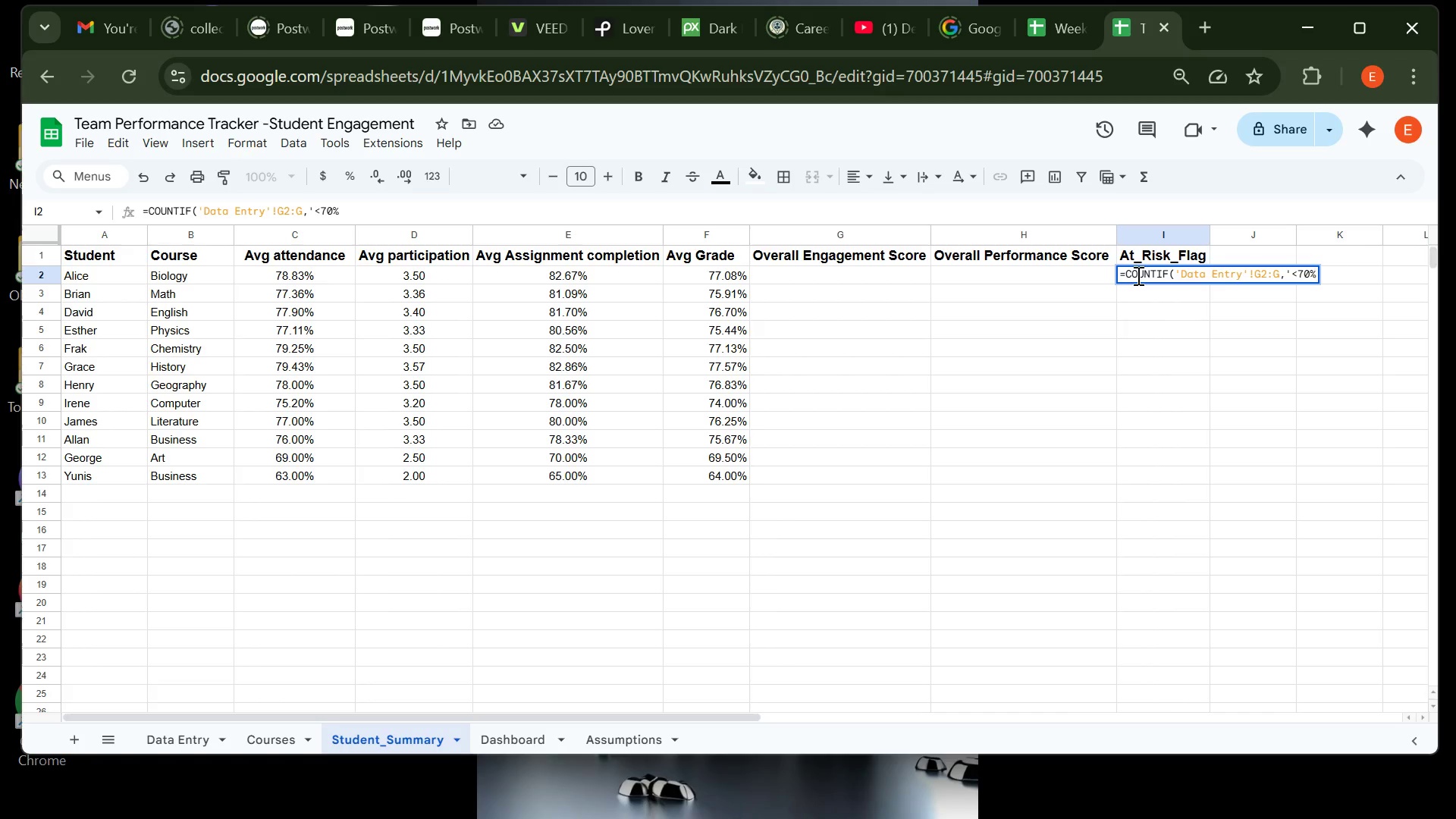 
key(Shift+Quote)
 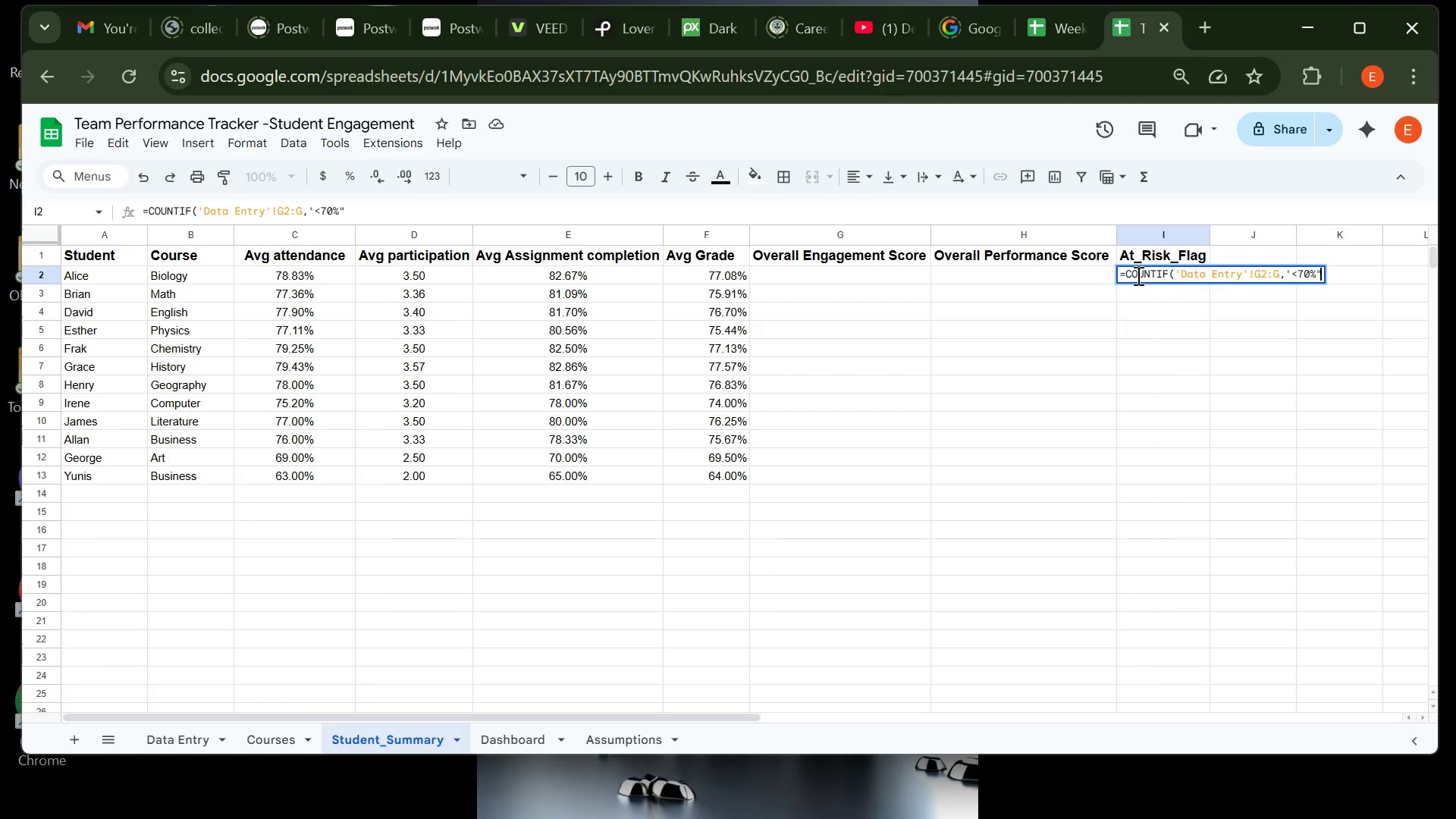 
hold_key(key=ShiftRight, duration=1.51)
 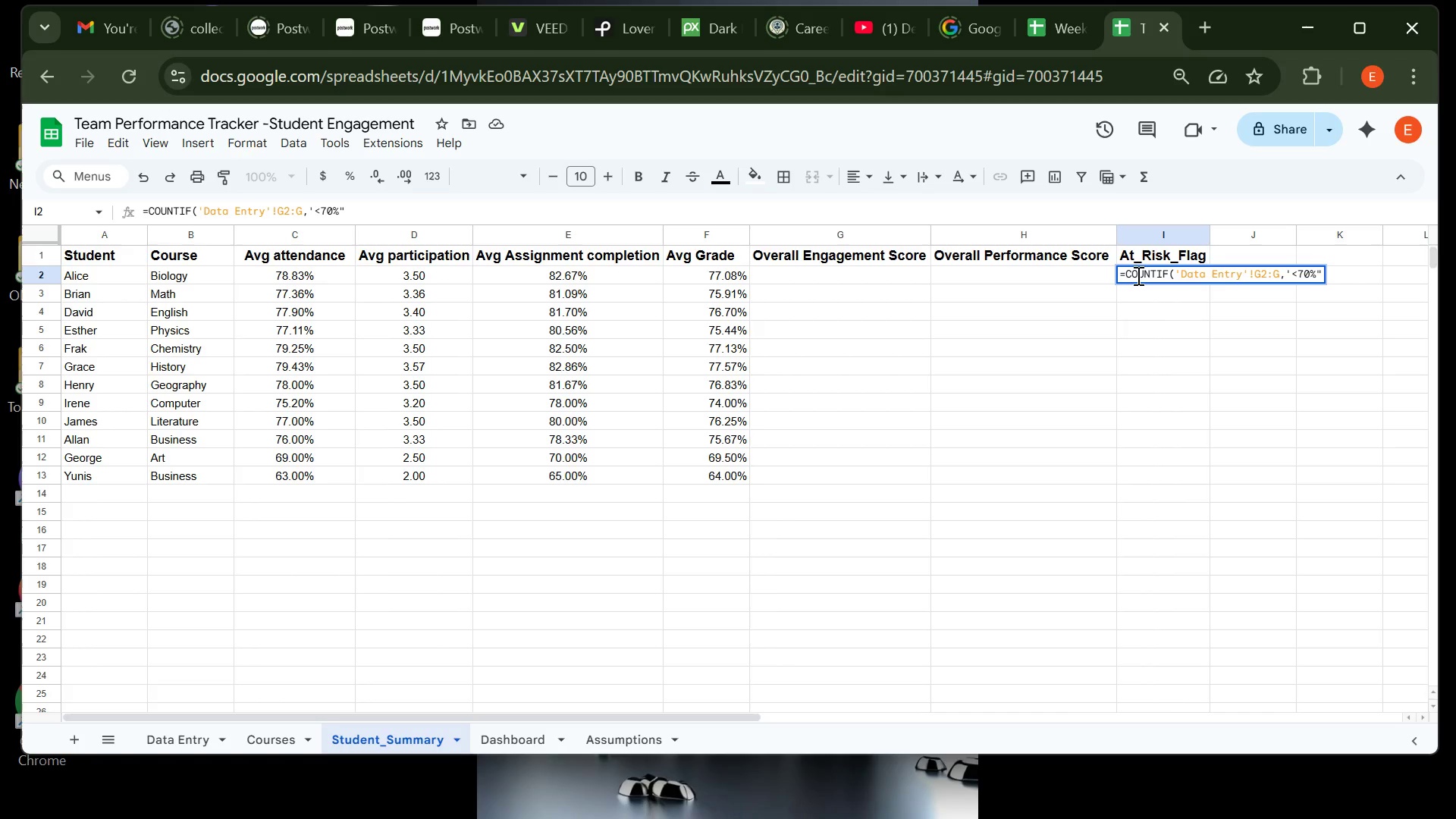 
key(Shift+0)
 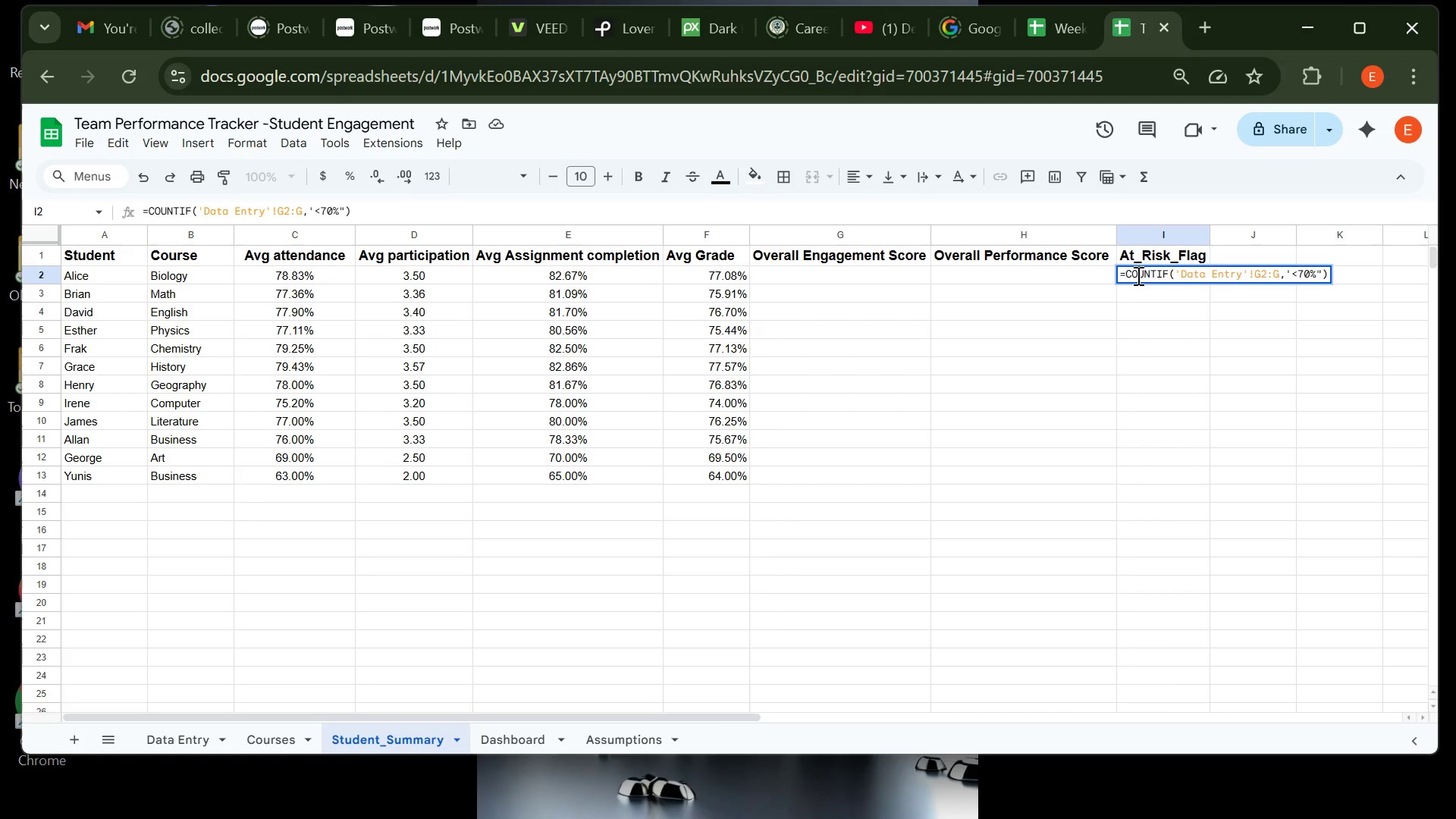 
key(ArrowLeft)
 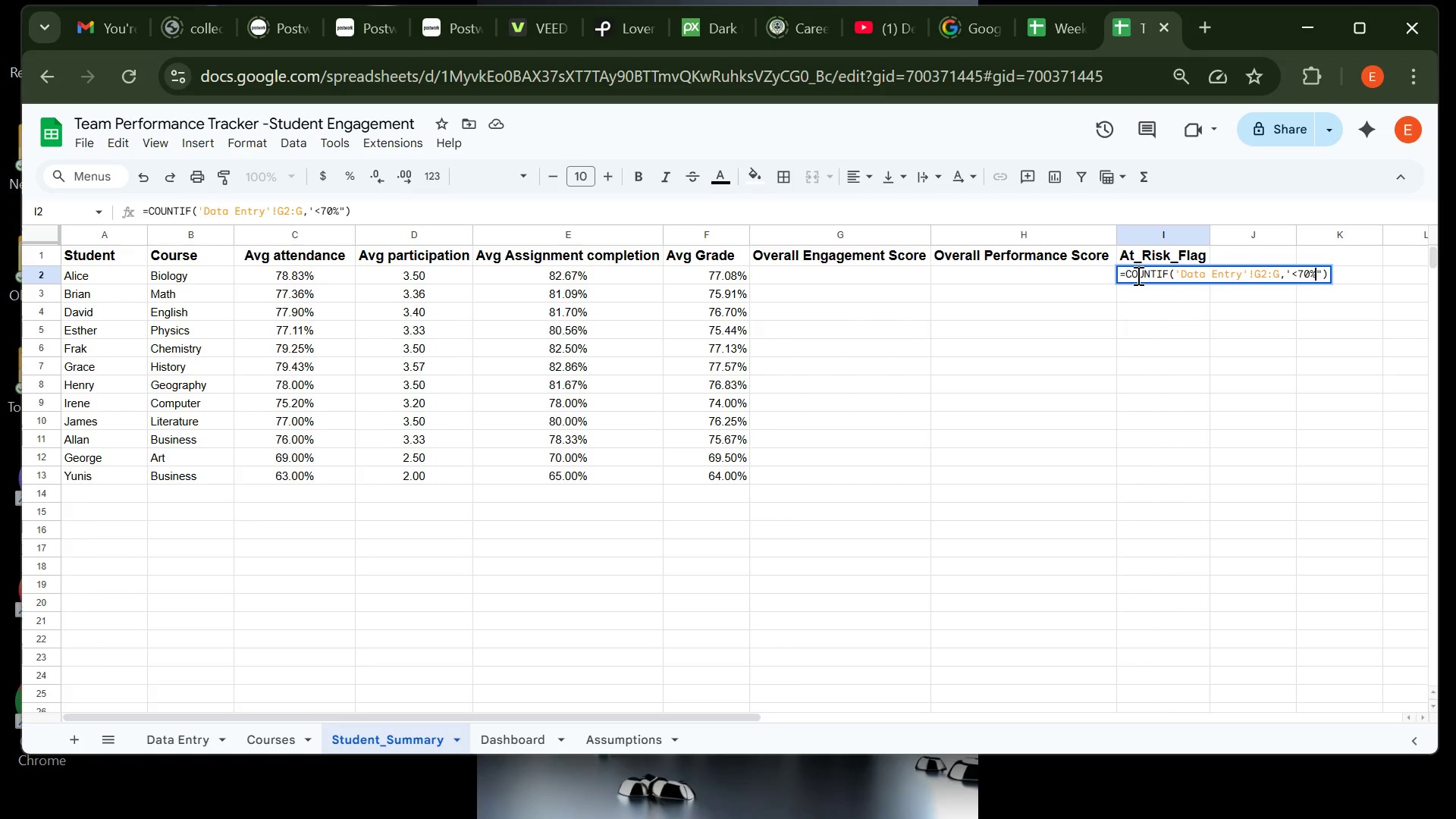 
key(ArrowLeft)
 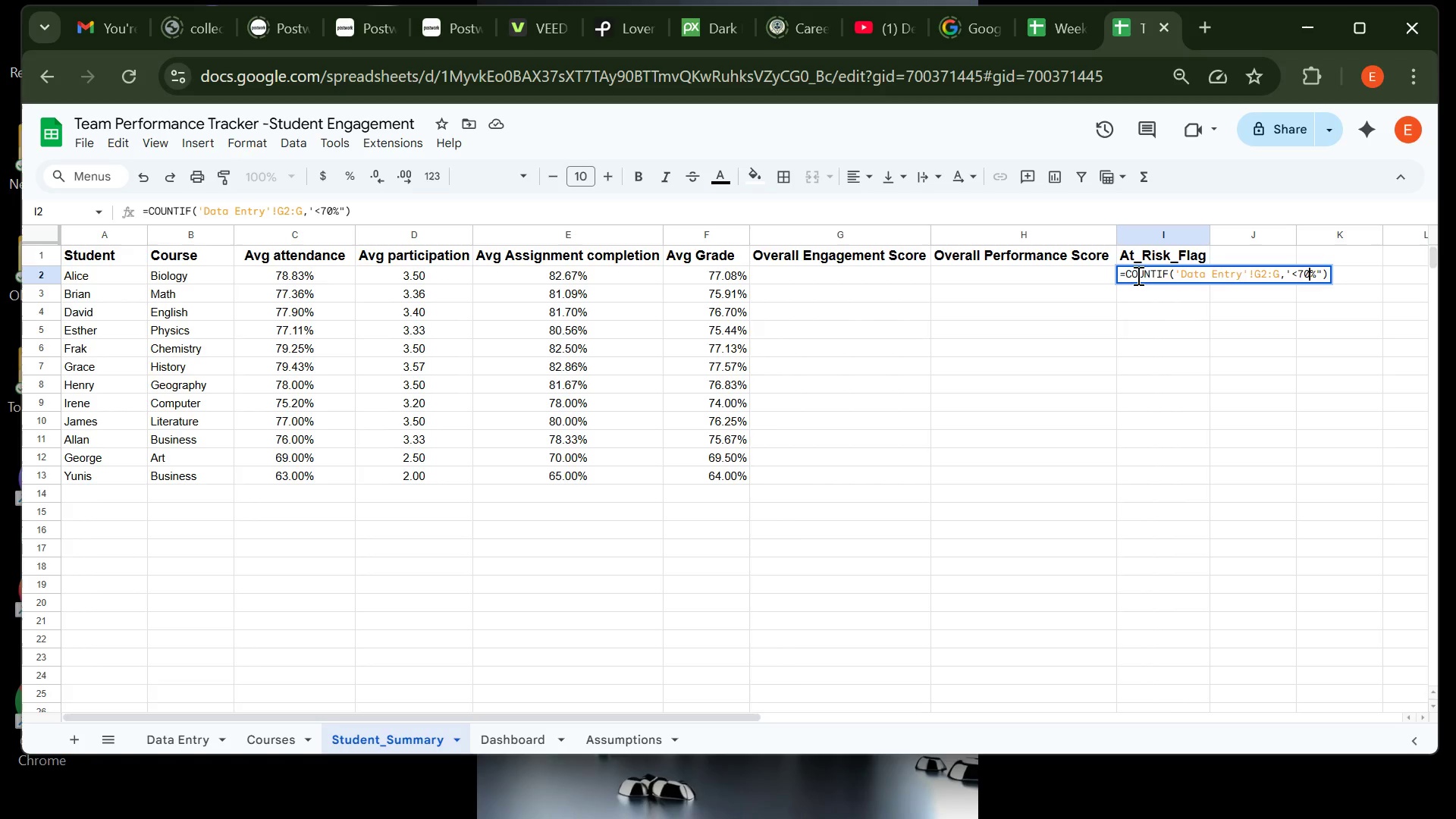 
key(ArrowLeft)
 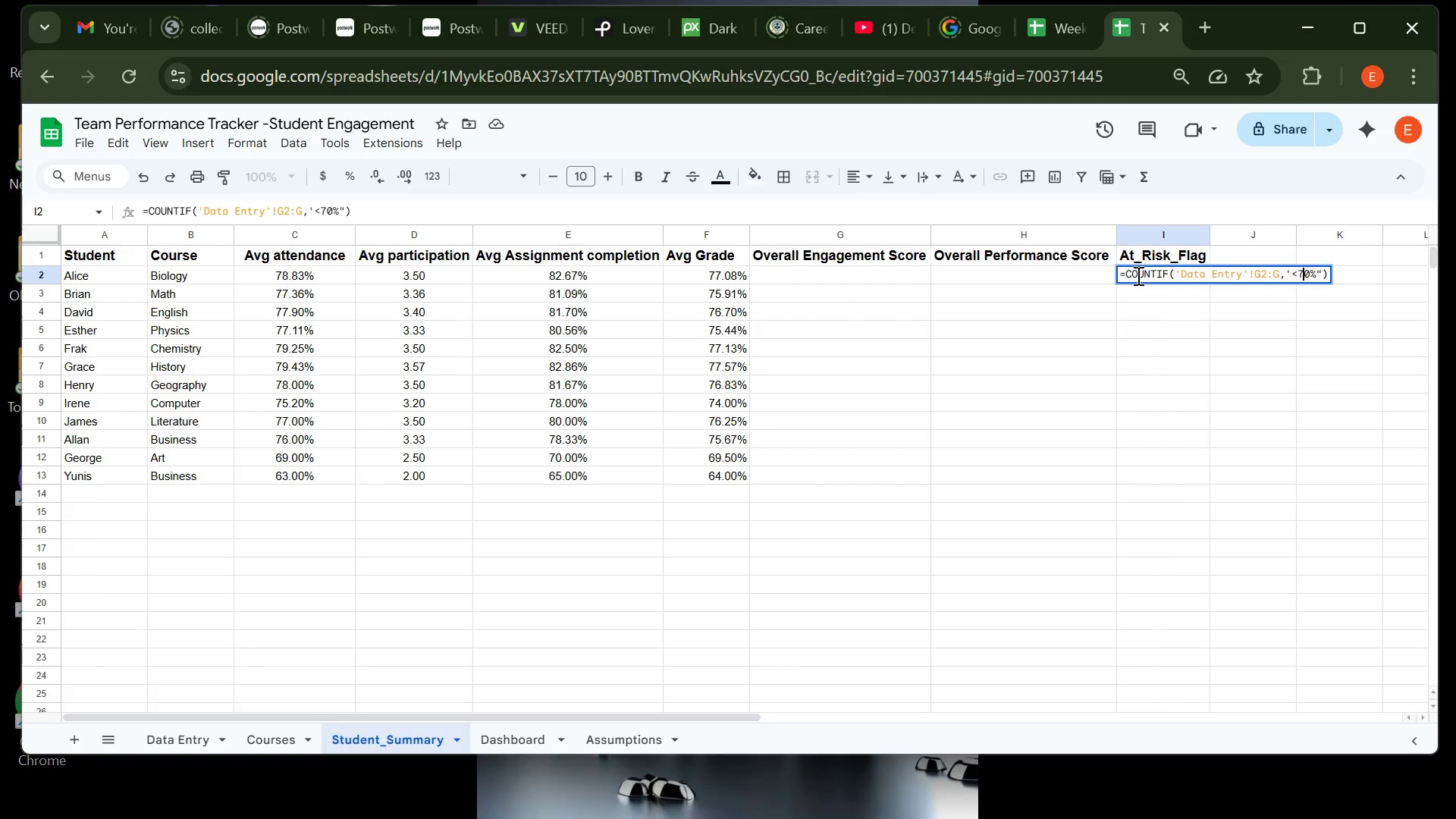 
key(ArrowLeft)
 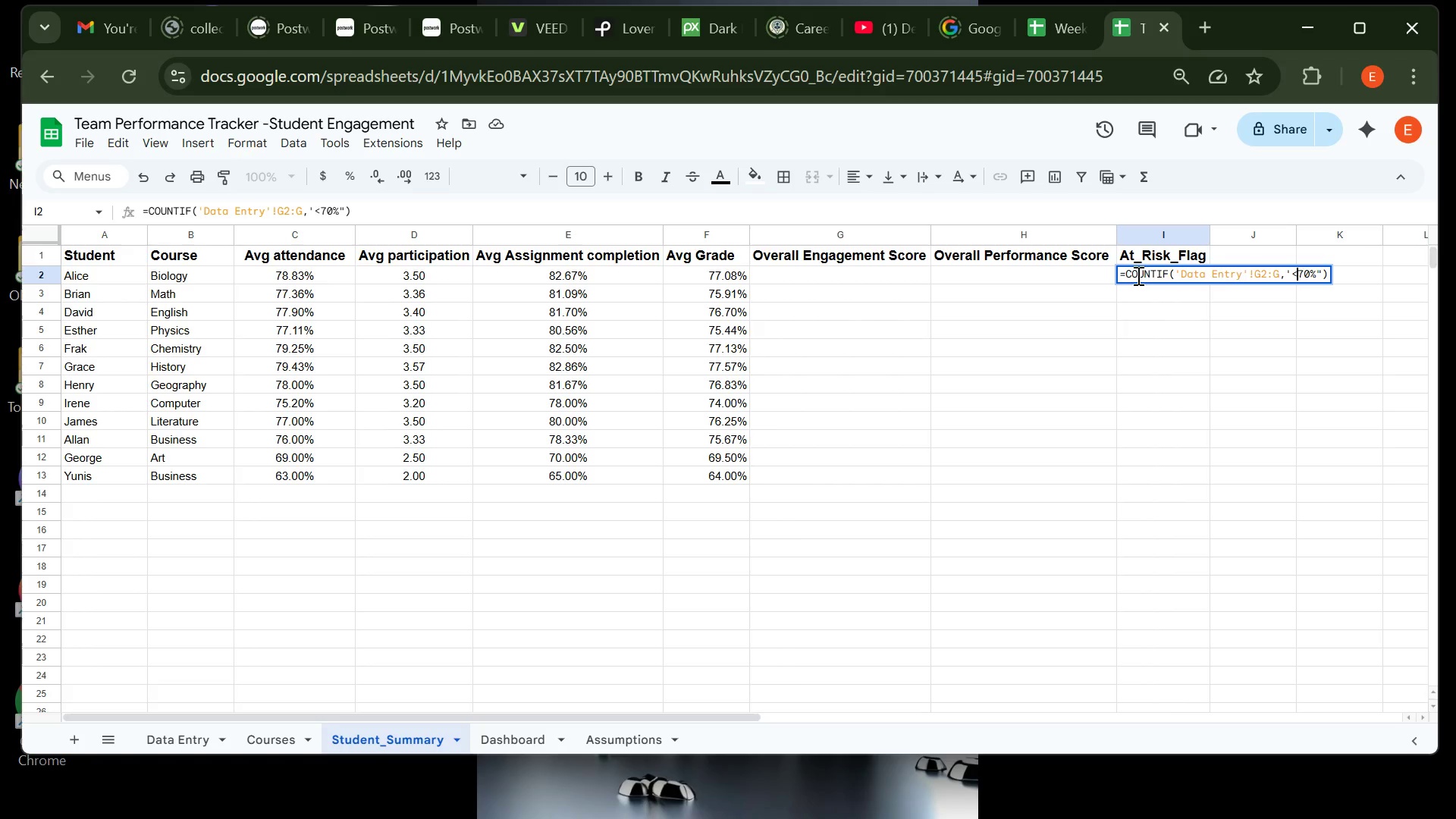 
key(ArrowLeft)
 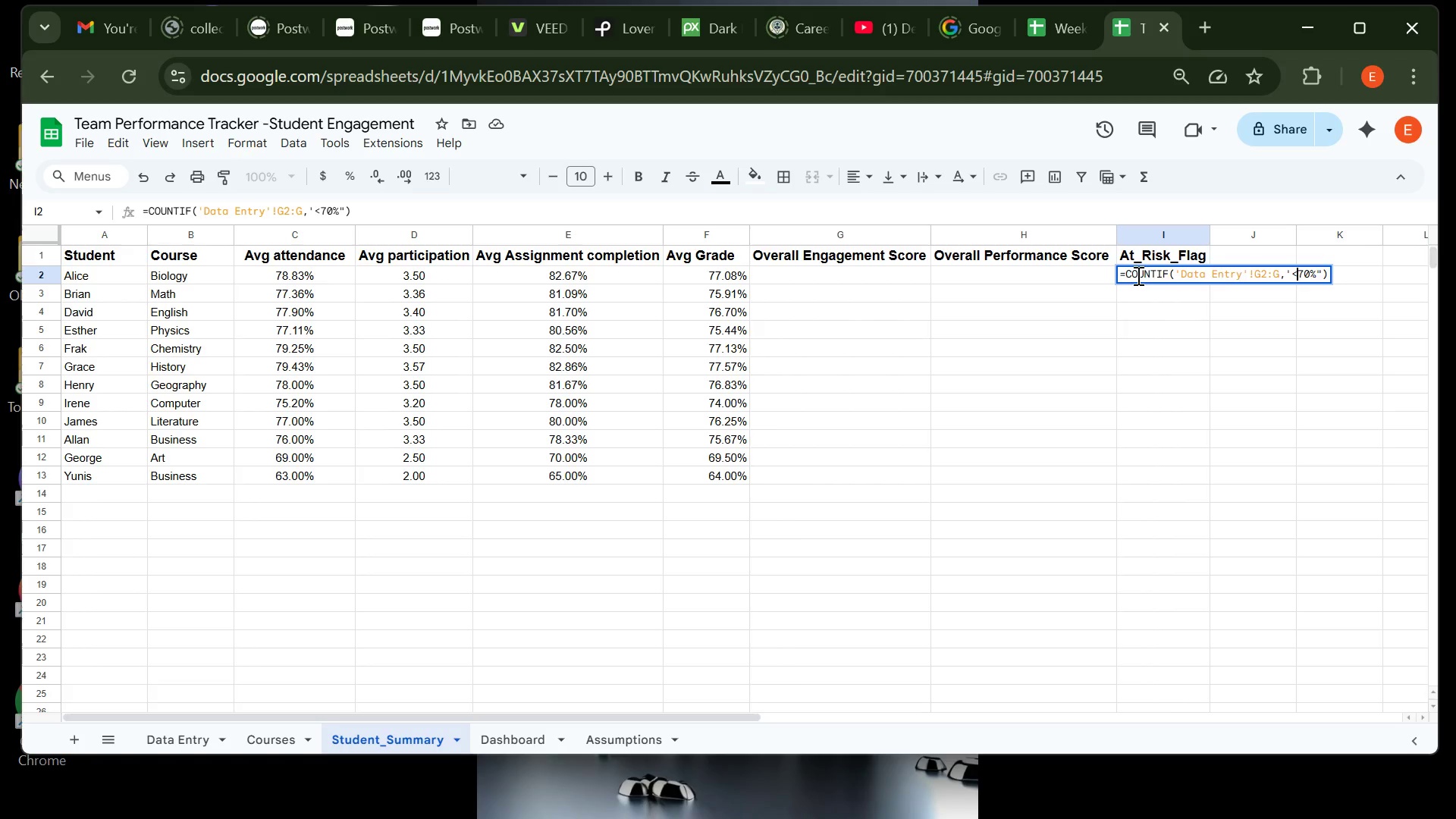 
key(ArrowLeft)
 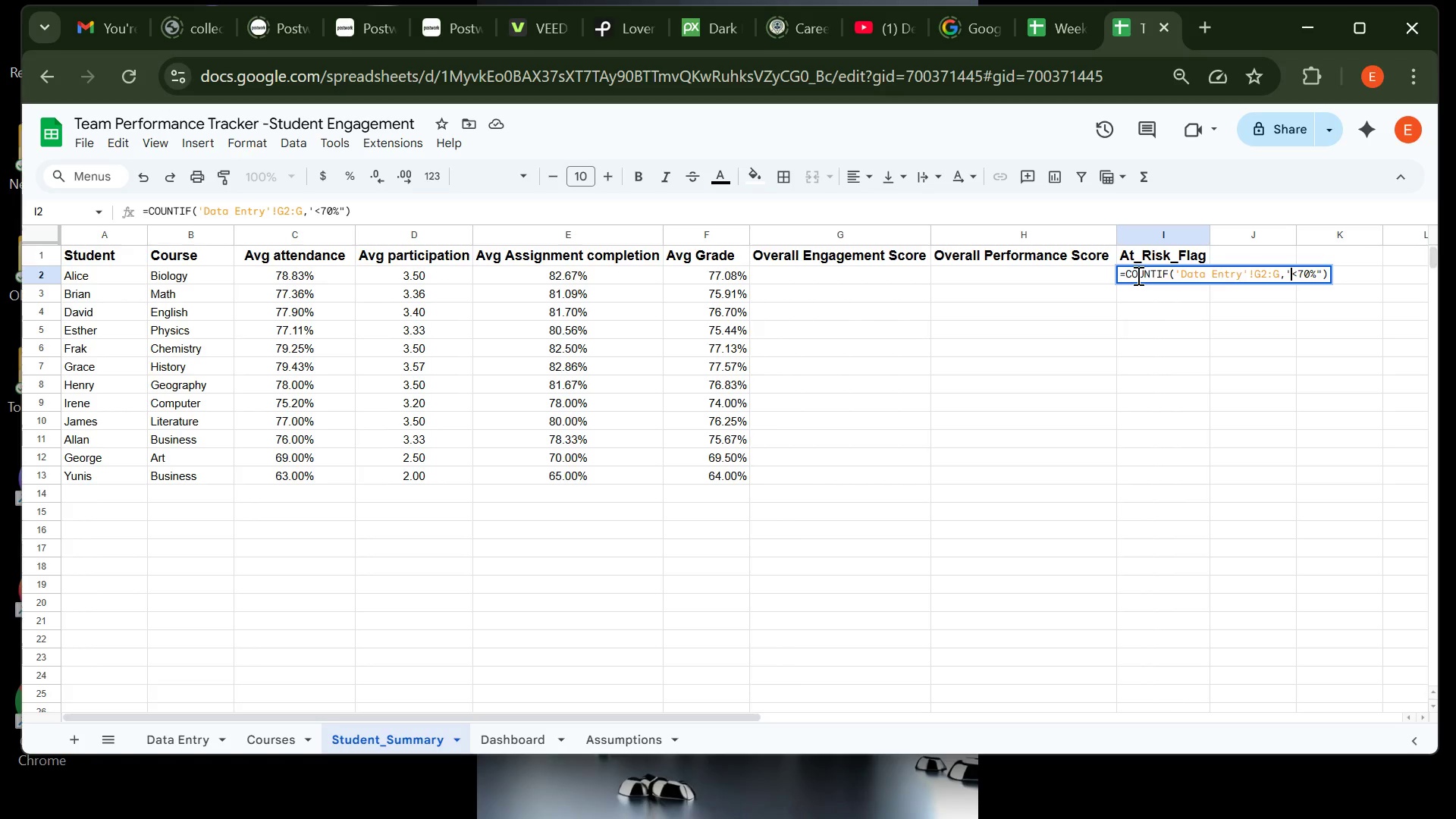 
key(Backspace)
 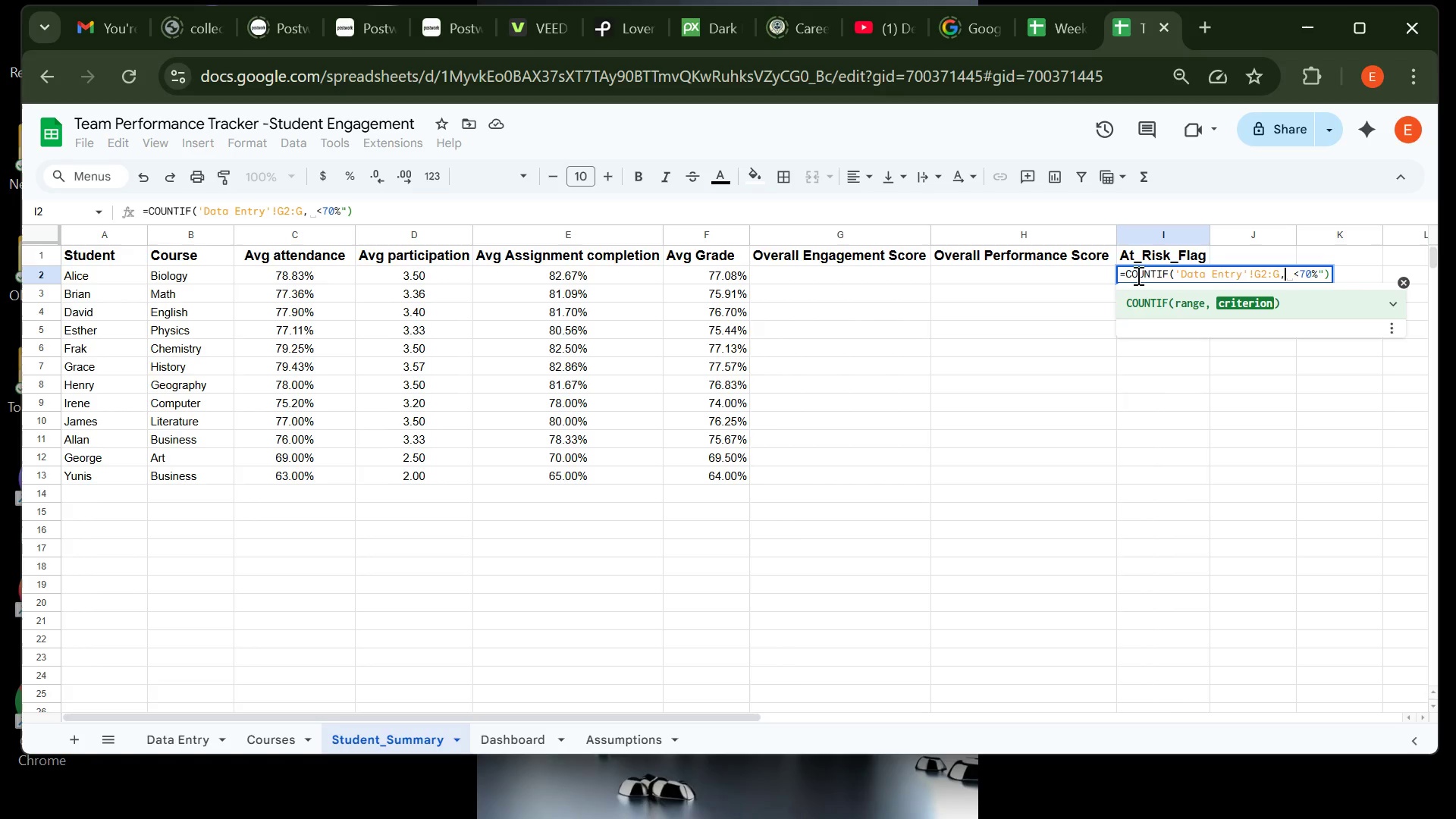 
key(Shift+Quote)
 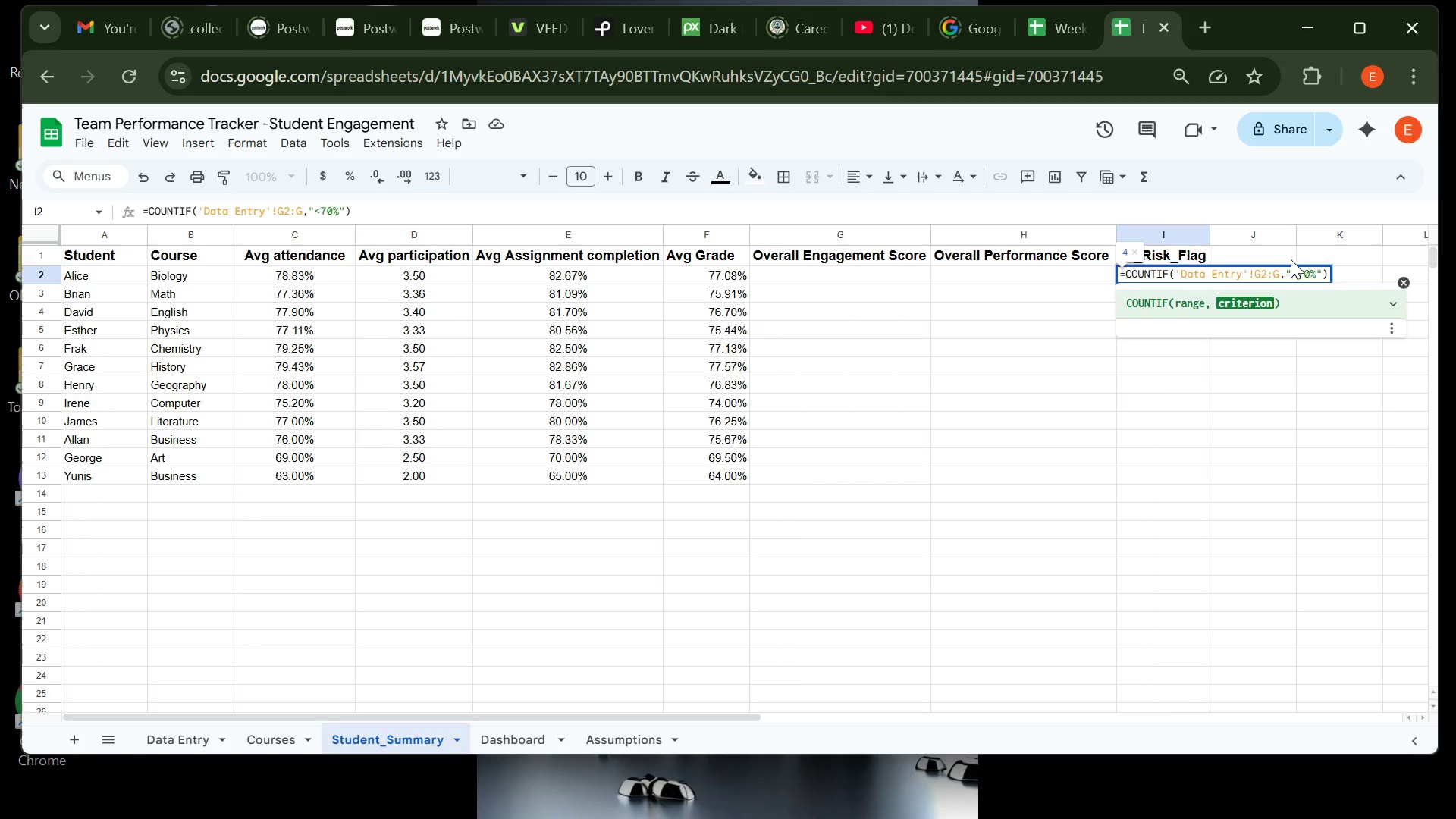 
key(Enter)
 